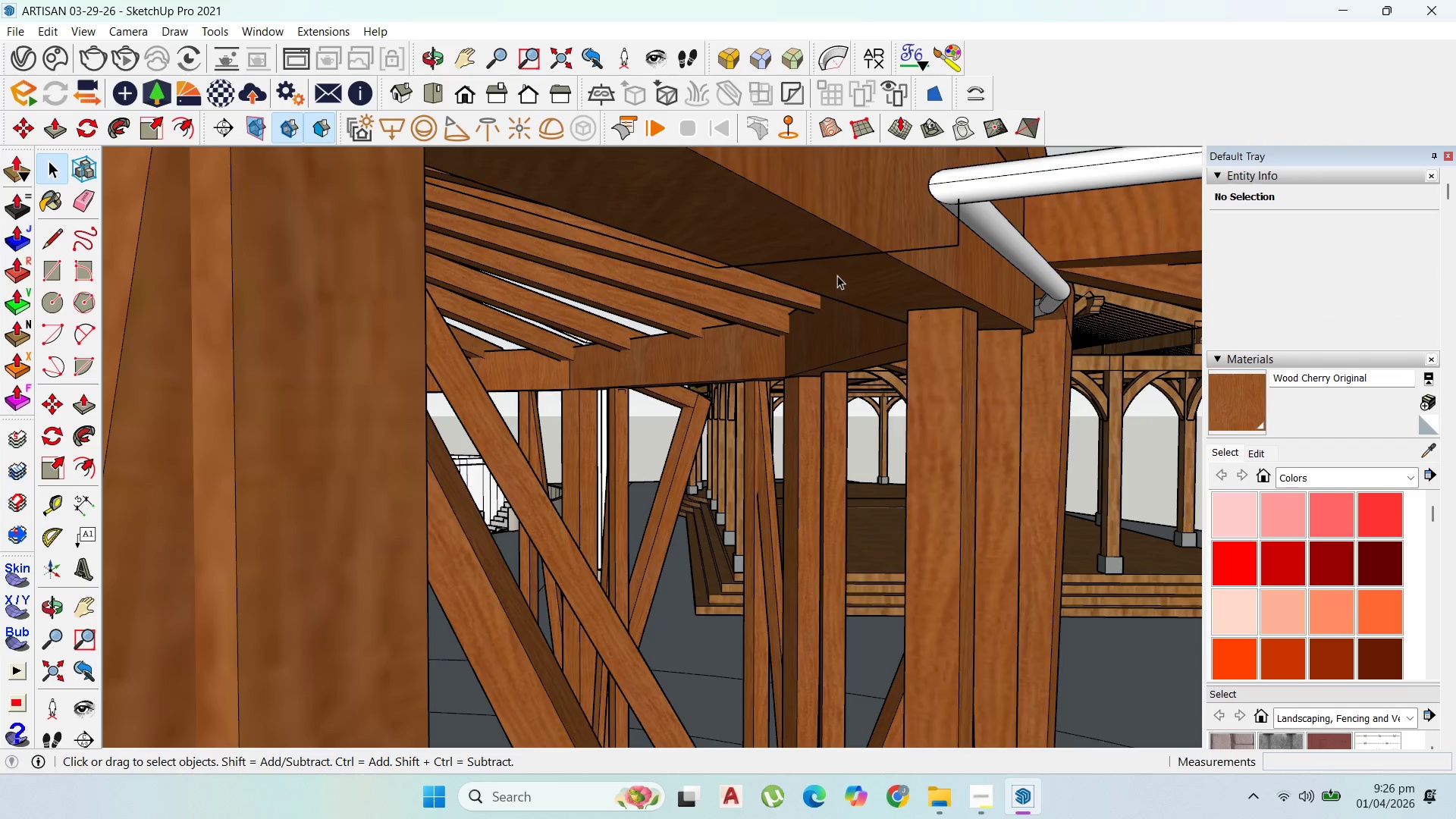 
scroll: coordinate [966, 324], scroll_direction: down, amount: 22.0
 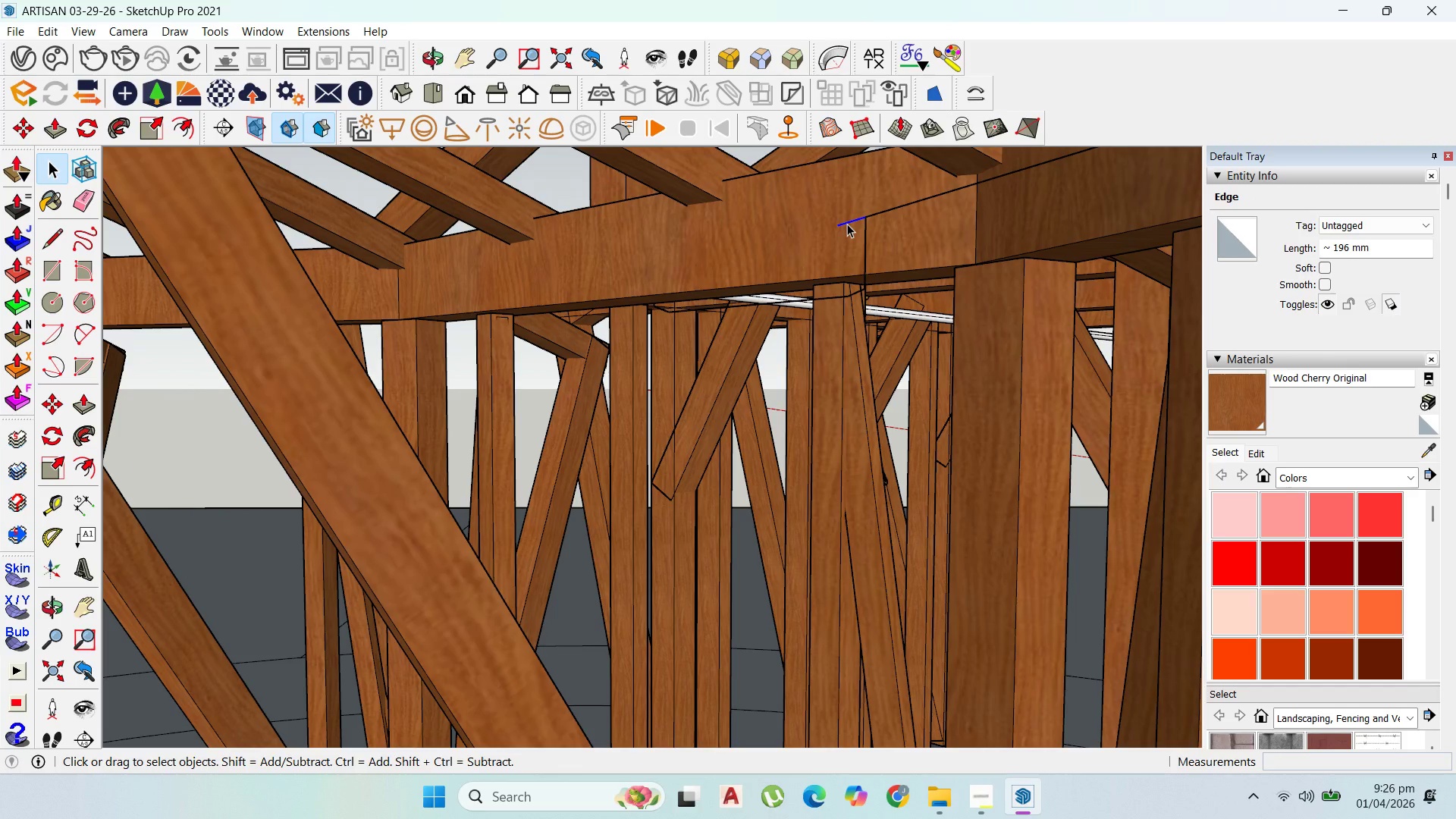 
wait(5.15)
 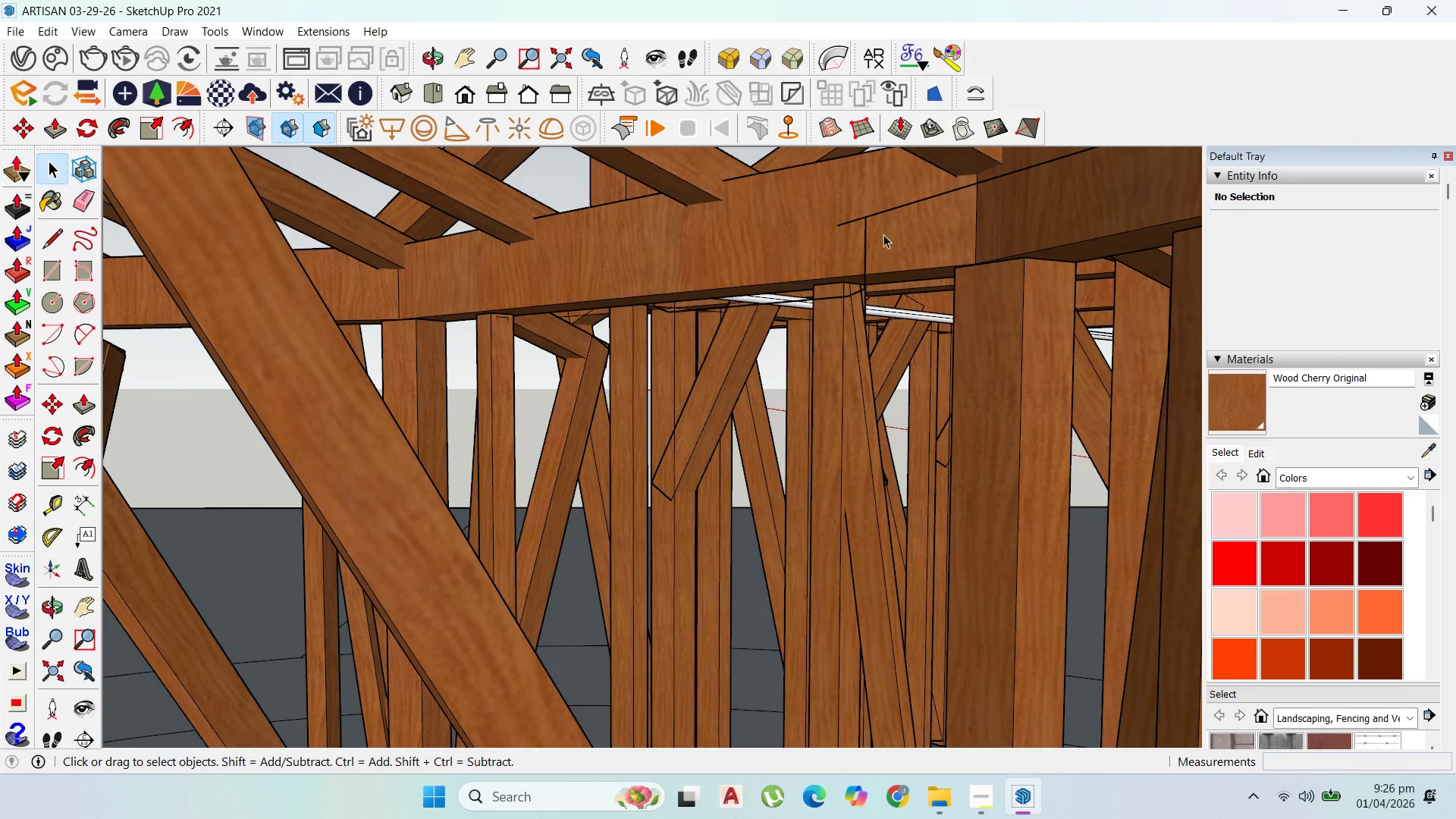 
key(Delete)
 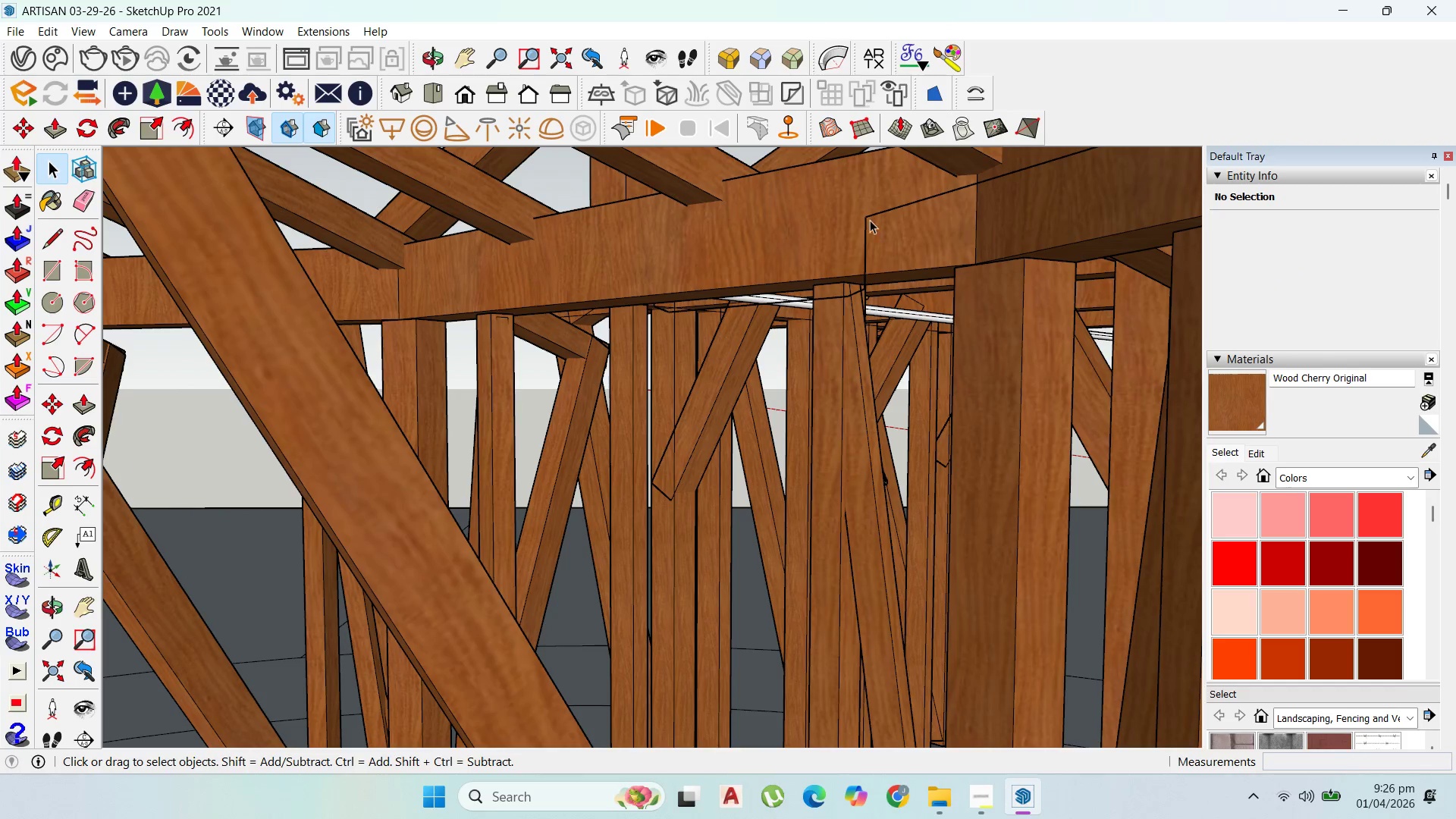 
scroll: coordinate [570, 278], scroll_direction: down, amount: 63.0
 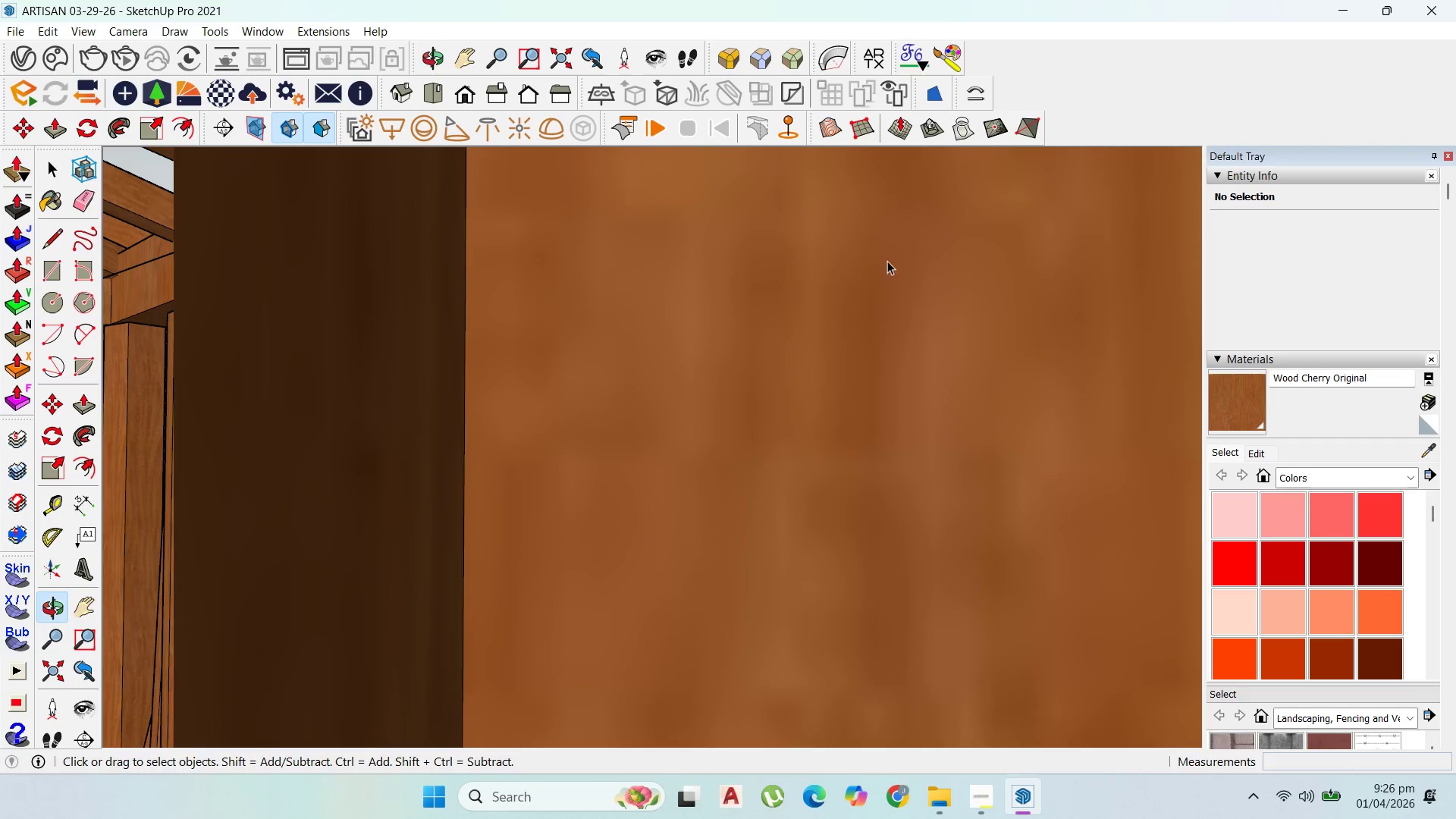 
scroll: coordinate [393, 262], scroll_direction: up, amount: 1.0
 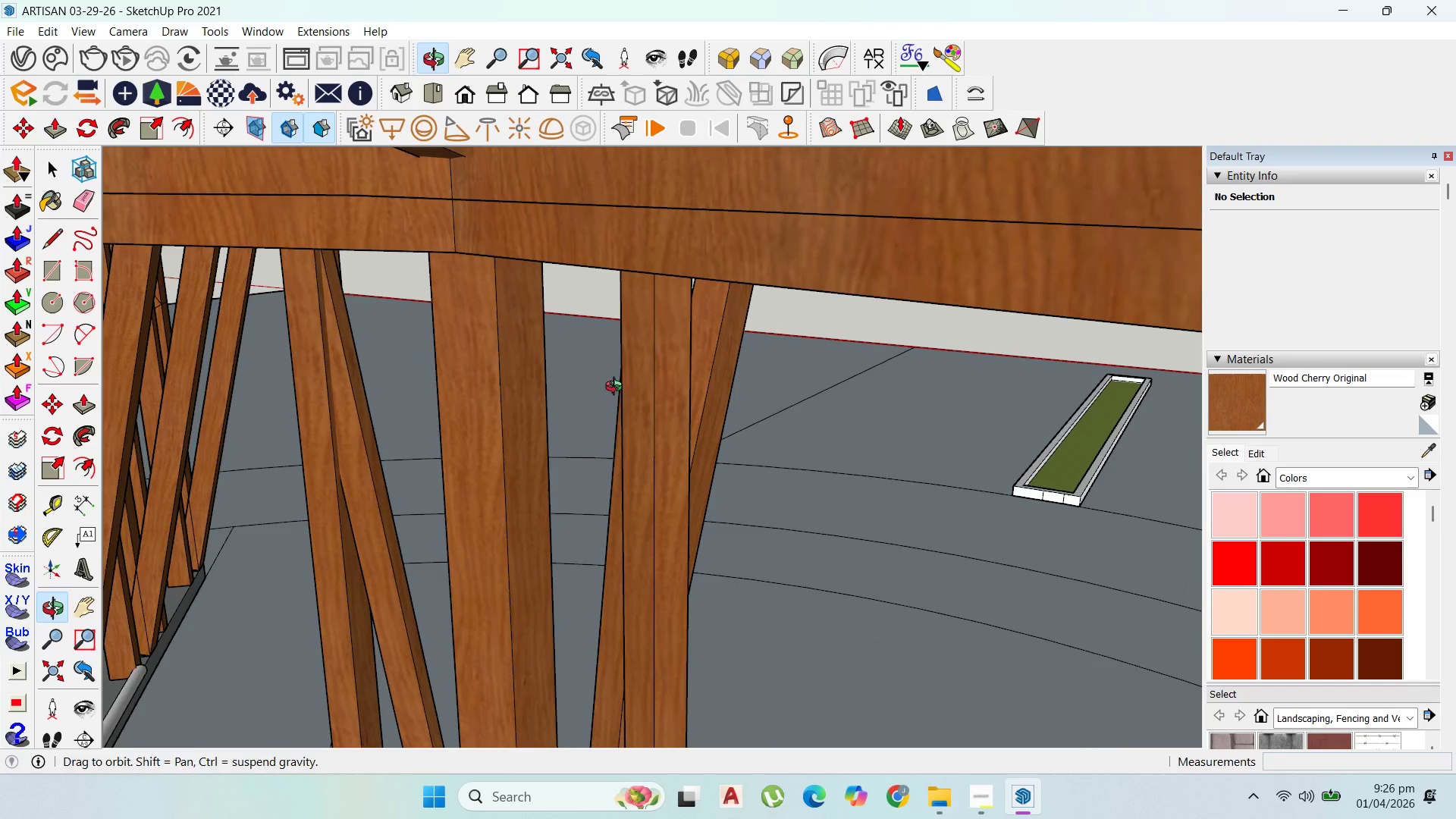 
scroll: coordinate [595, 347], scroll_direction: down, amount: 5.0
 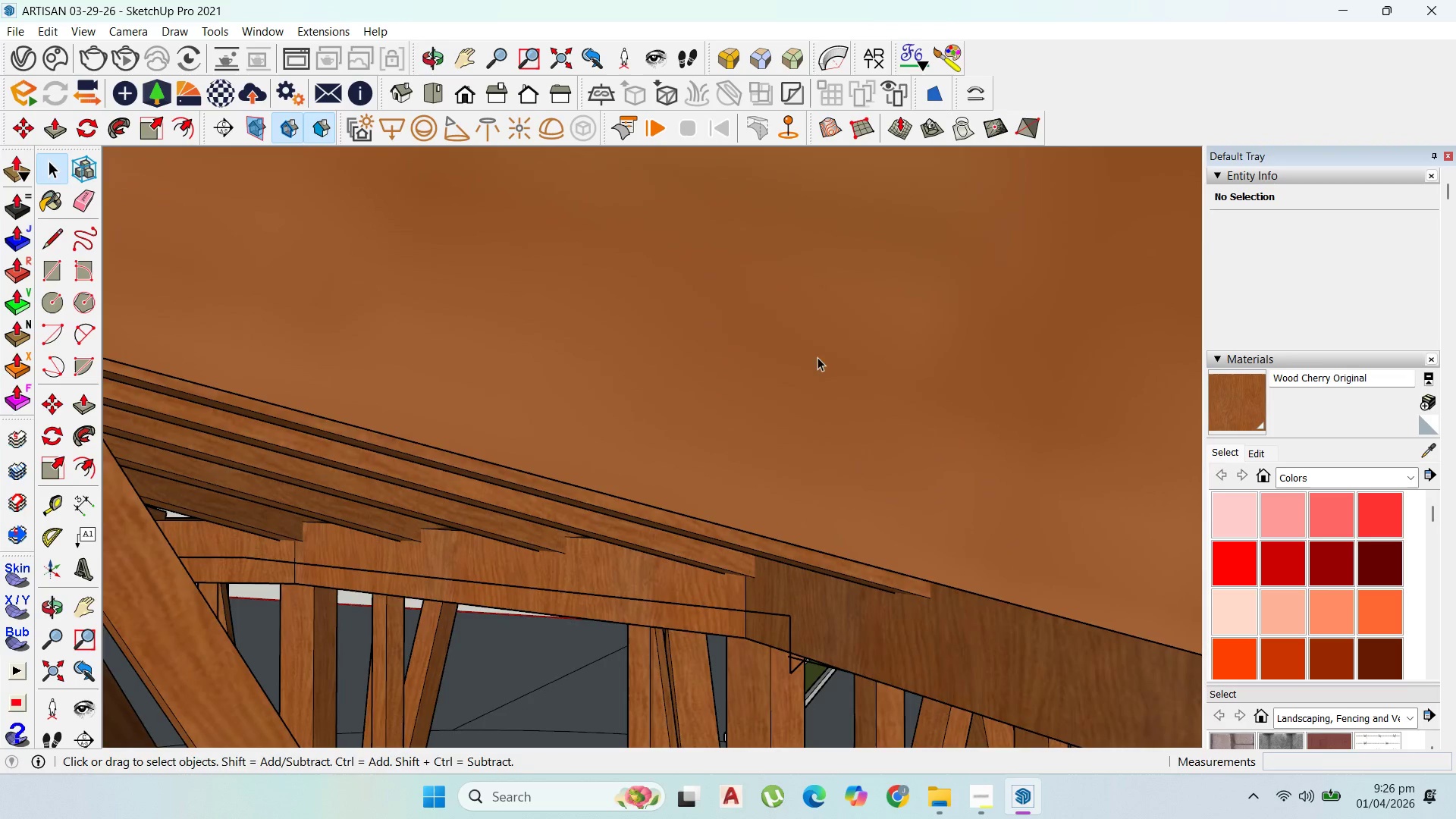 
scroll: coordinate [611, 671], scroll_direction: up, amount: 1.0
 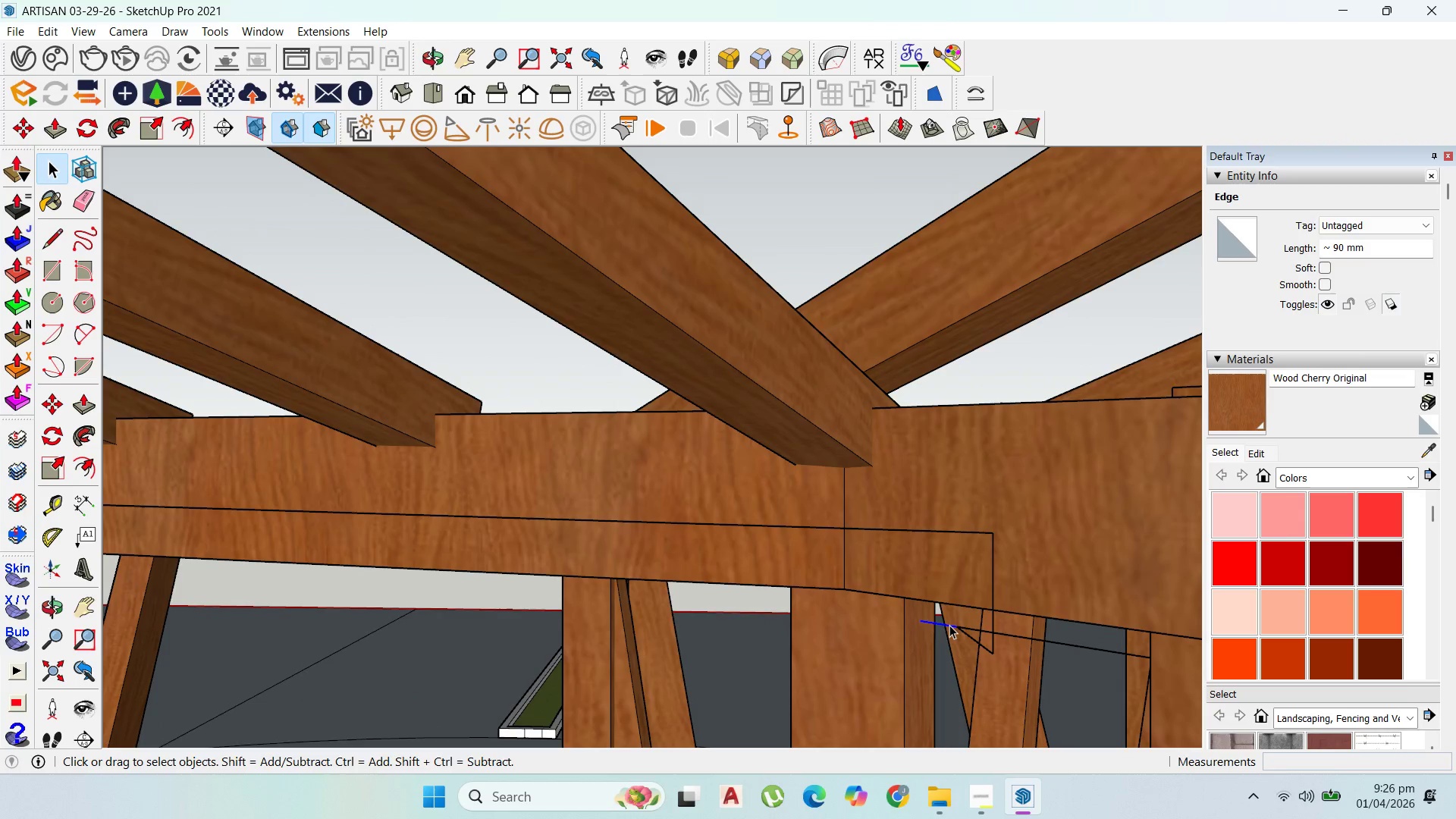 
key(Delete)
 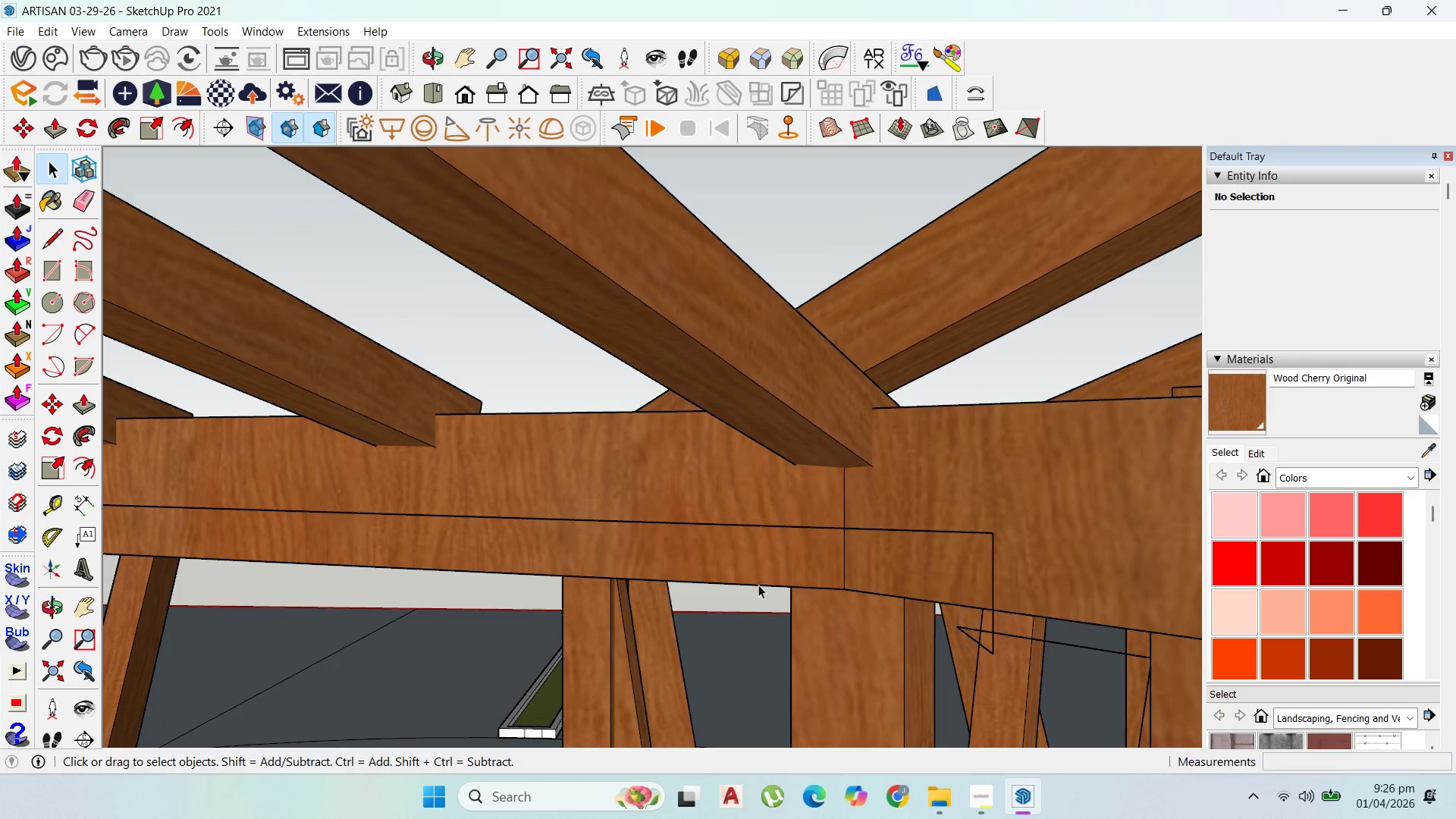 
scroll: coordinate [831, 532], scroll_direction: down, amount: 1.0
 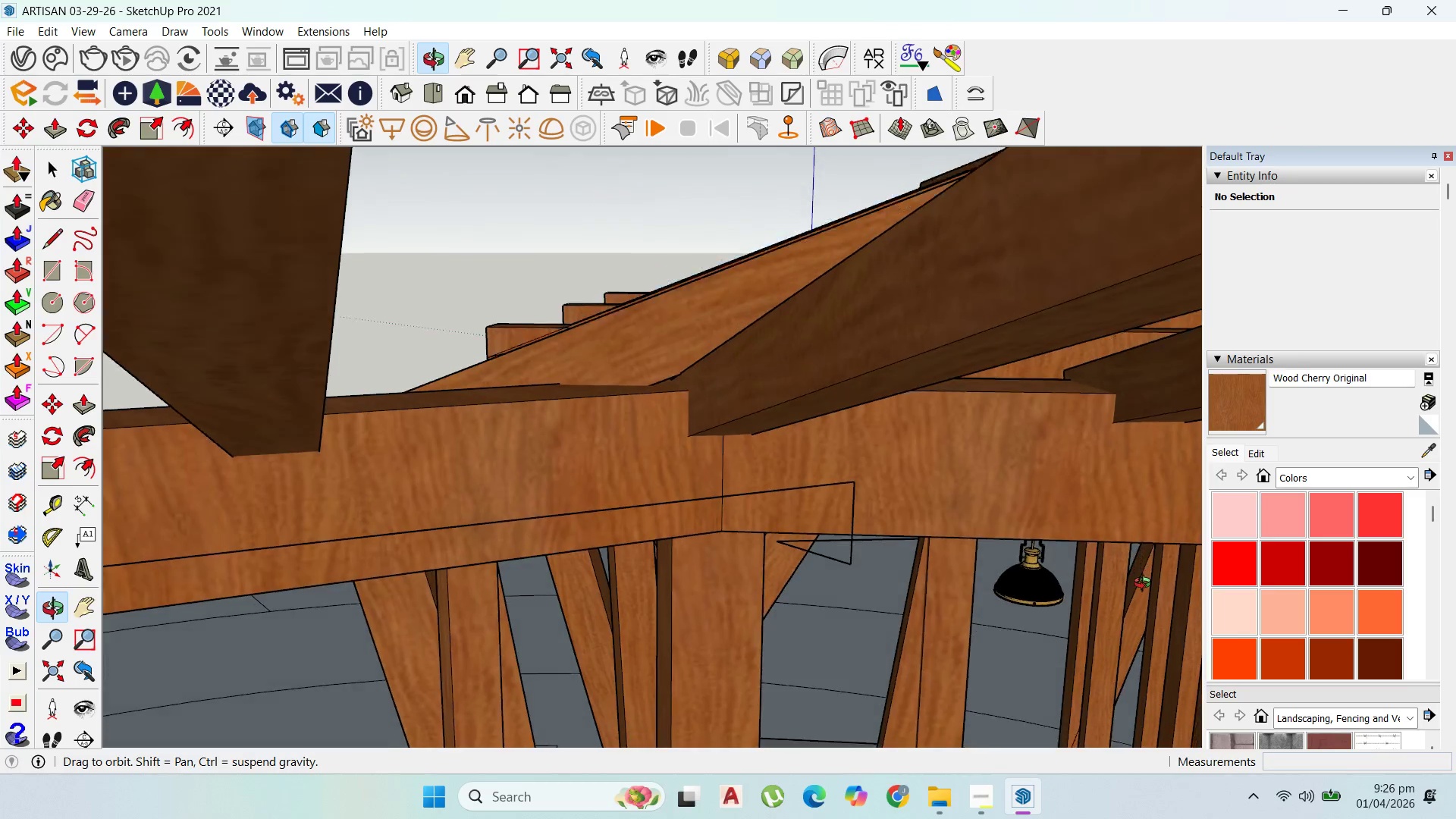 
scroll: coordinate [976, 573], scroll_direction: up, amount: 1.0
 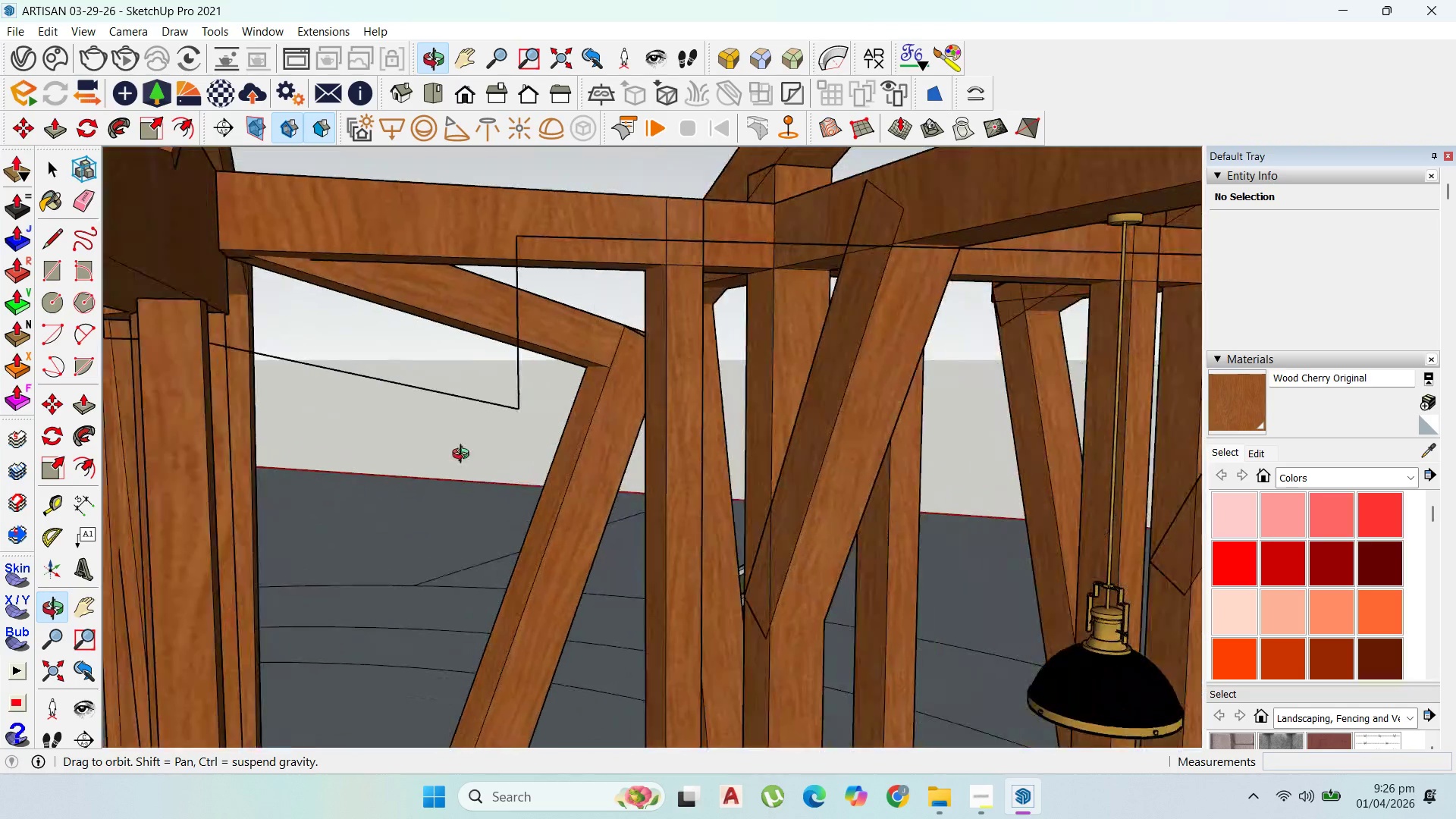 
double_click([381, 385])
 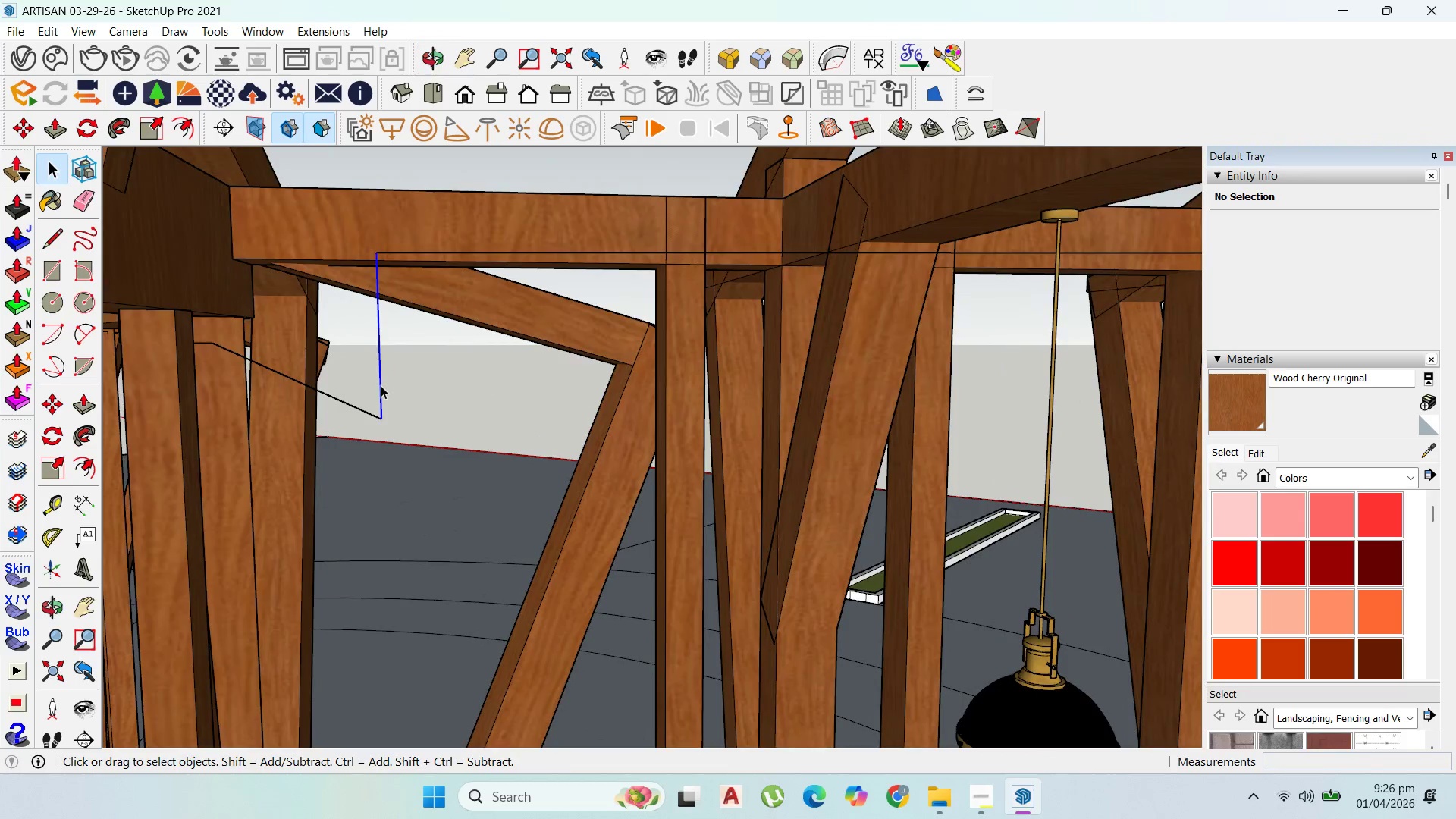 
triple_click([381, 385])
 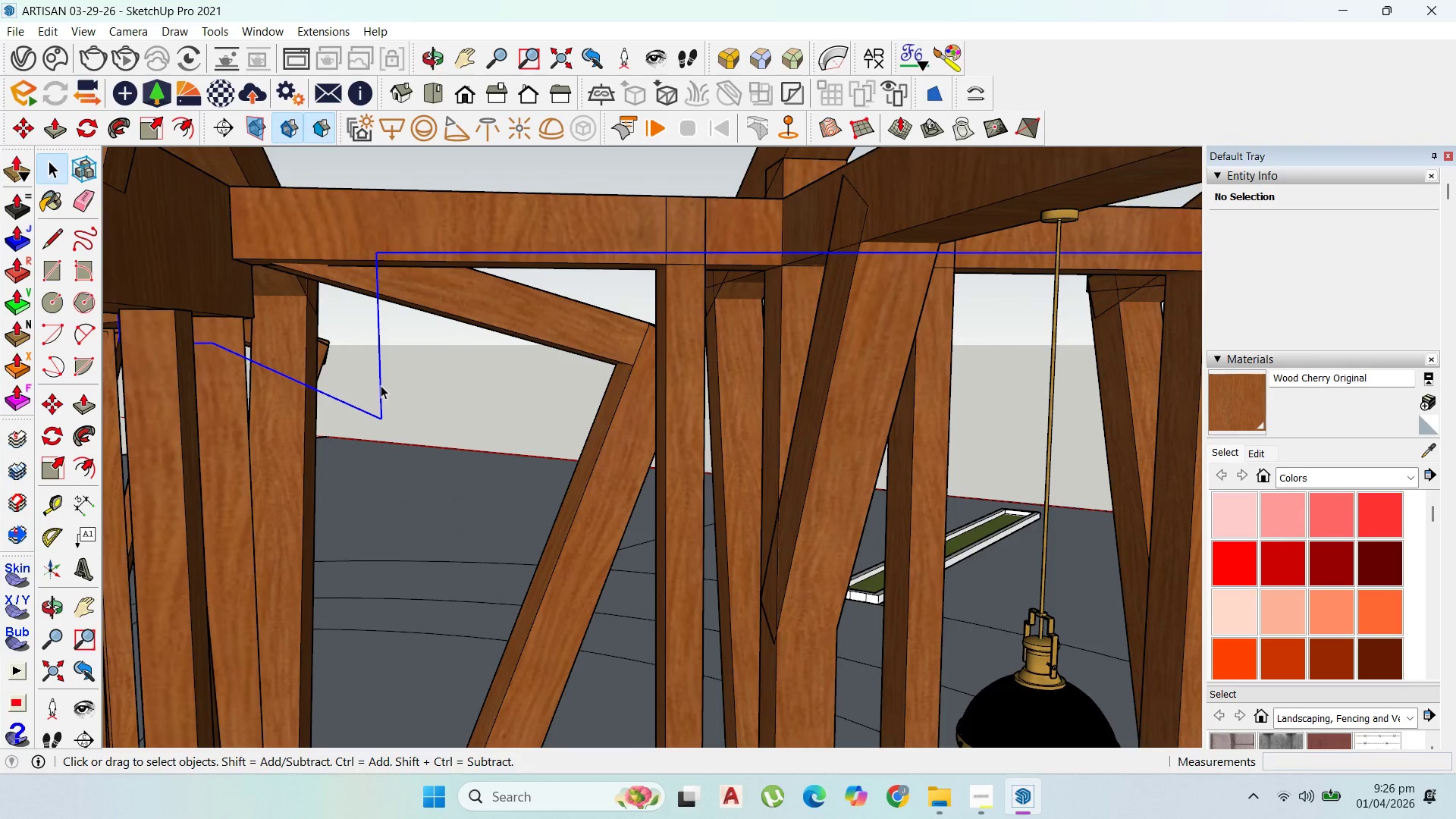 
triple_click([381, 385])
 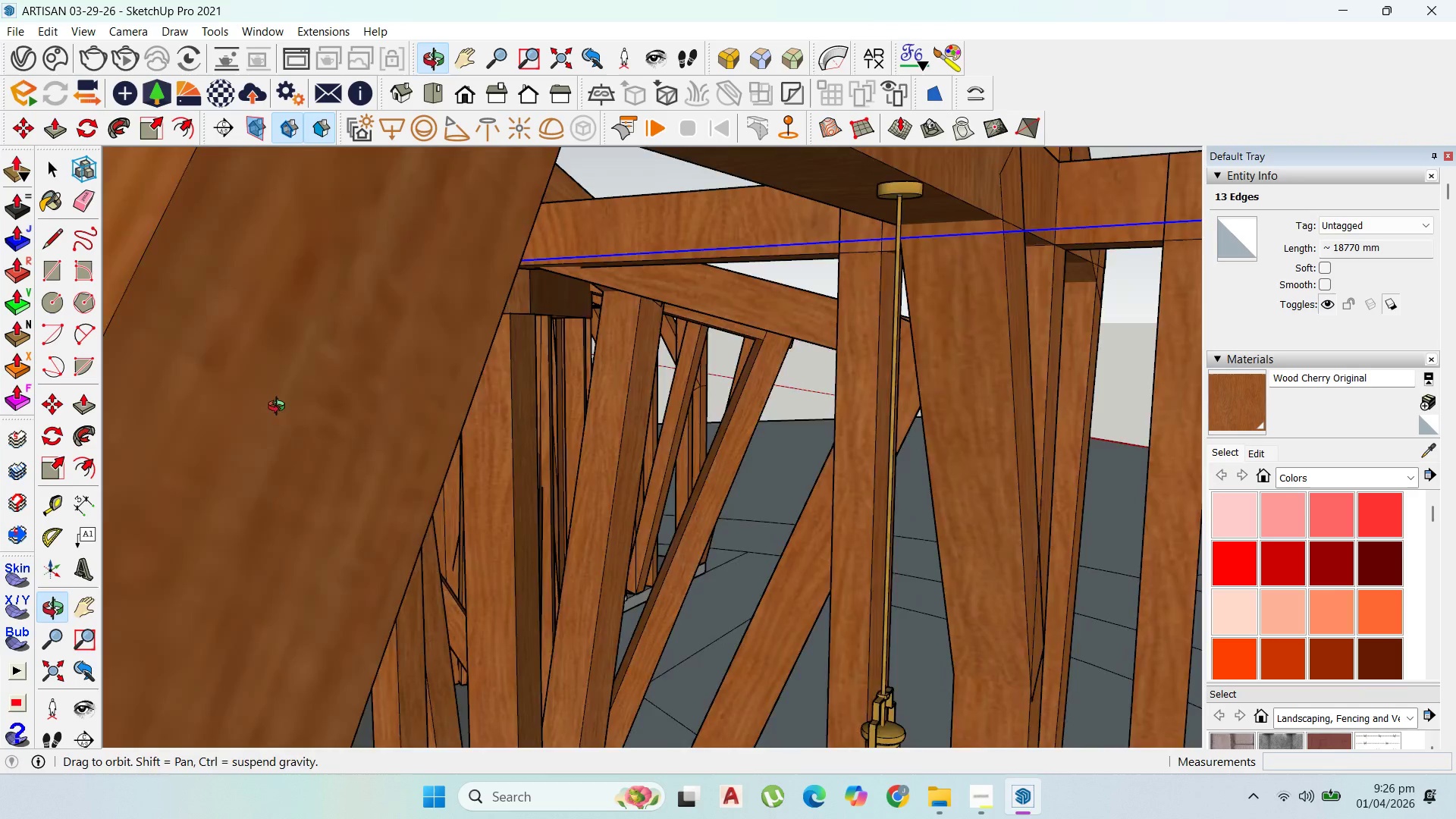 
scroll: coordinate [764, 384], scroll_direction: down, amount: 15.0
 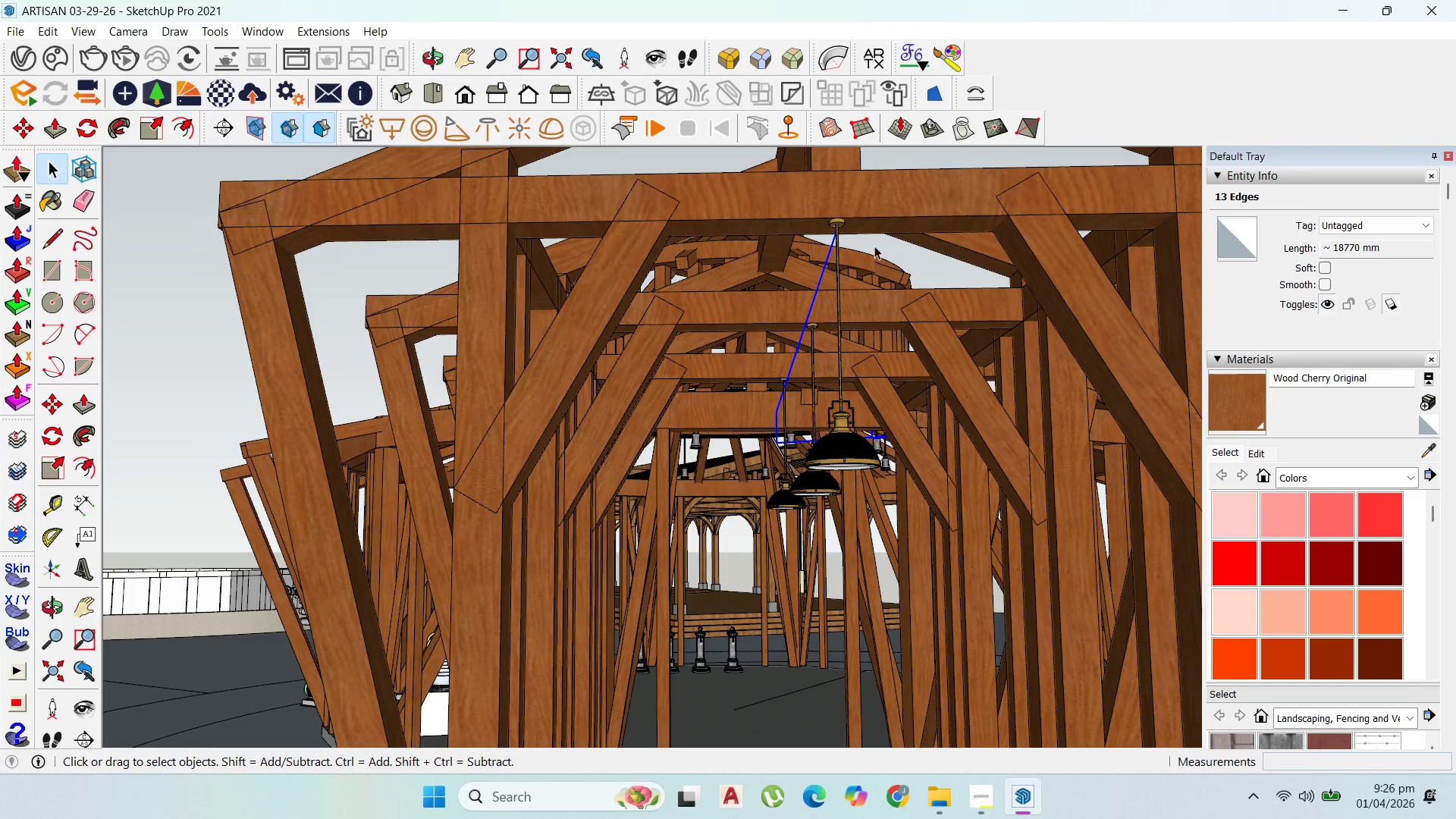 
scroll: coordinate [784, 394], scroll_direction: up, amount: 10.0
 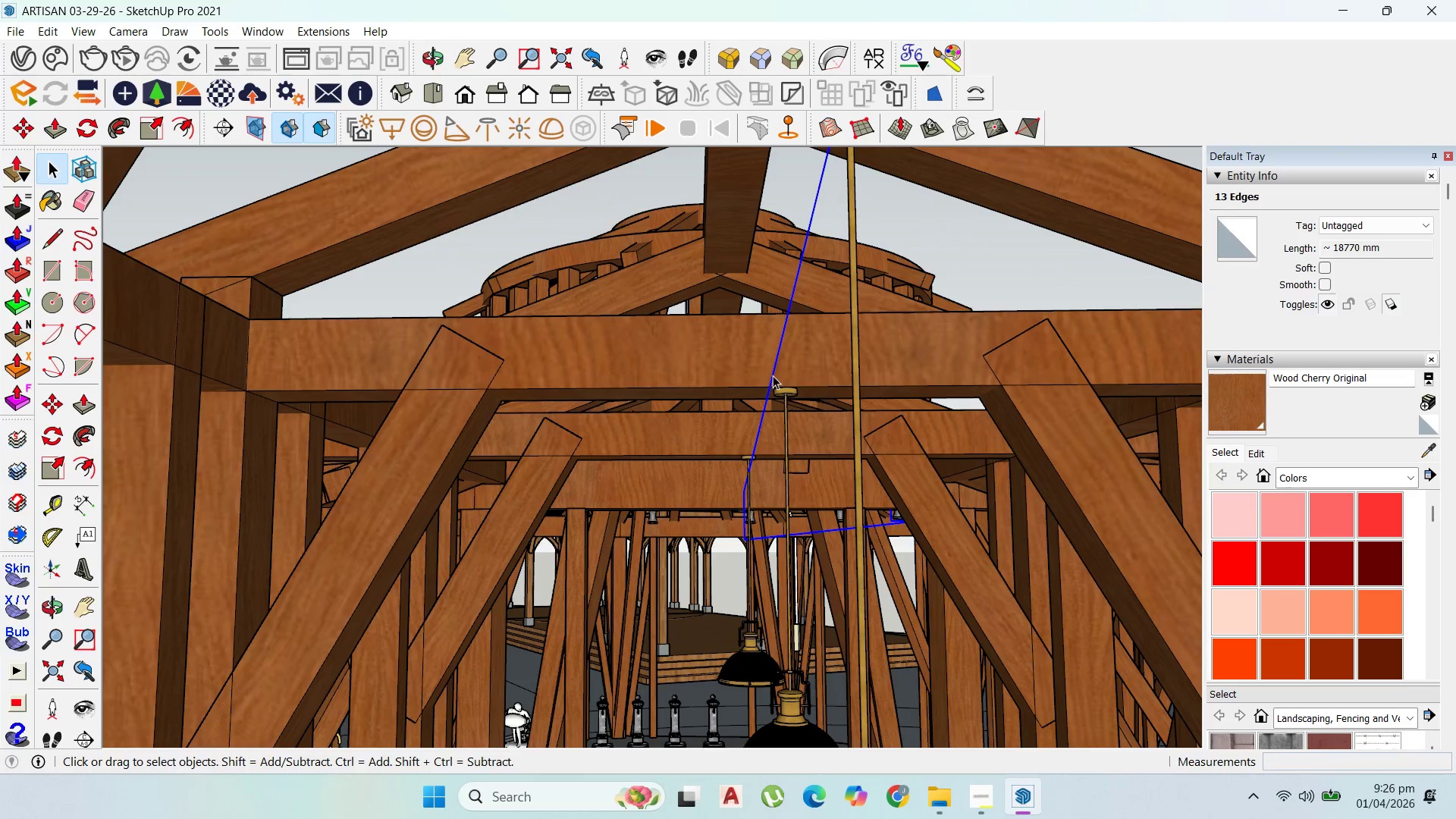 
right_click([773, 375])
 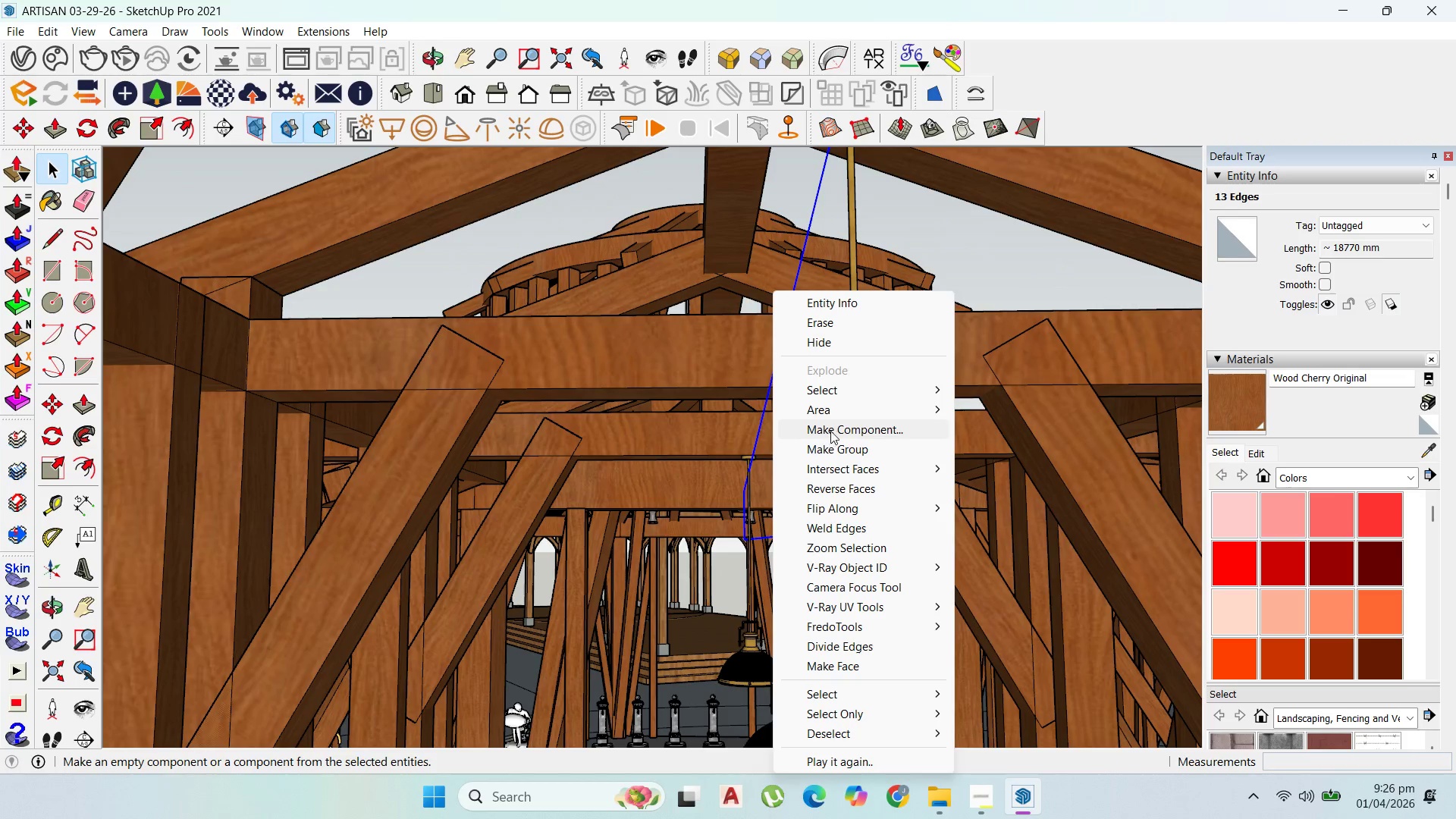 
left_click([837, 444])
 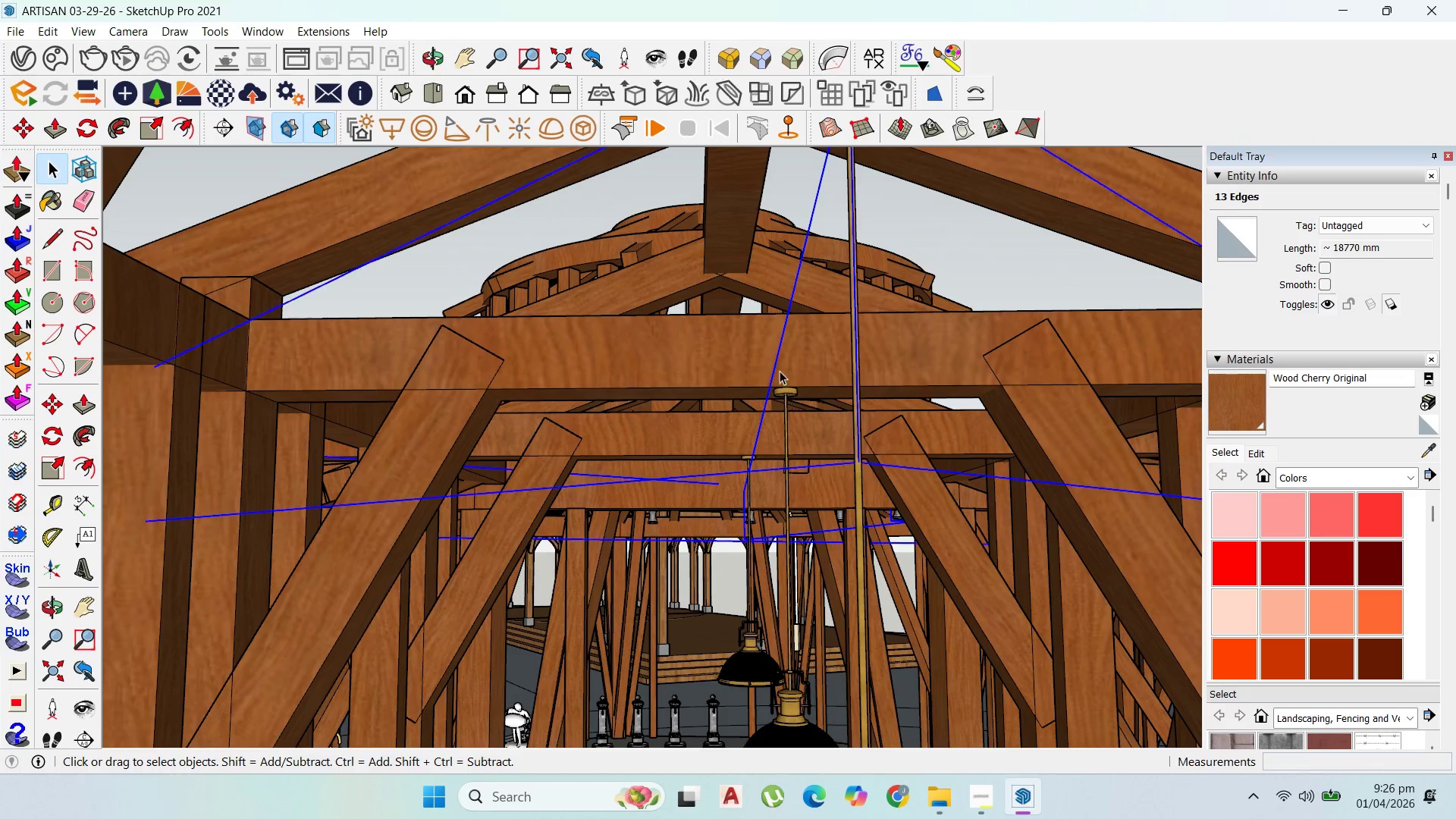 
scroll: coordinate [797, 259], scroll_direction: up, amount: 20.0
 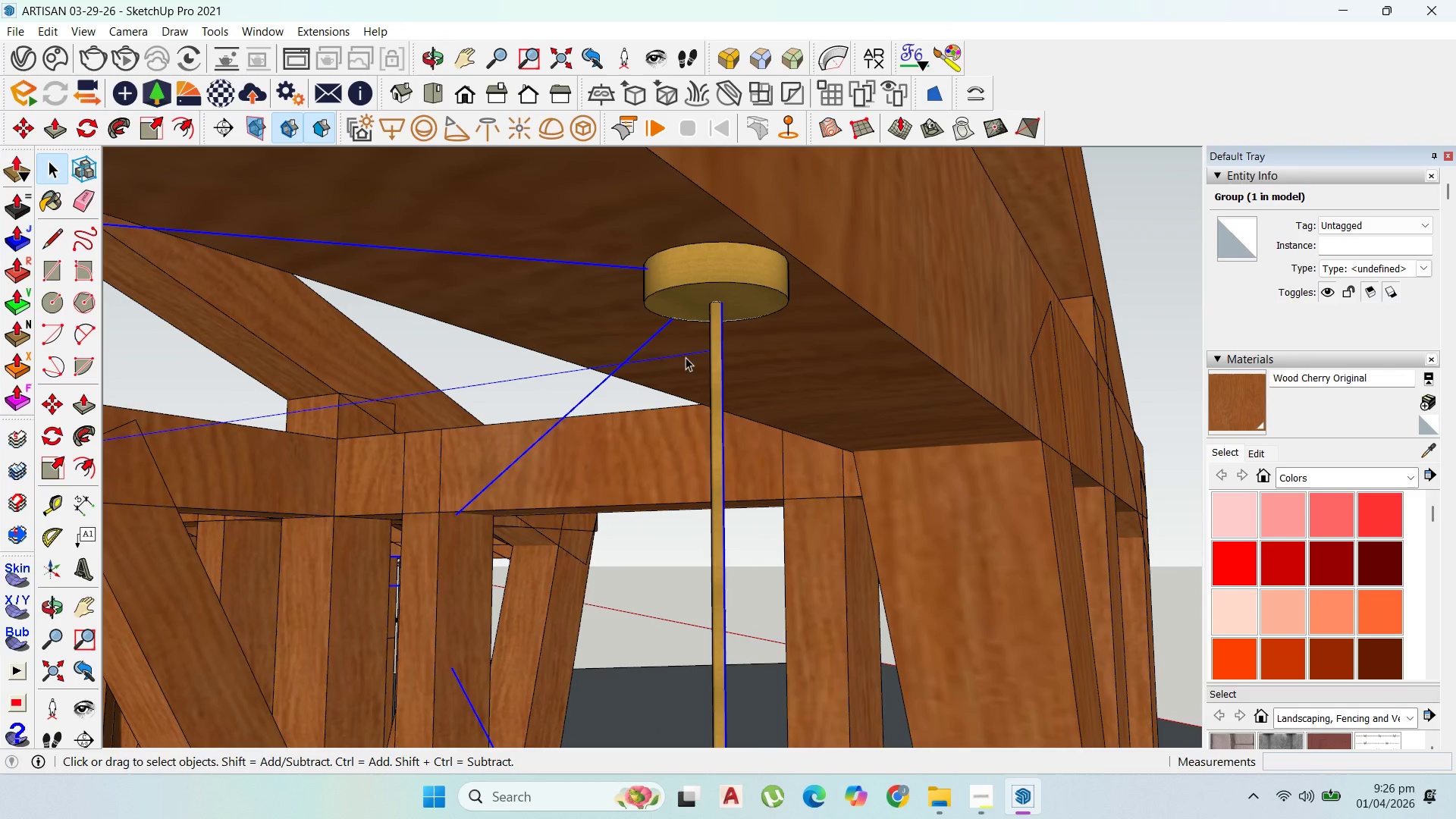 
double_click([678, 357])
 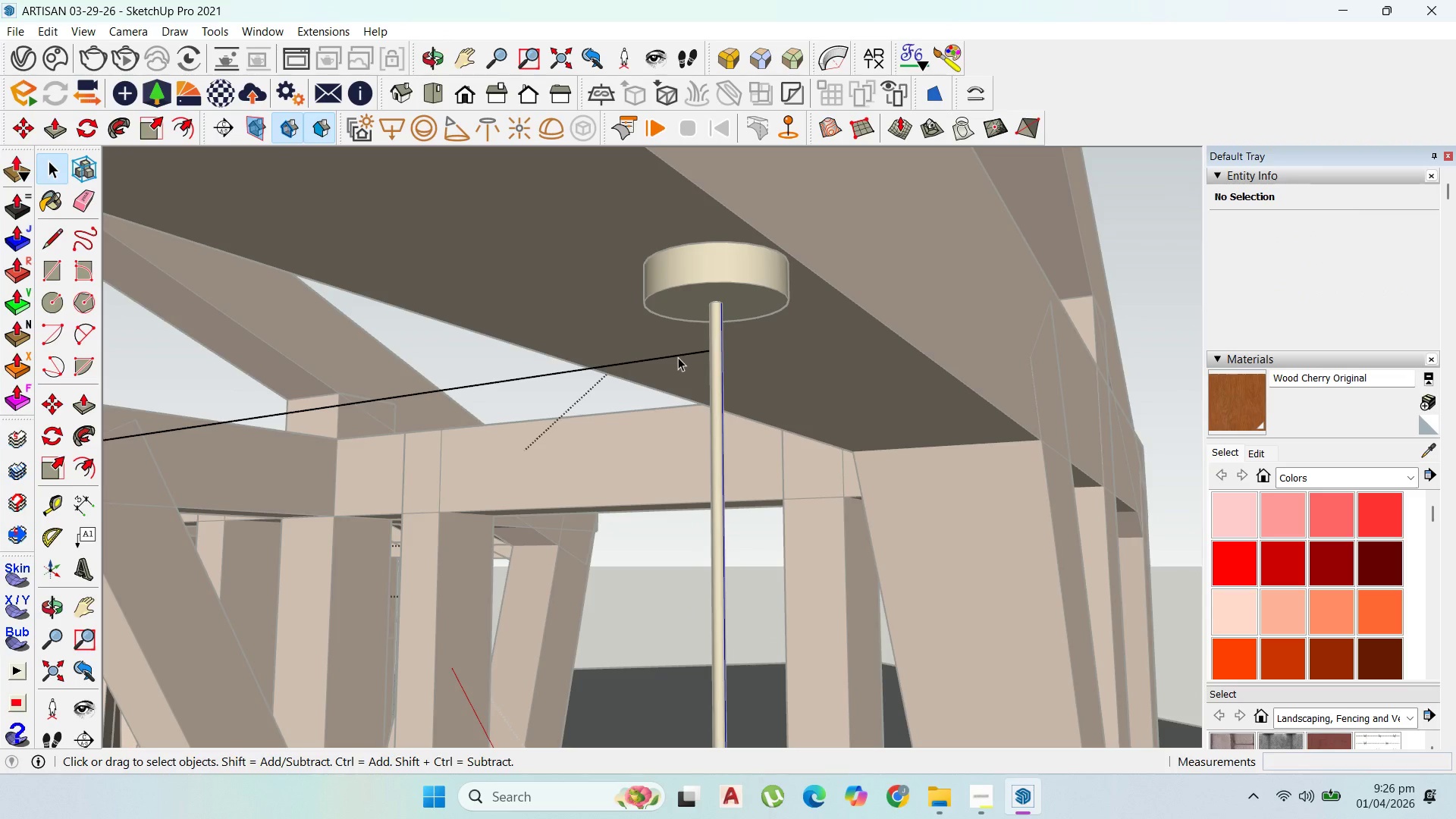 
left_click([678, 357])
 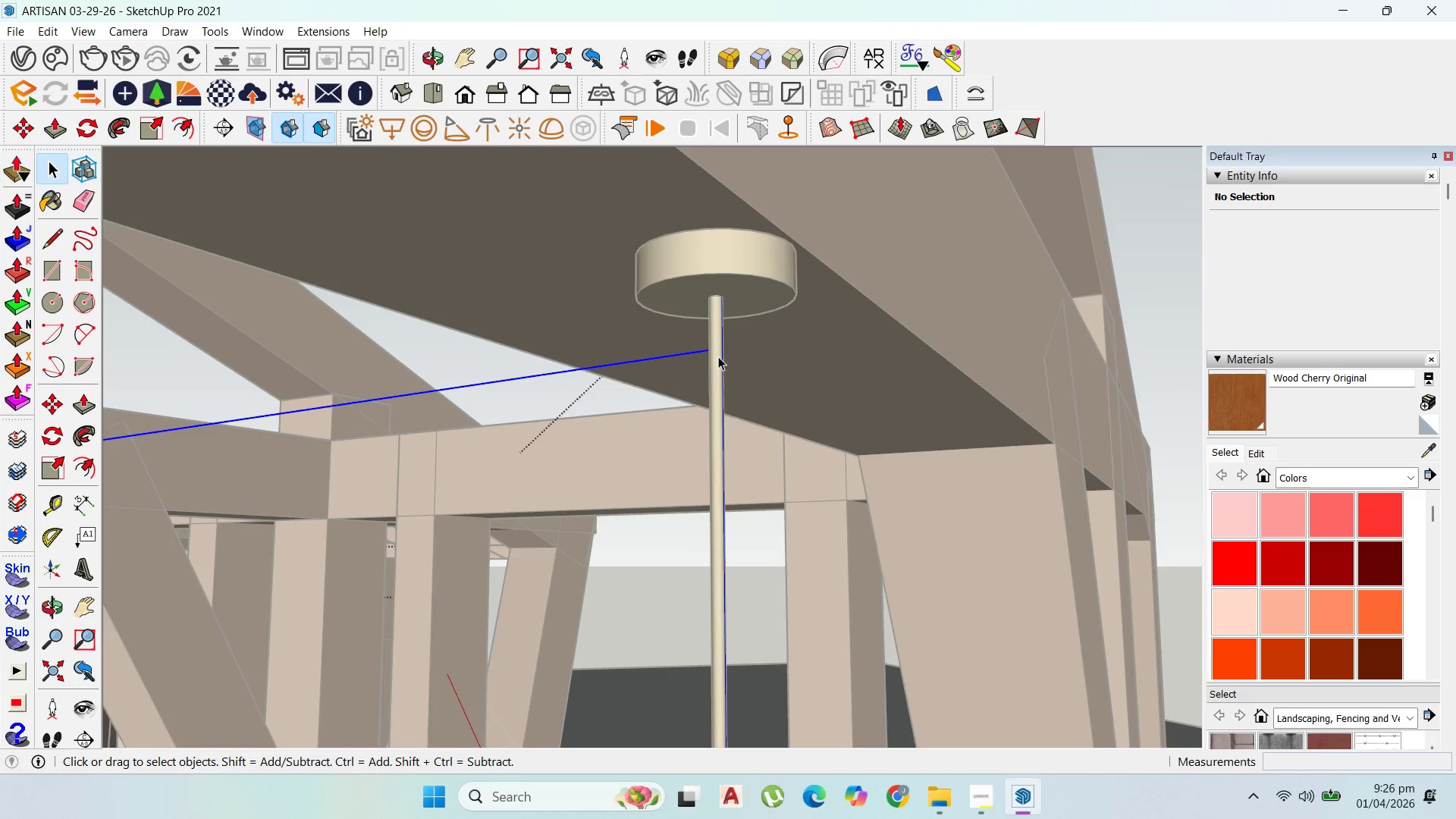 
scroll: coordinate [718, 356], scroll_direction: up, amount: 4.0
 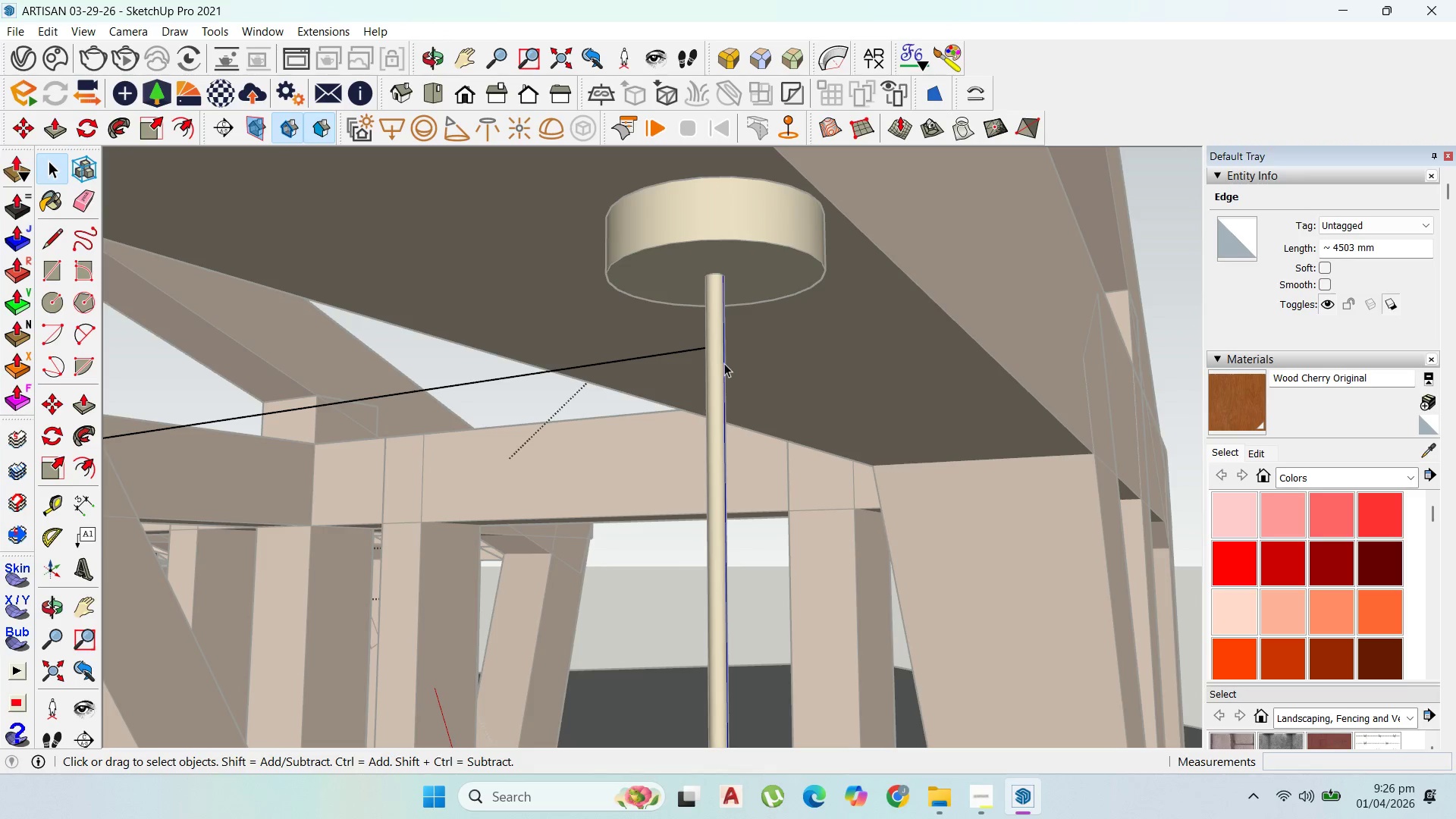 
left_click([723, 363])
 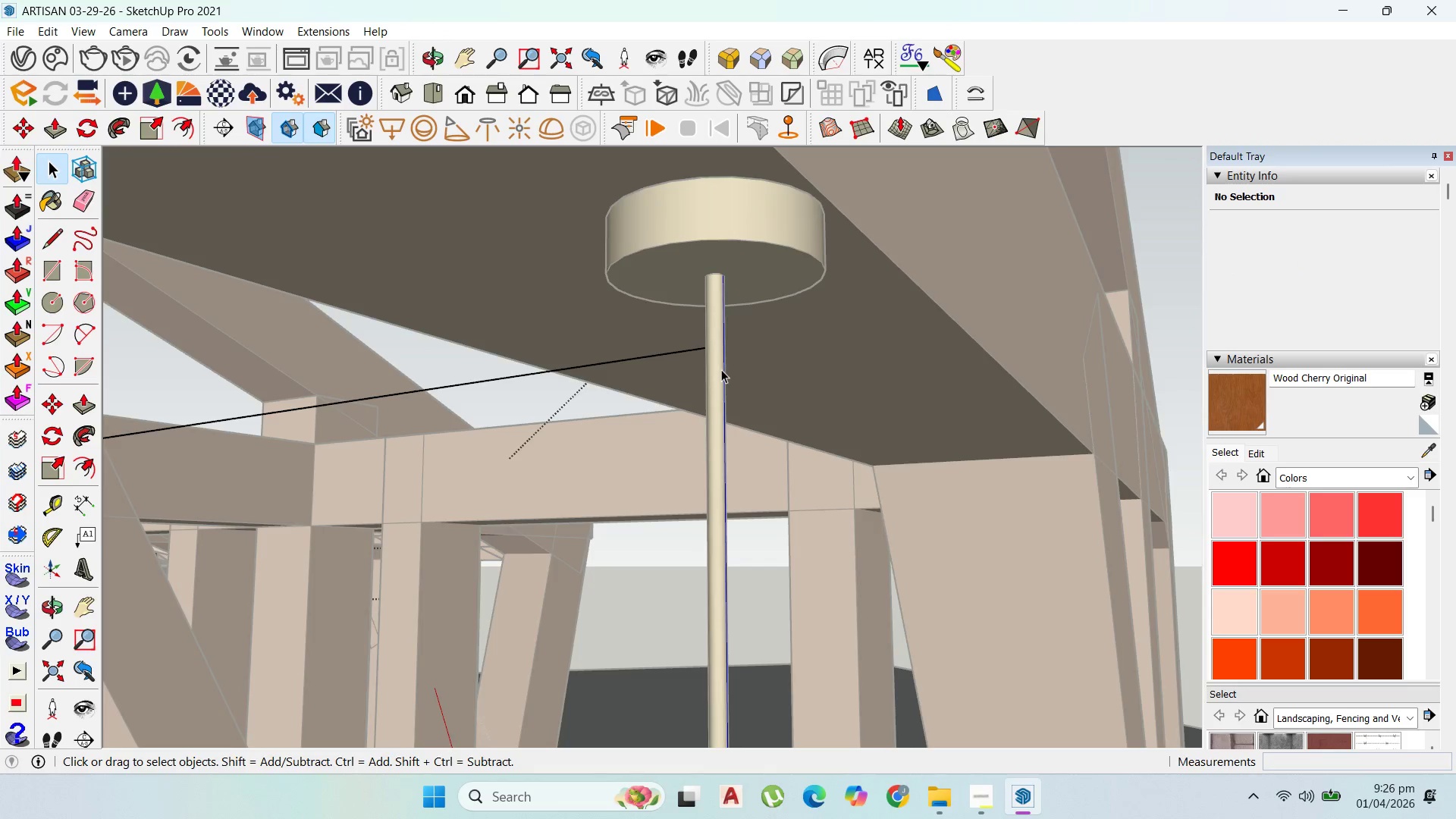 
scroll: coordinate [726, 359], scroll_direction: up, amount: 4.0
 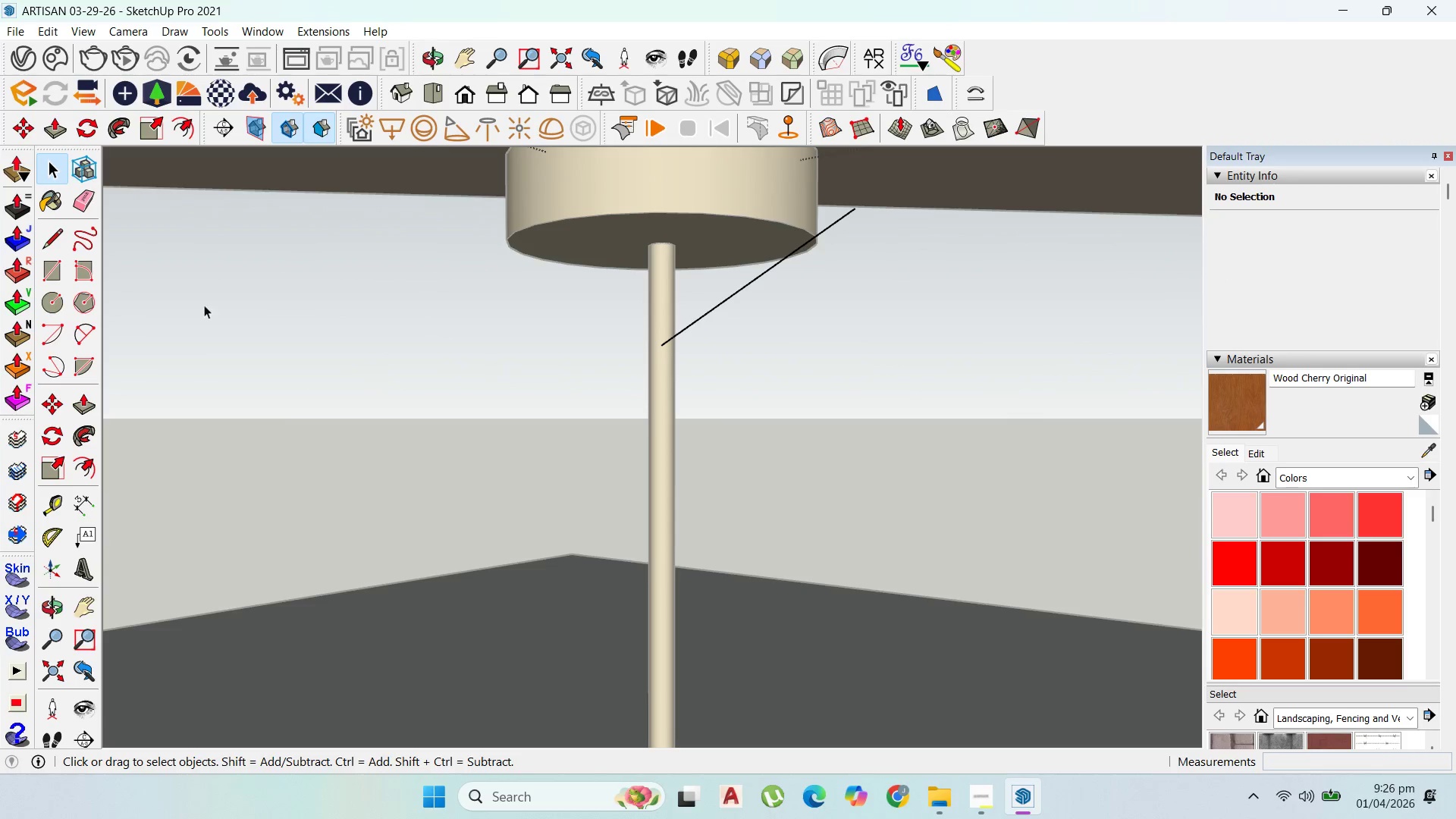 
left_click([60, 297])
 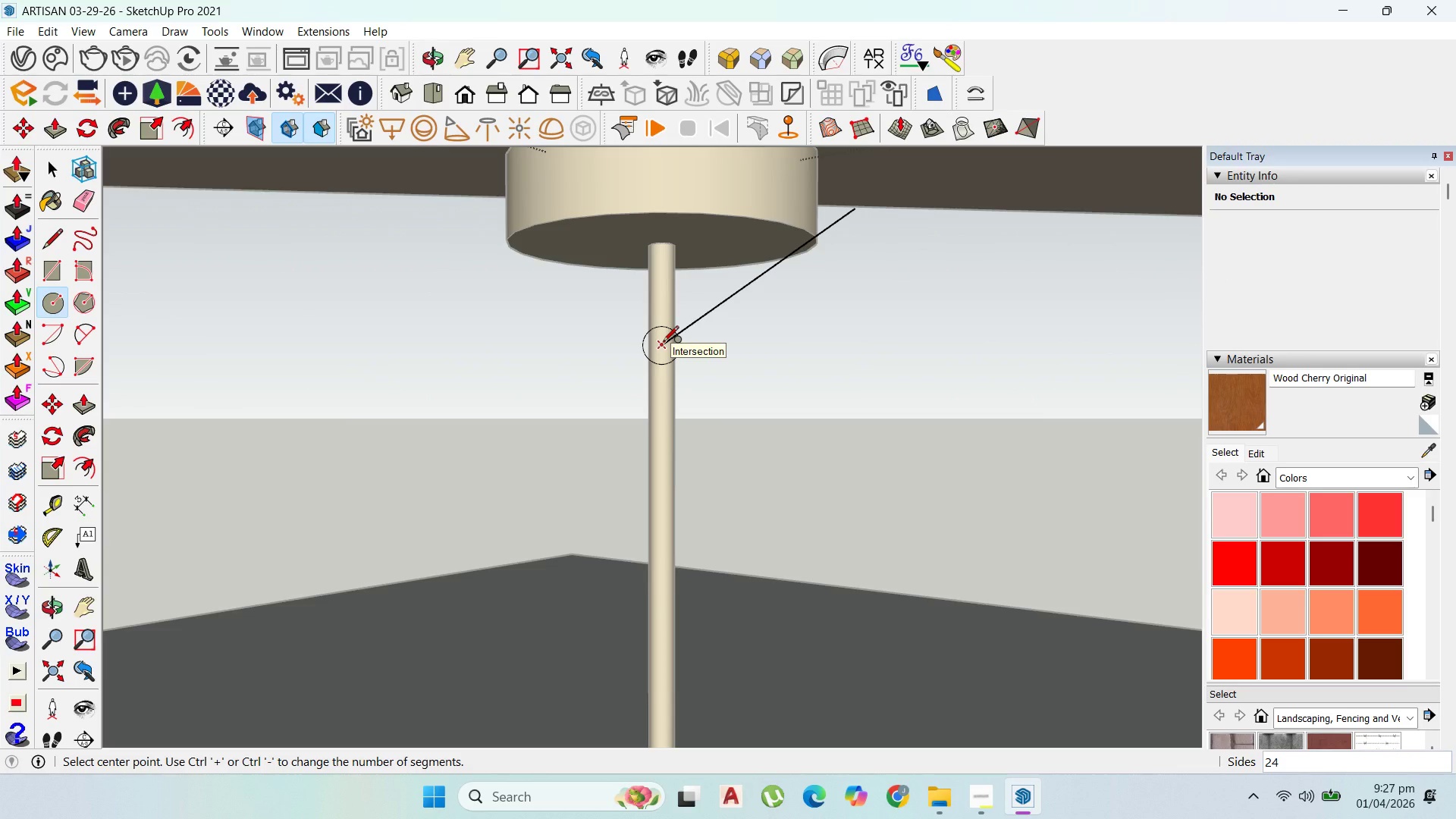 
key(ArrowDown)
 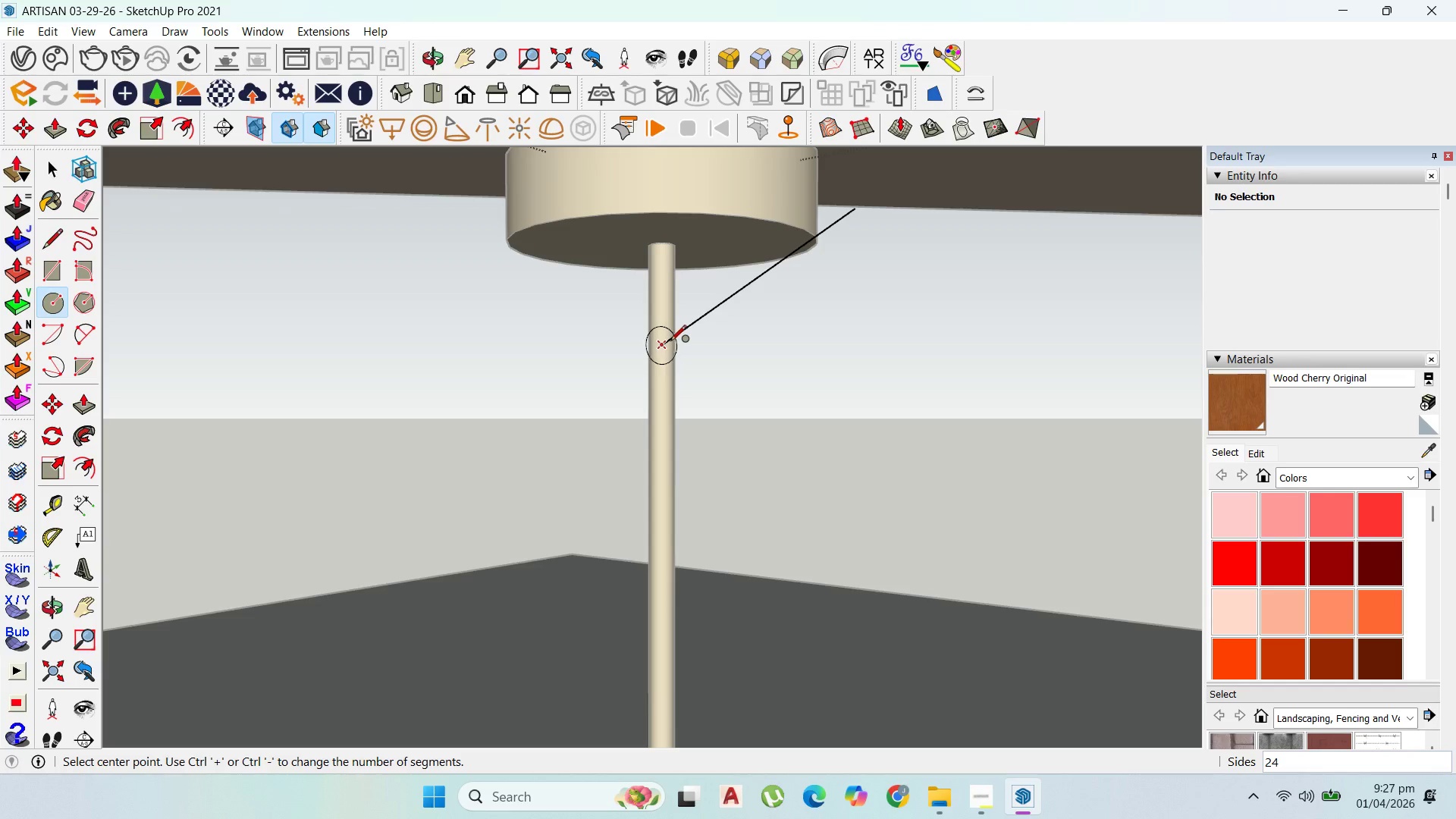 
key(ArrowRight)
 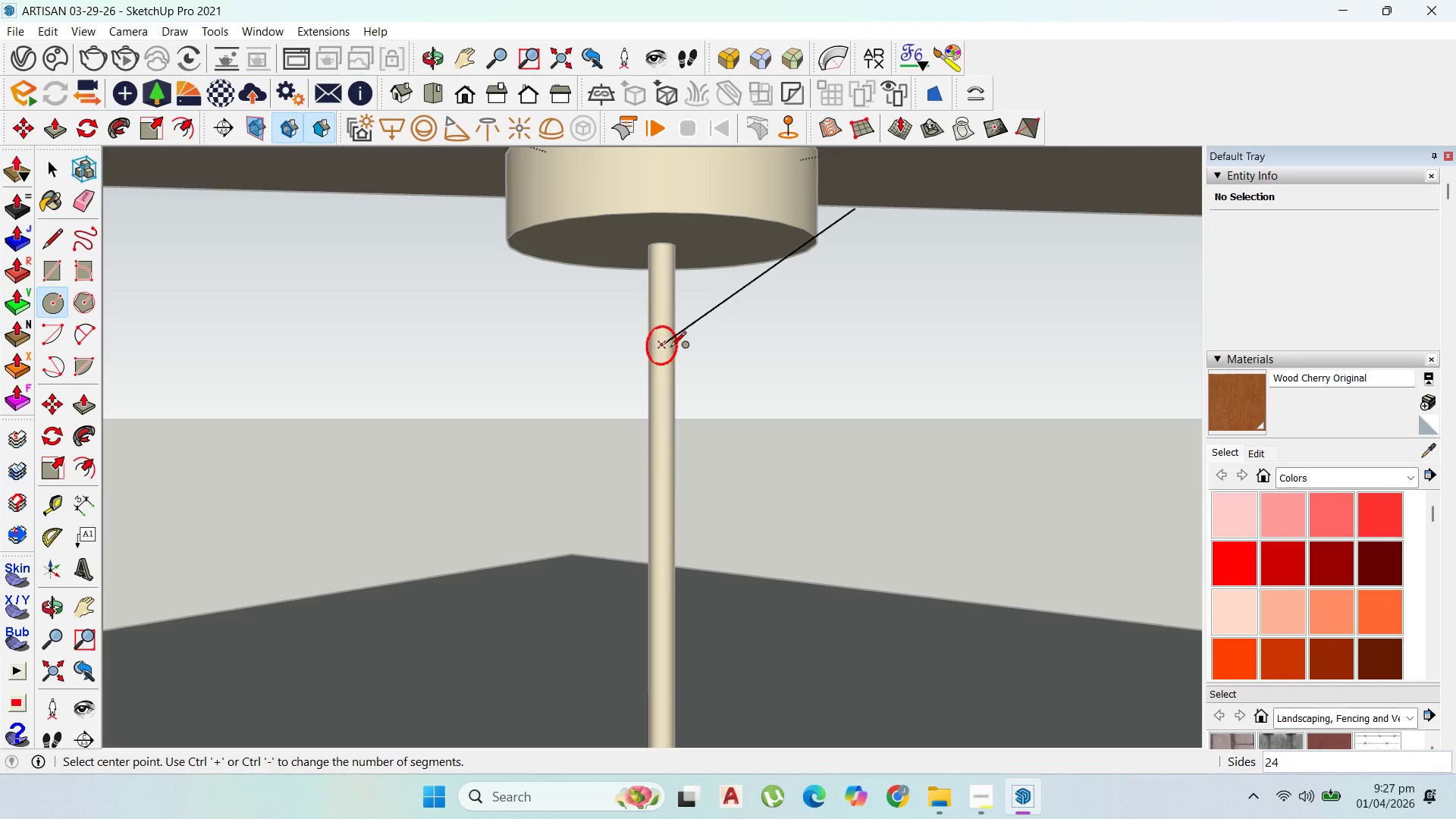 
left_click([667, 348])
 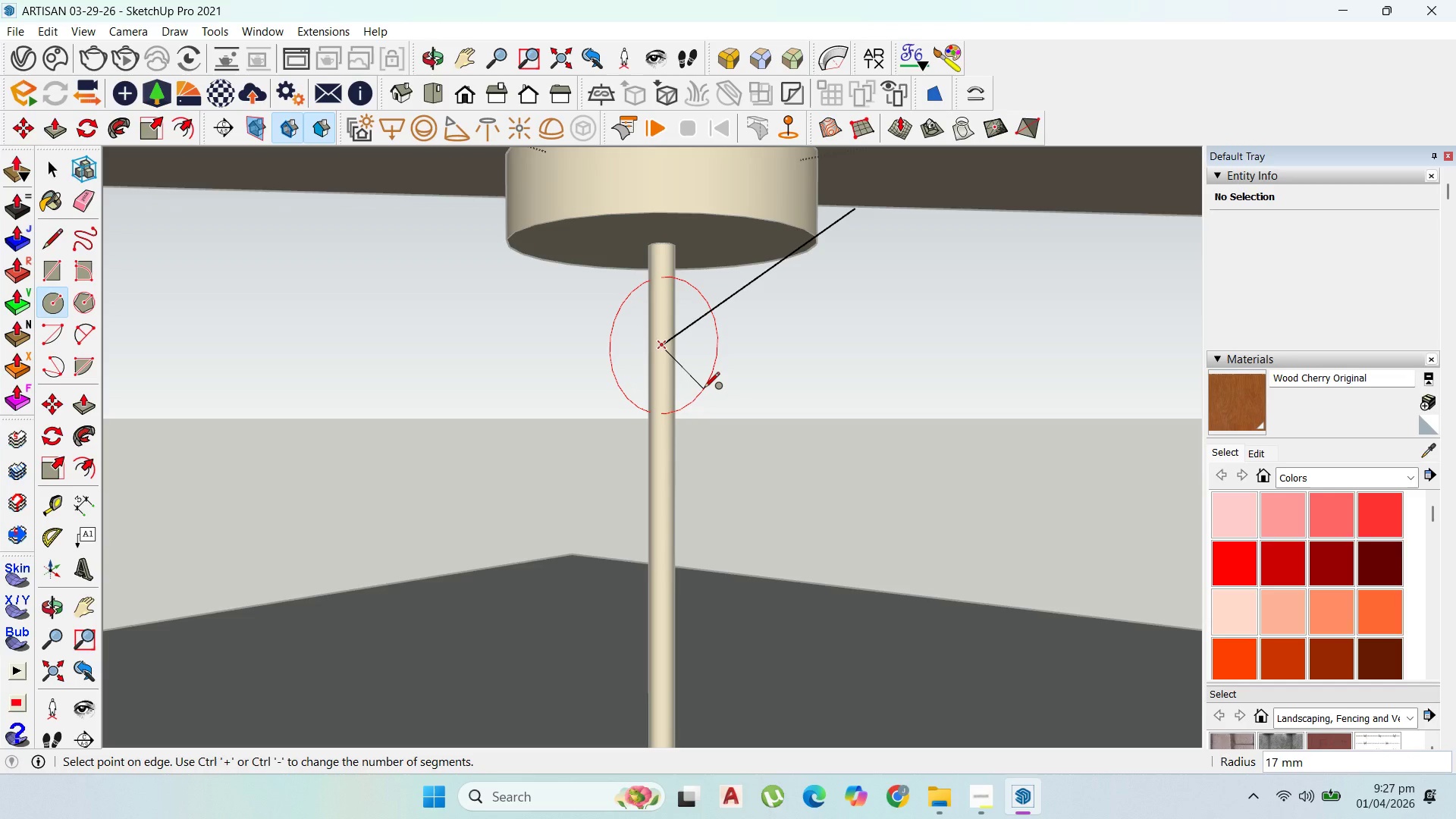 
type(30)
 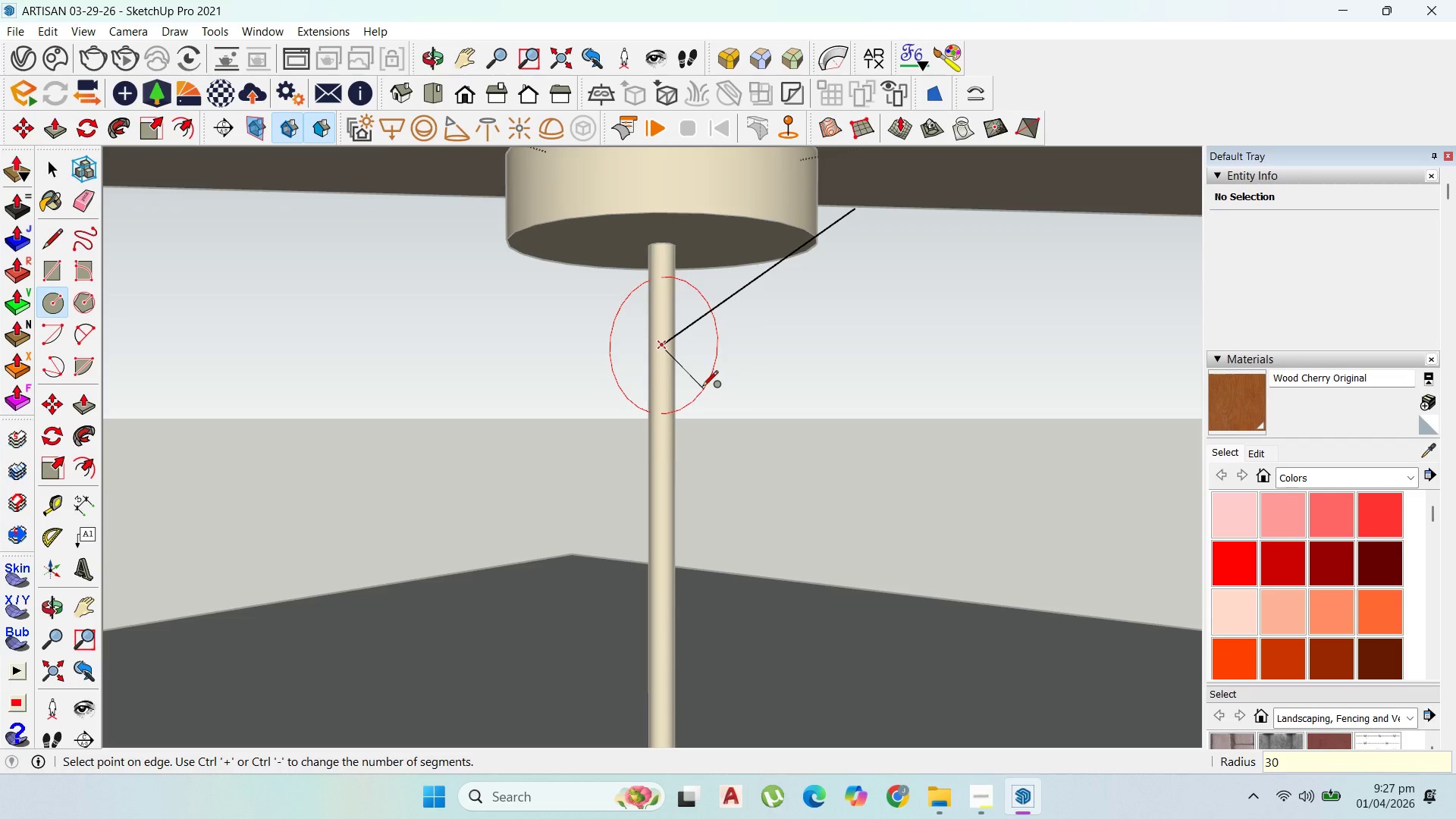 
key(Enter)
 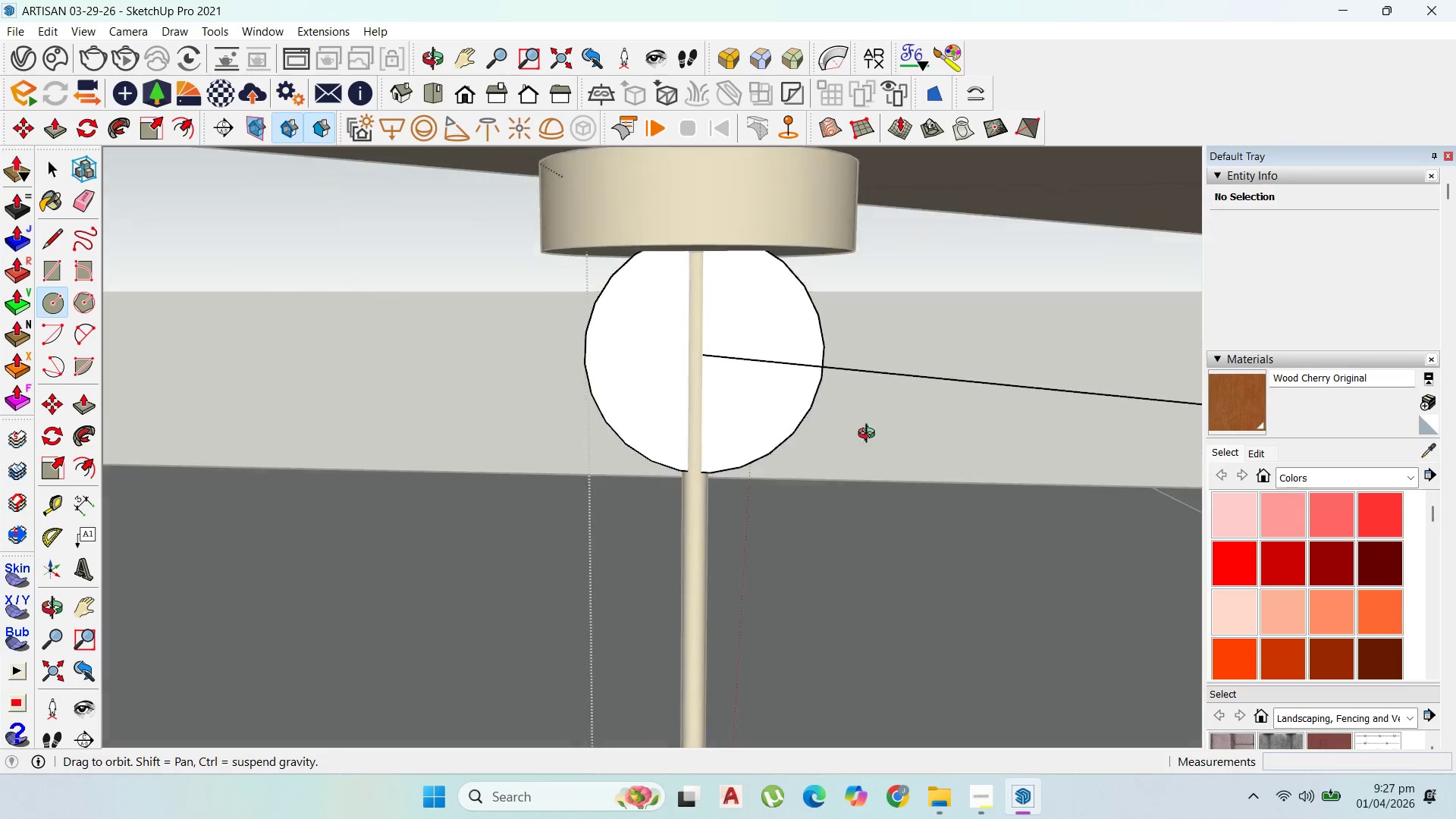 
hold_key(key=ControlLeft, duration=0.5)
 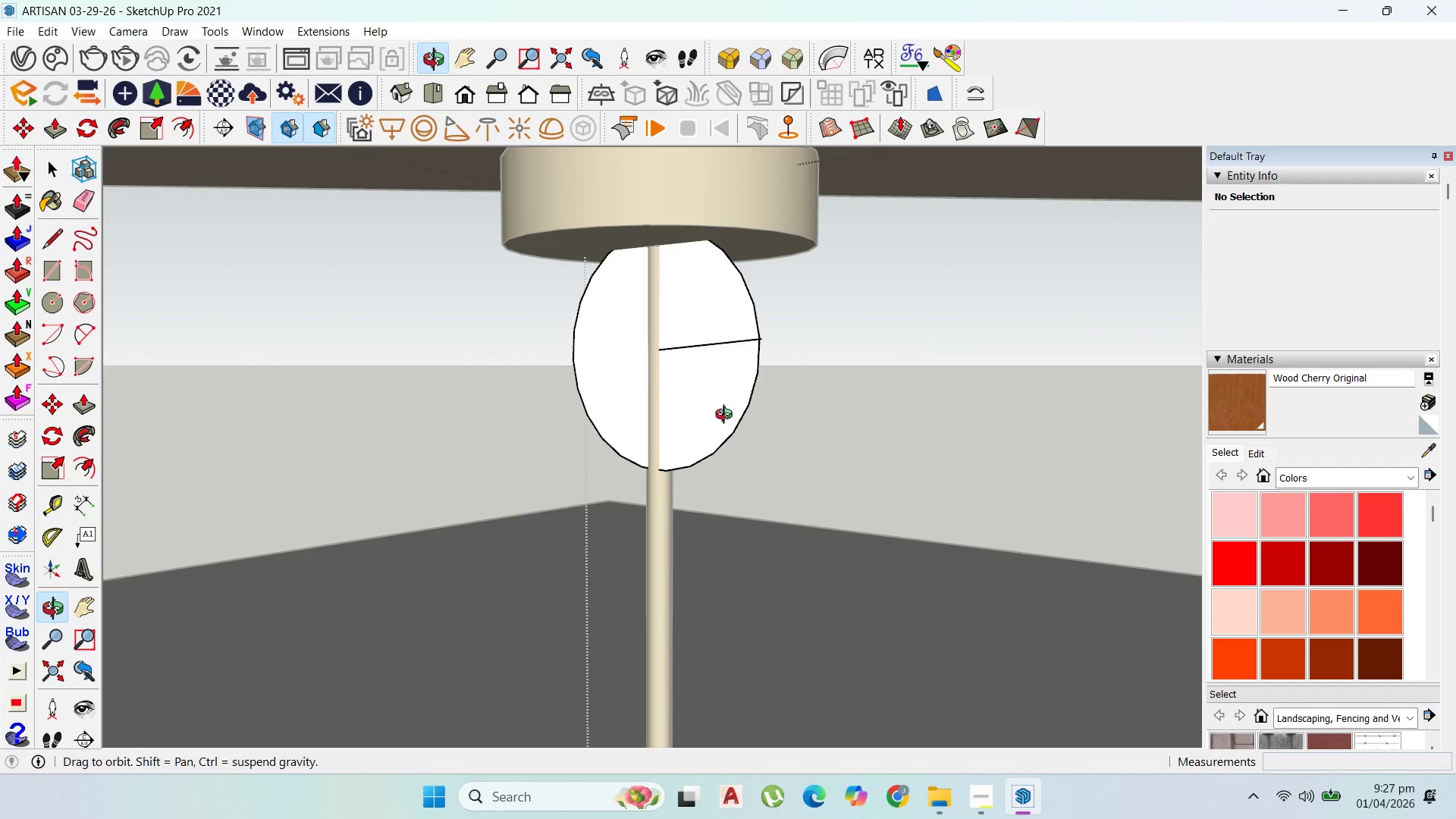 
key(Control+Z)
 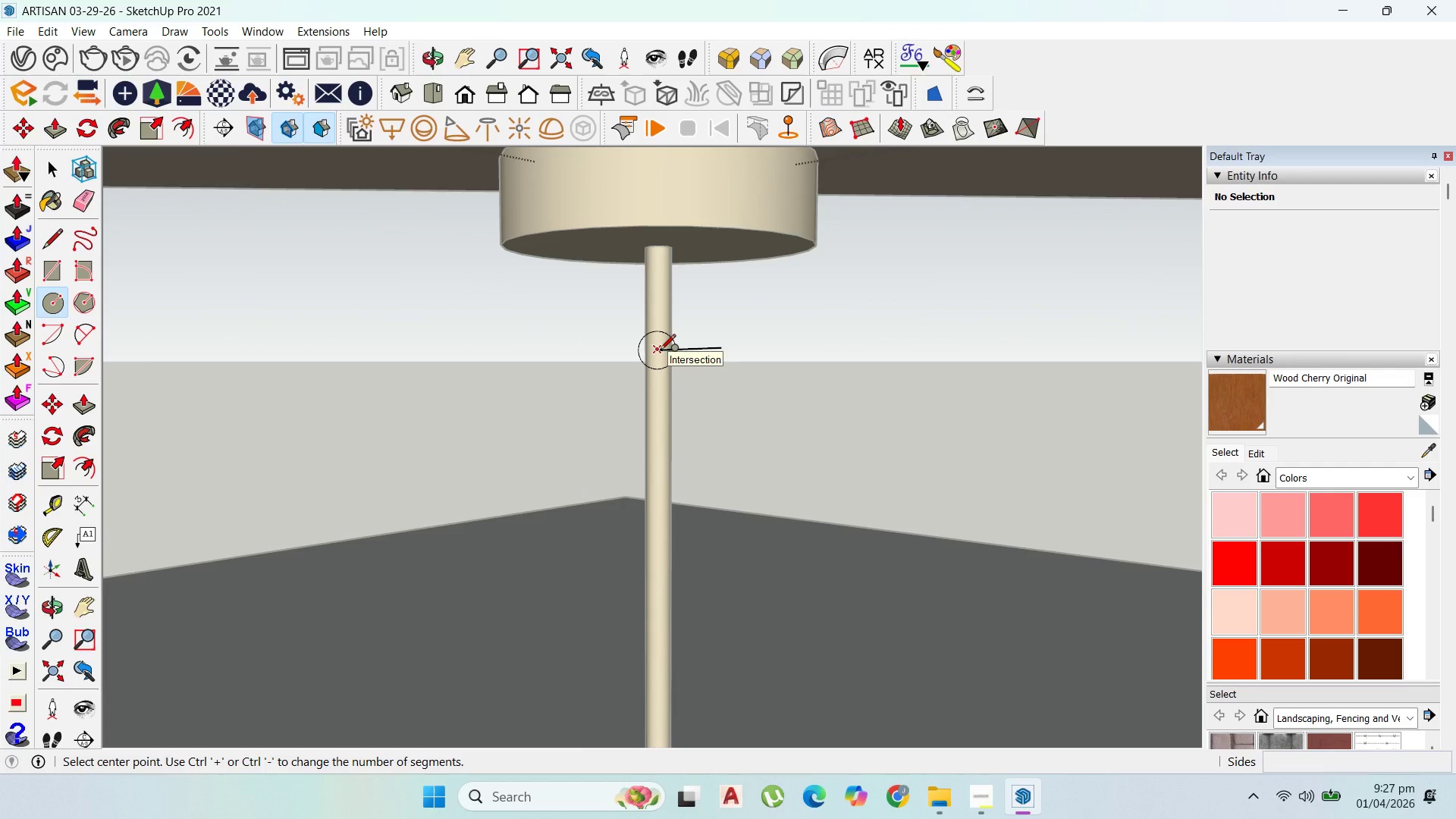 
key(ArrowLeft)
 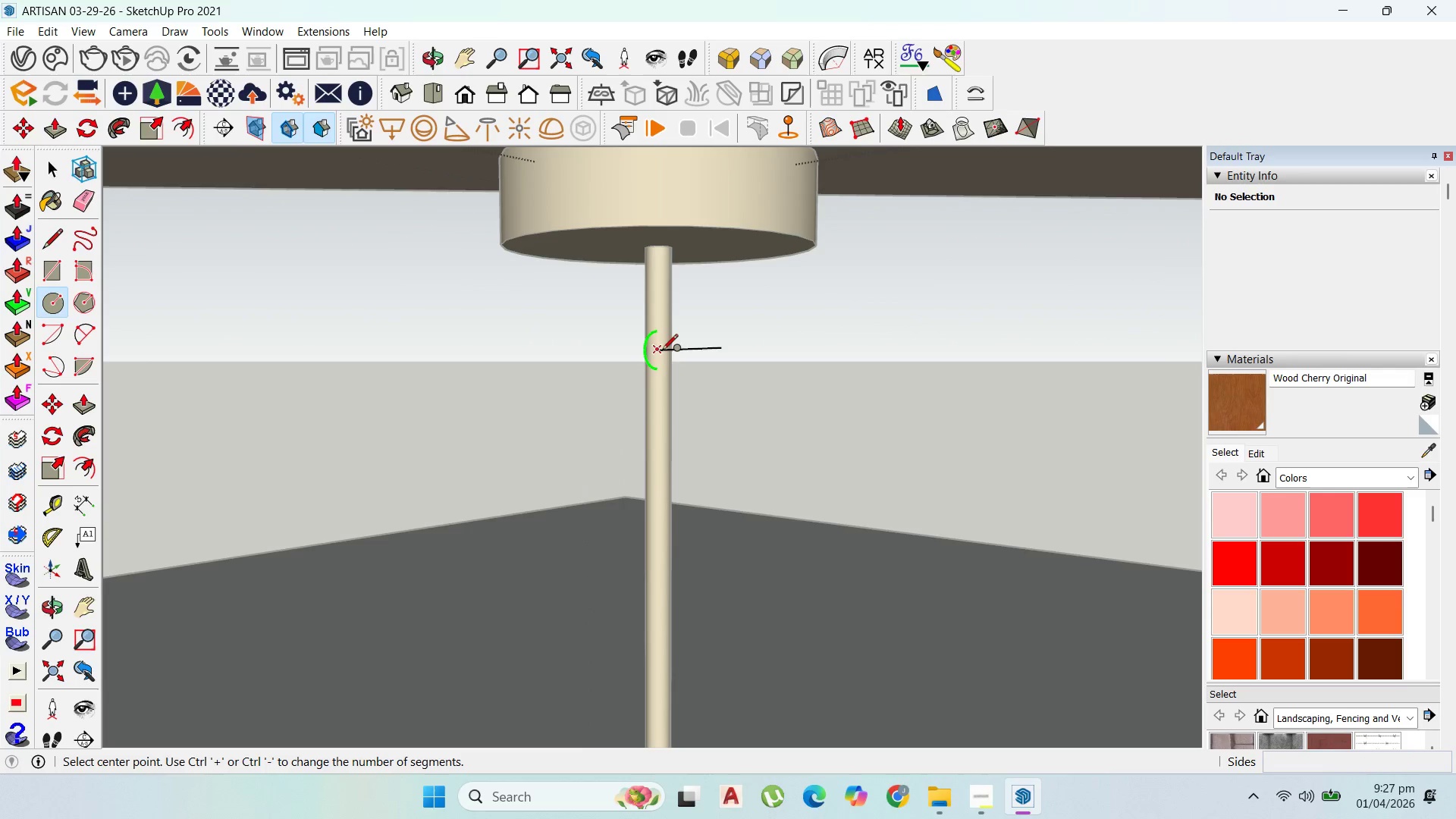 
key(ArrowRight)
 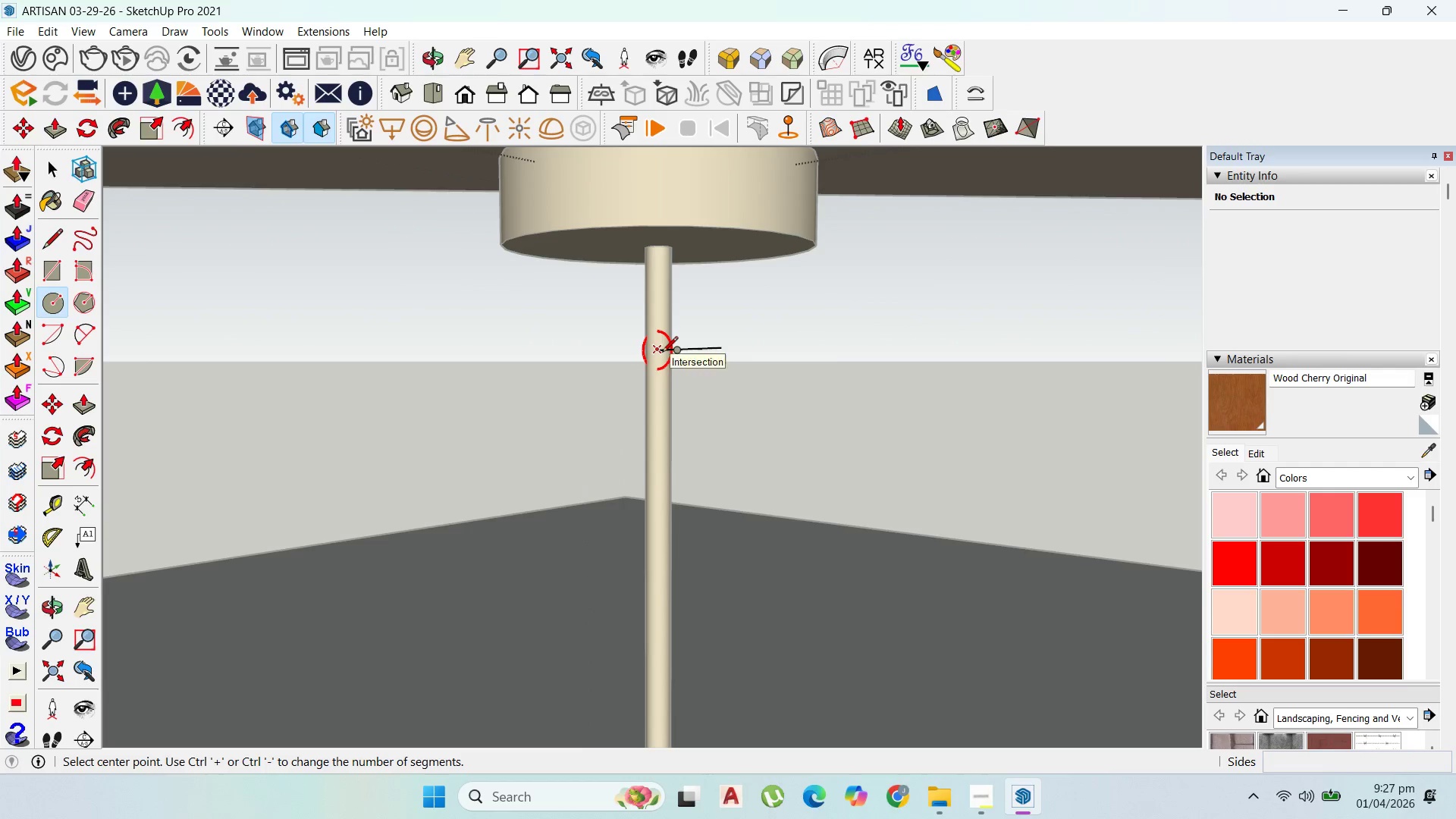 
key(ArrowDown)
 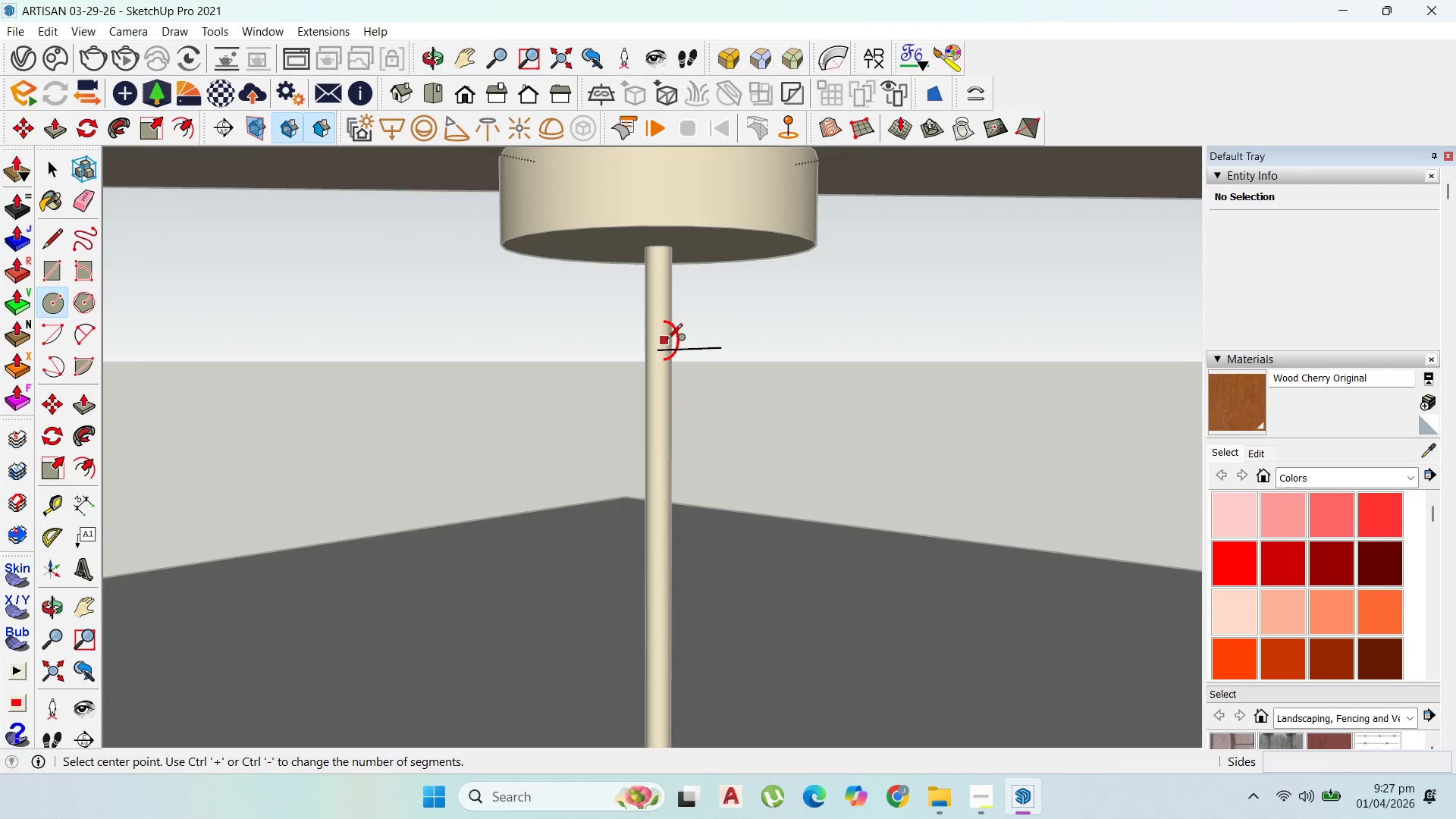 
key(ArrowRight)
 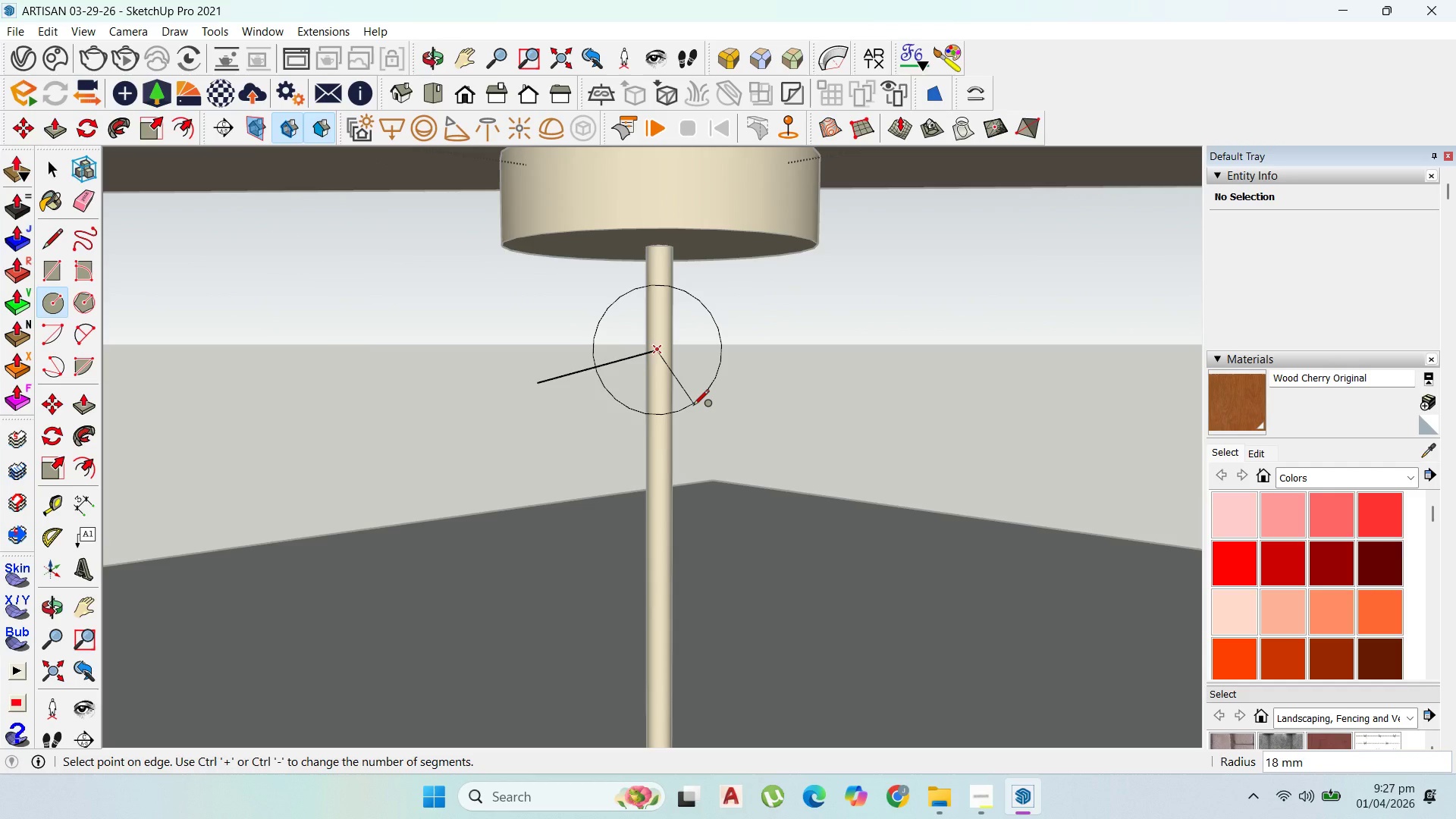 
wait(6.36)
 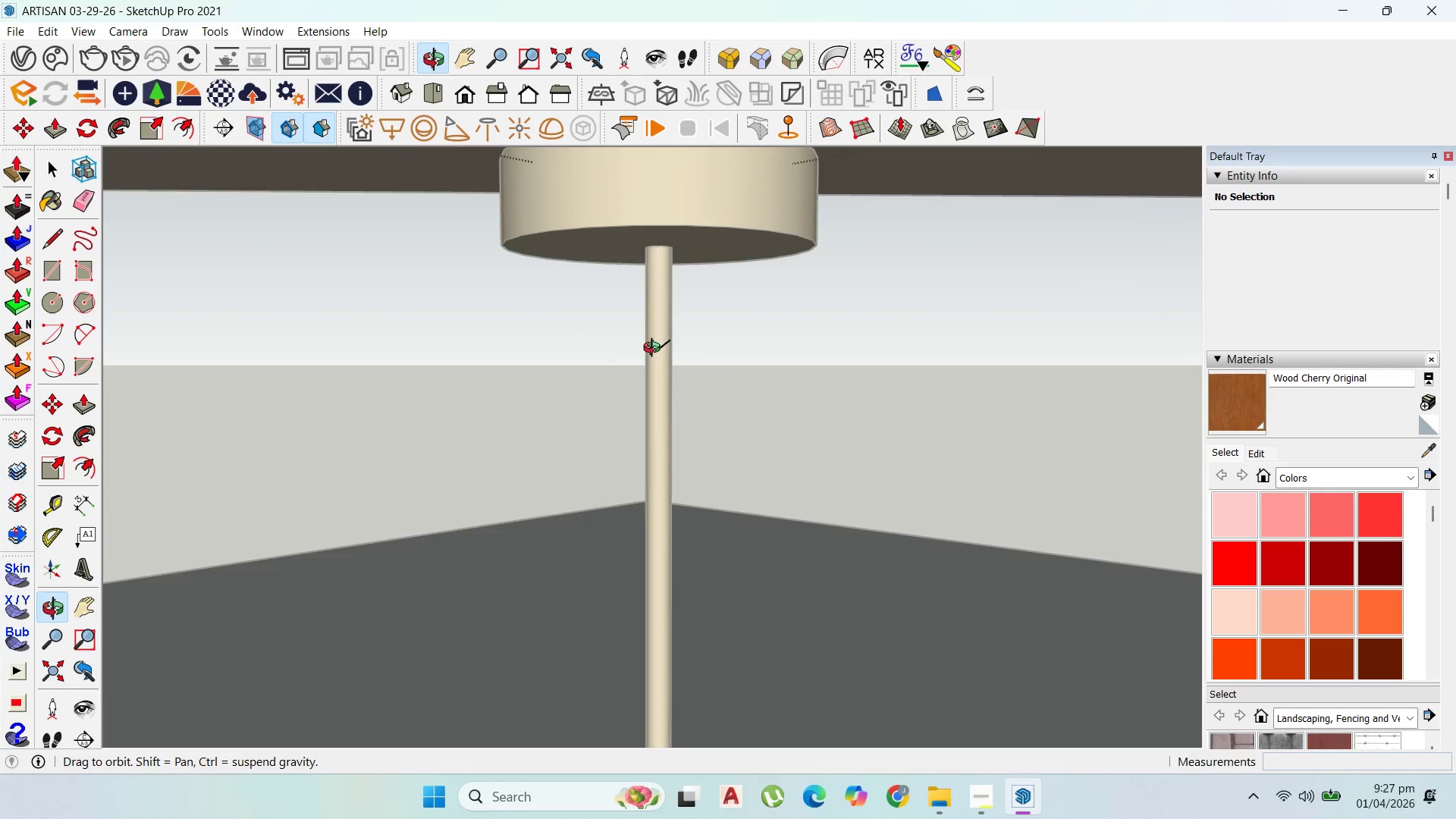 
type(15)
 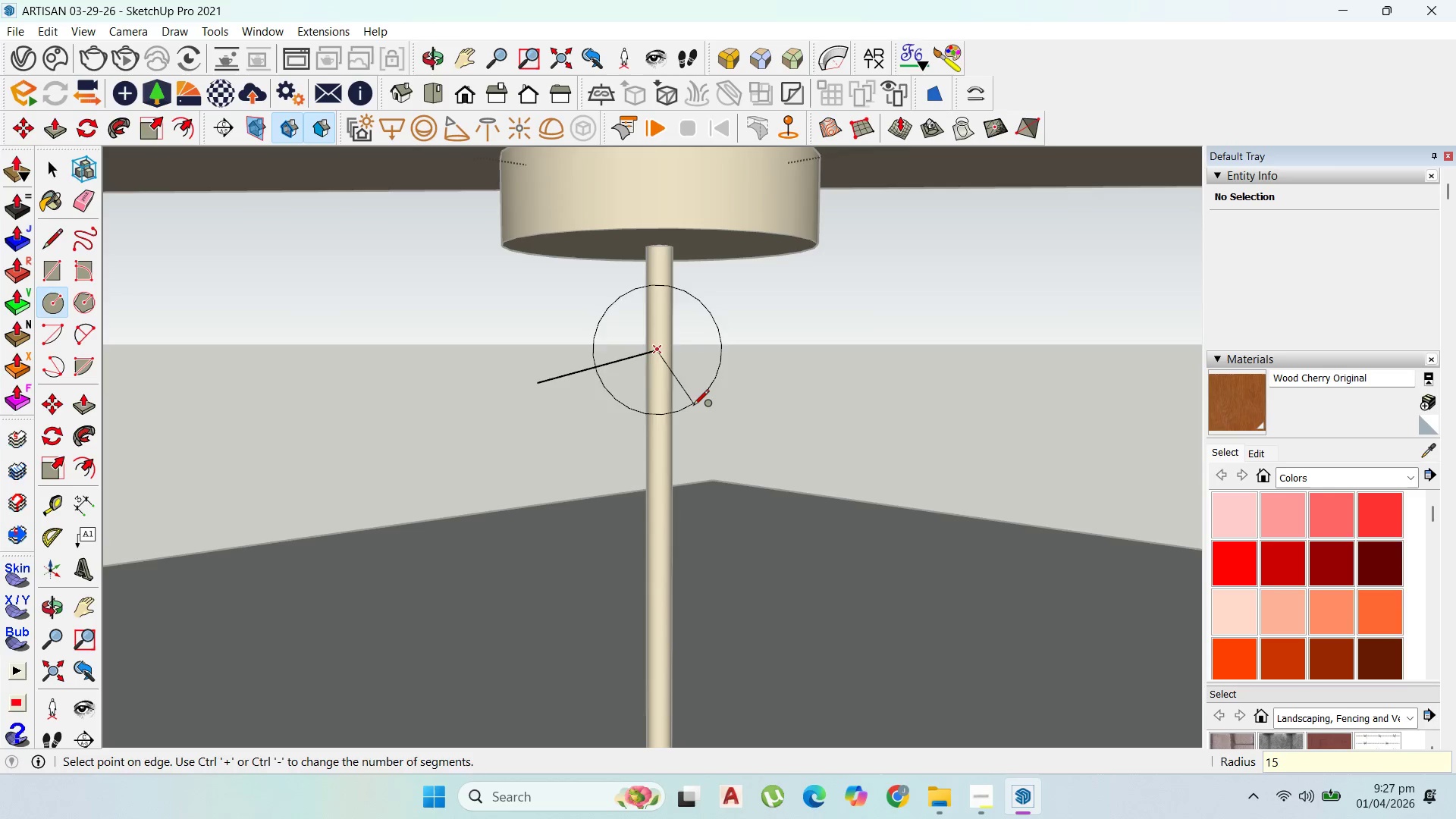 
key(Enter)
 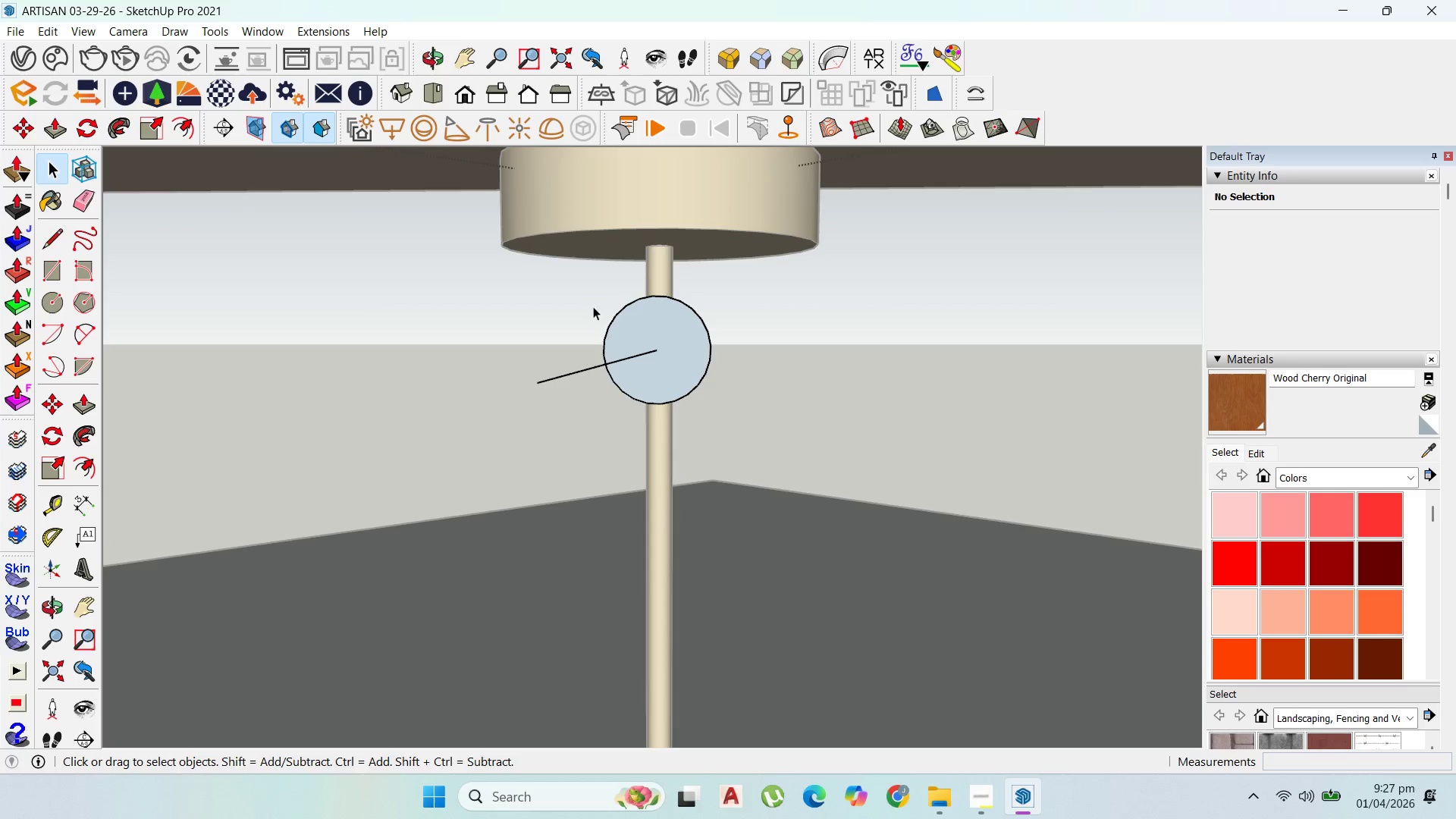 
left_click([636, 356])
 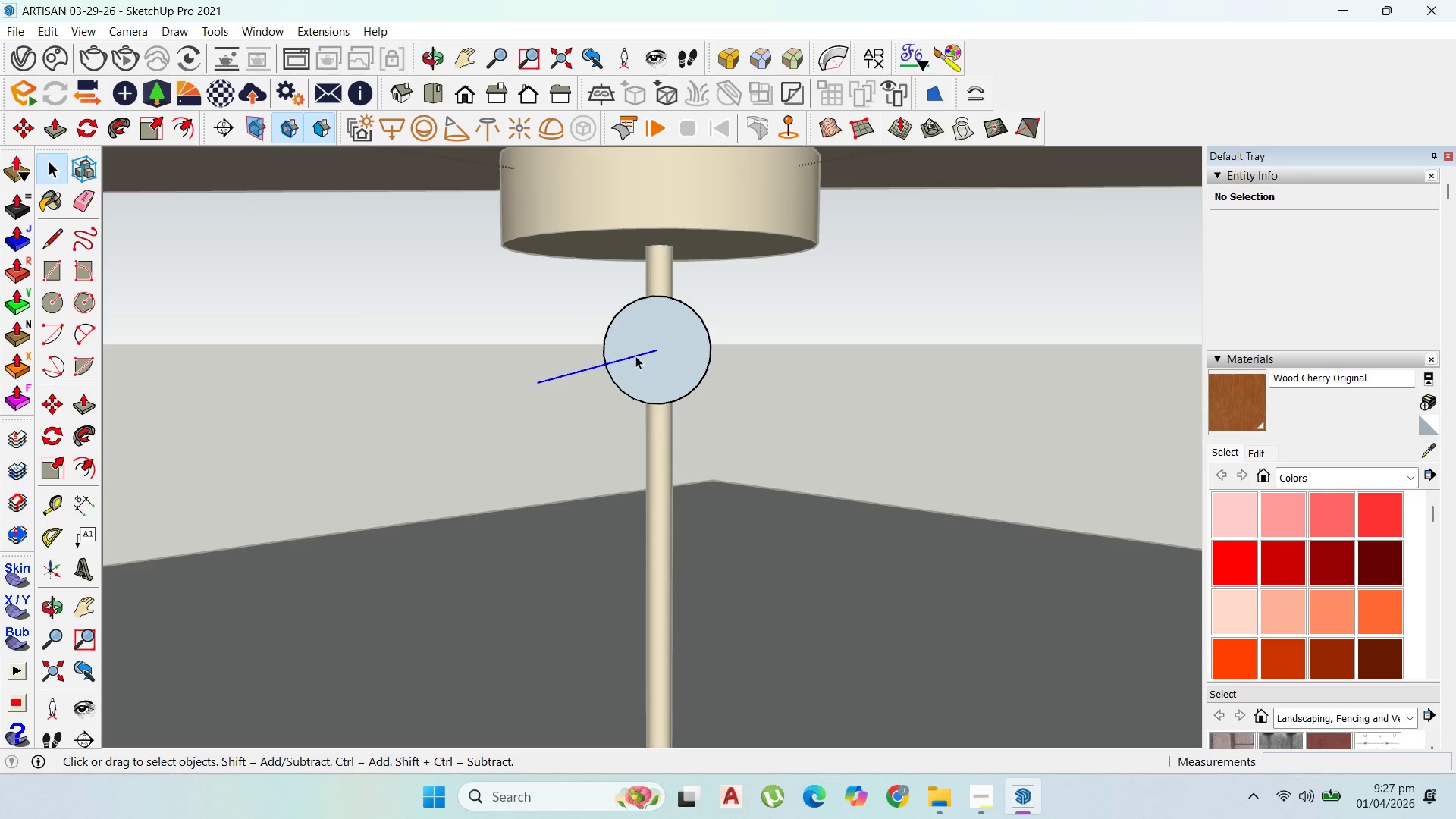 
triple_click([635, 356])
 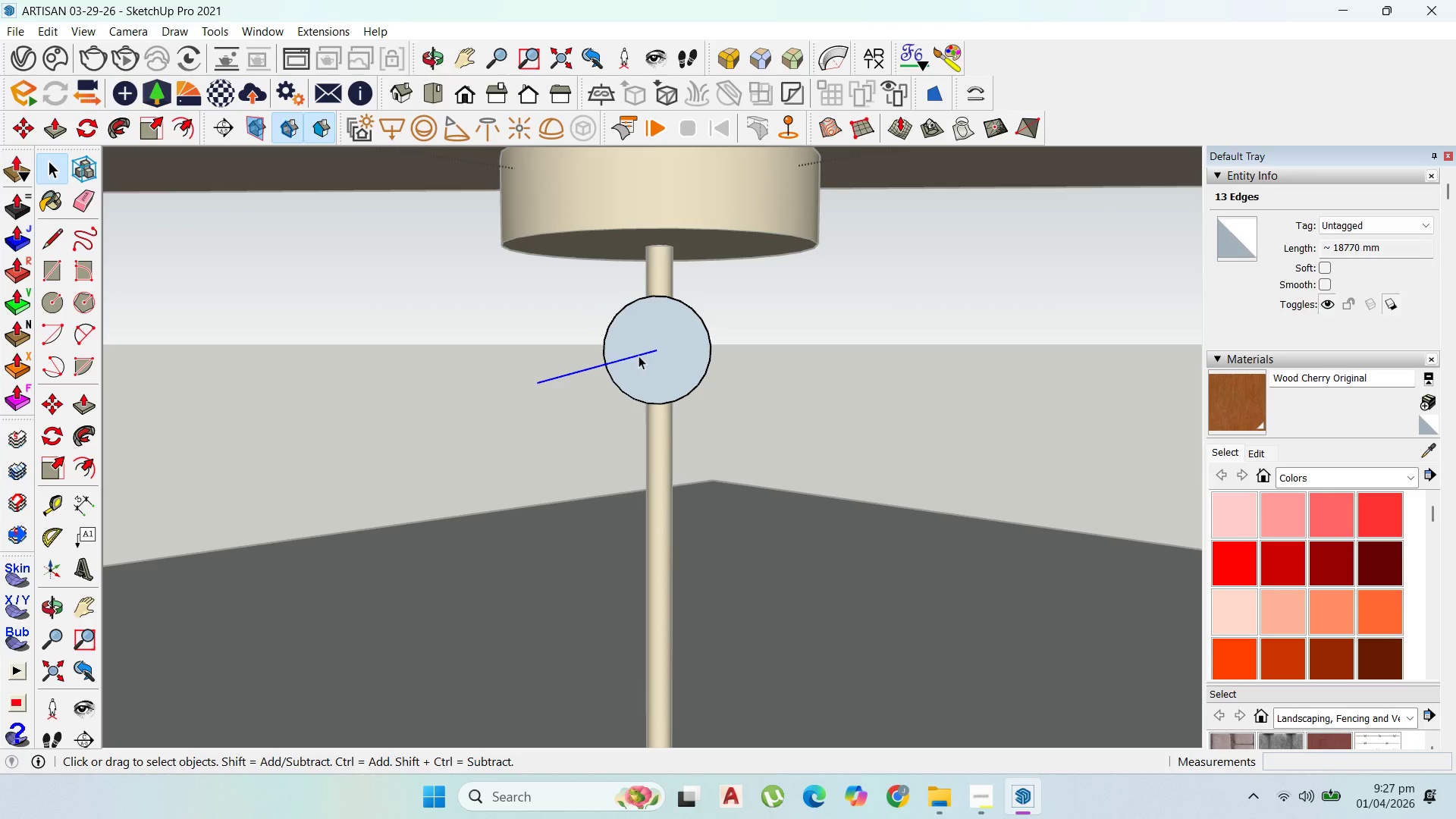 
scroll: coordinate [655, 340], scroll_direction: down, amount: 6.0
 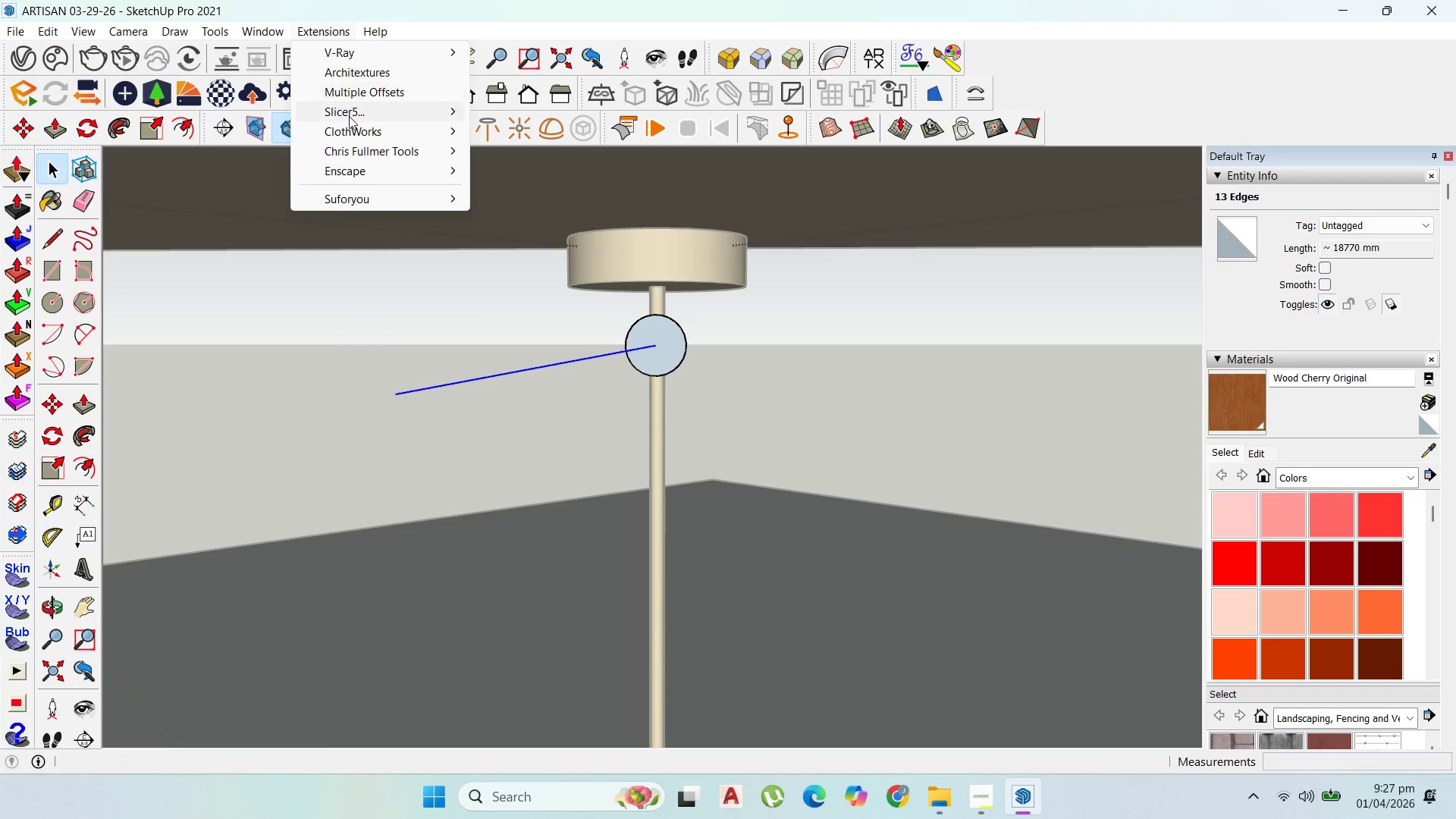 
wait(9.5)
 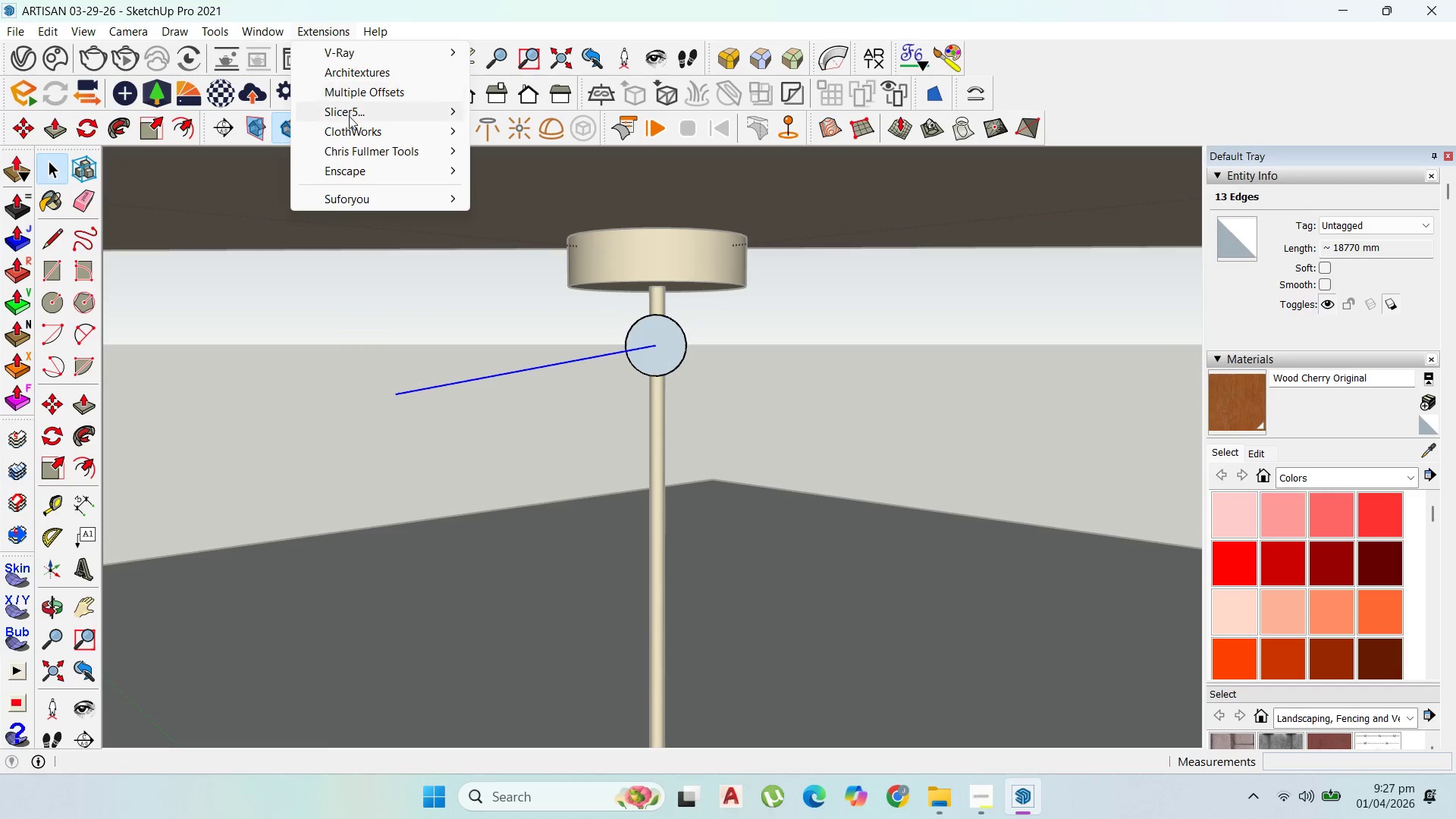 
double_click([673, 343])
 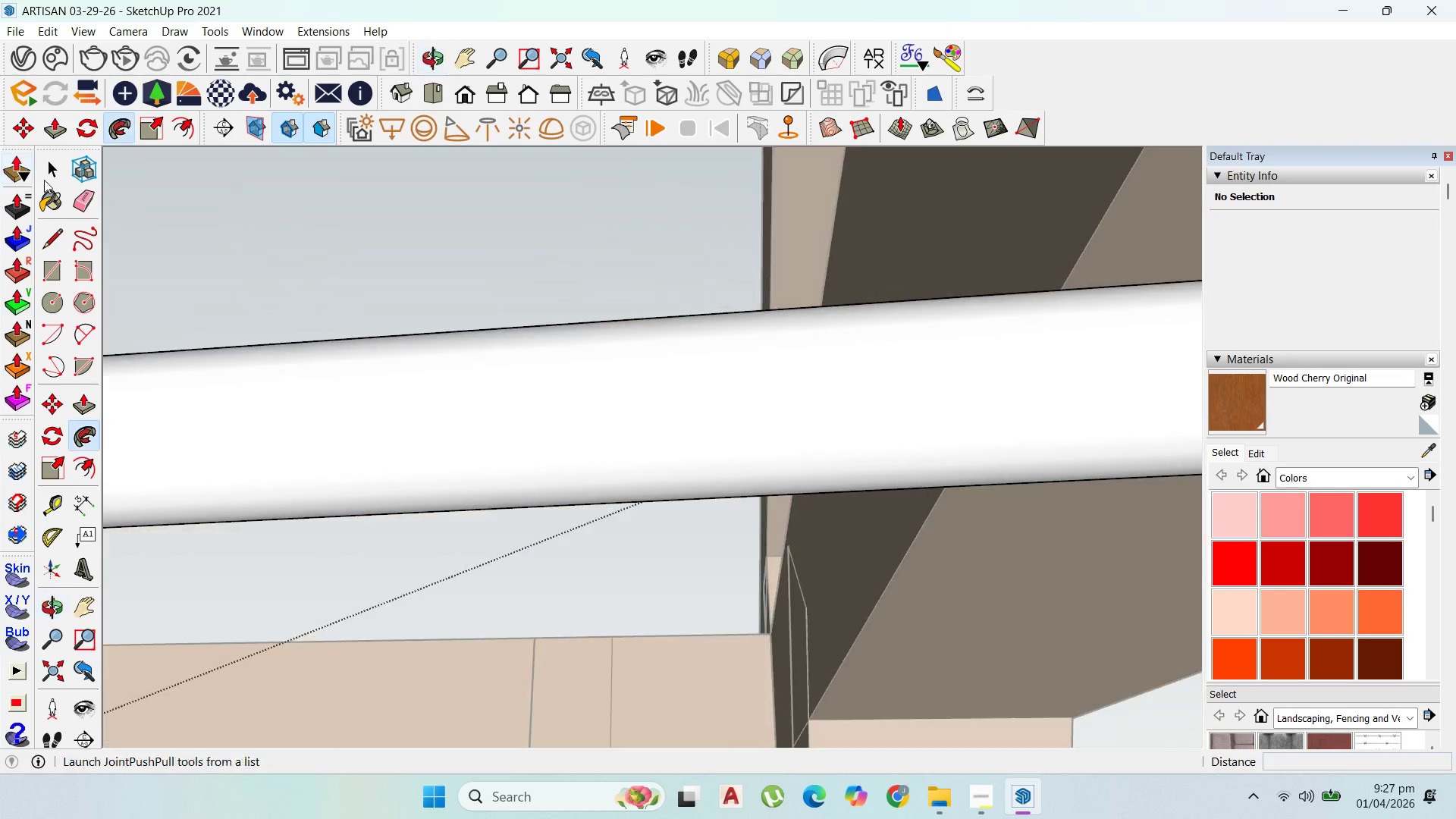 
scroll: coordinate [827, 569], scroll_direction: down, amount: 44.0
 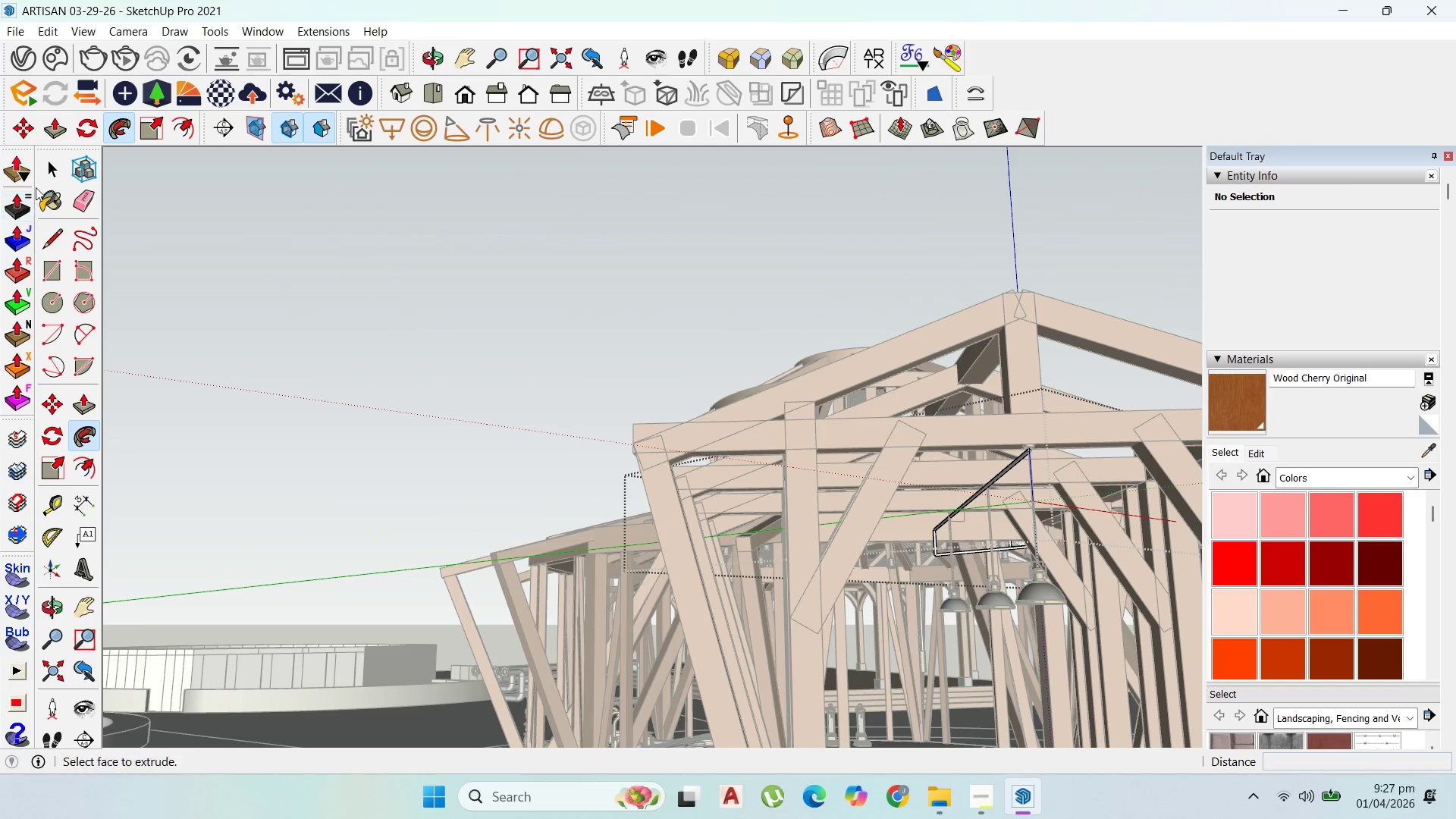 
left_click([52, 167])
 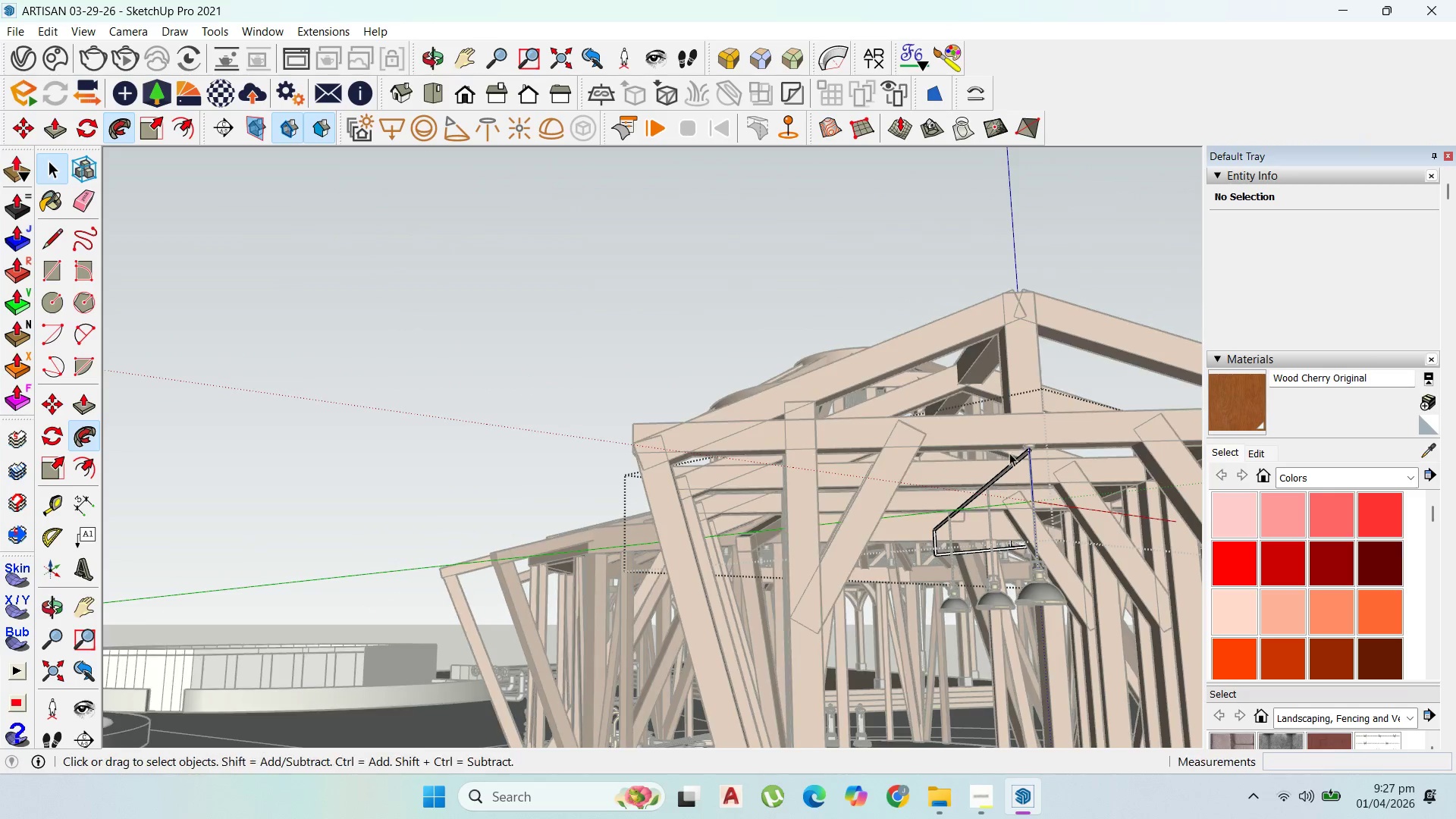 
key(Escape)
 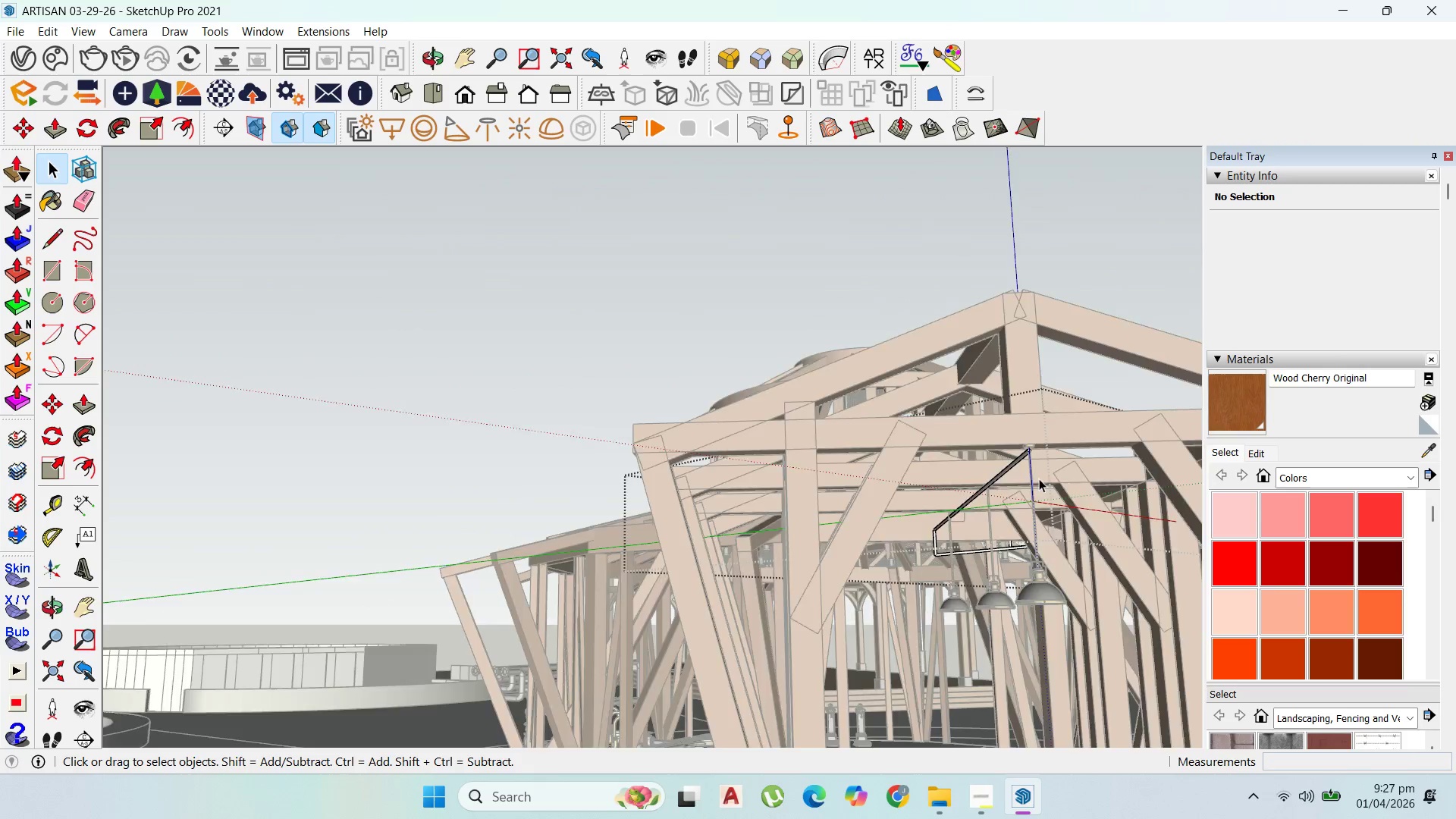 
key(Escape)
 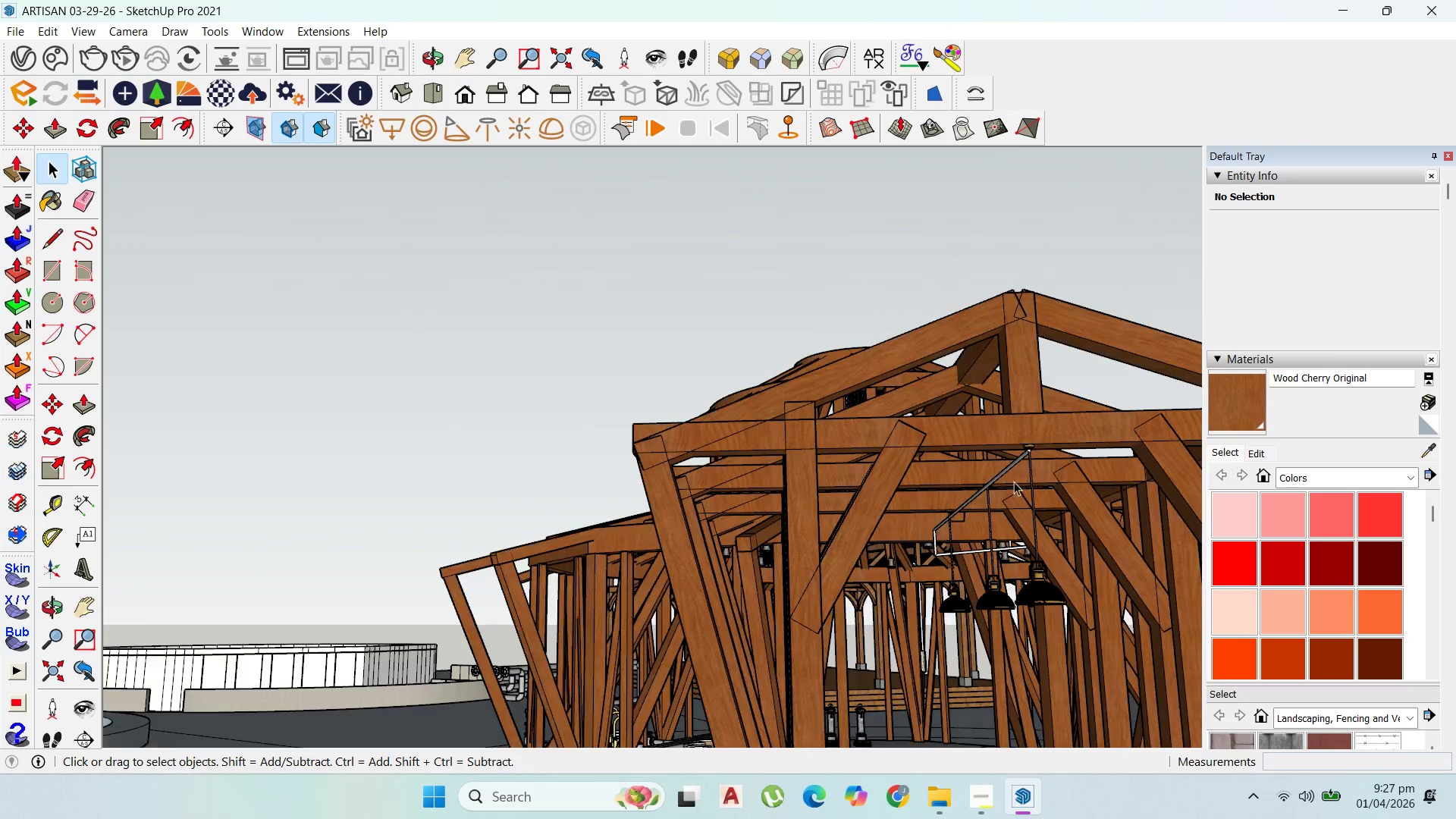 
key(Escape)
 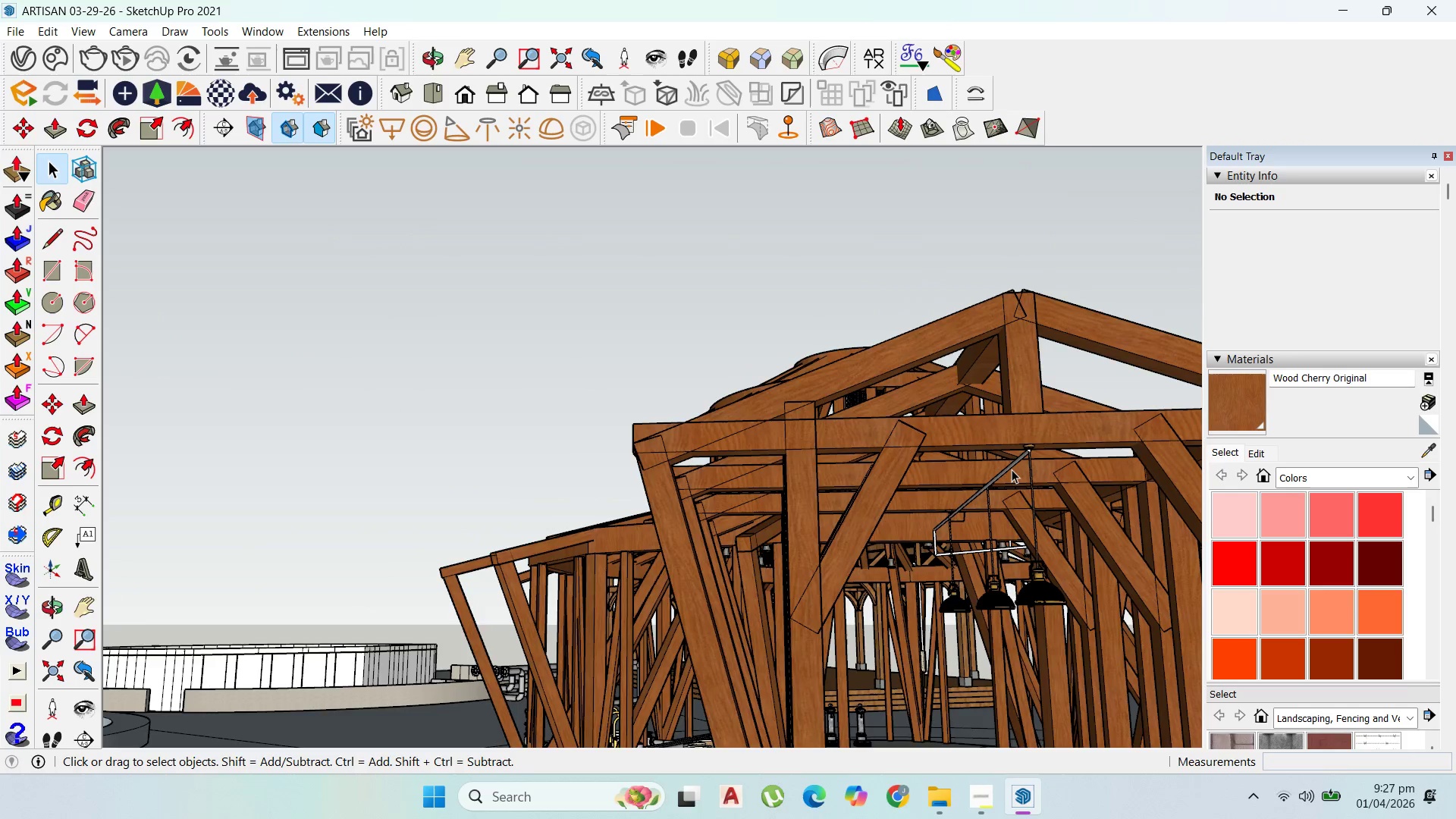 
double_click([1012, 469])
 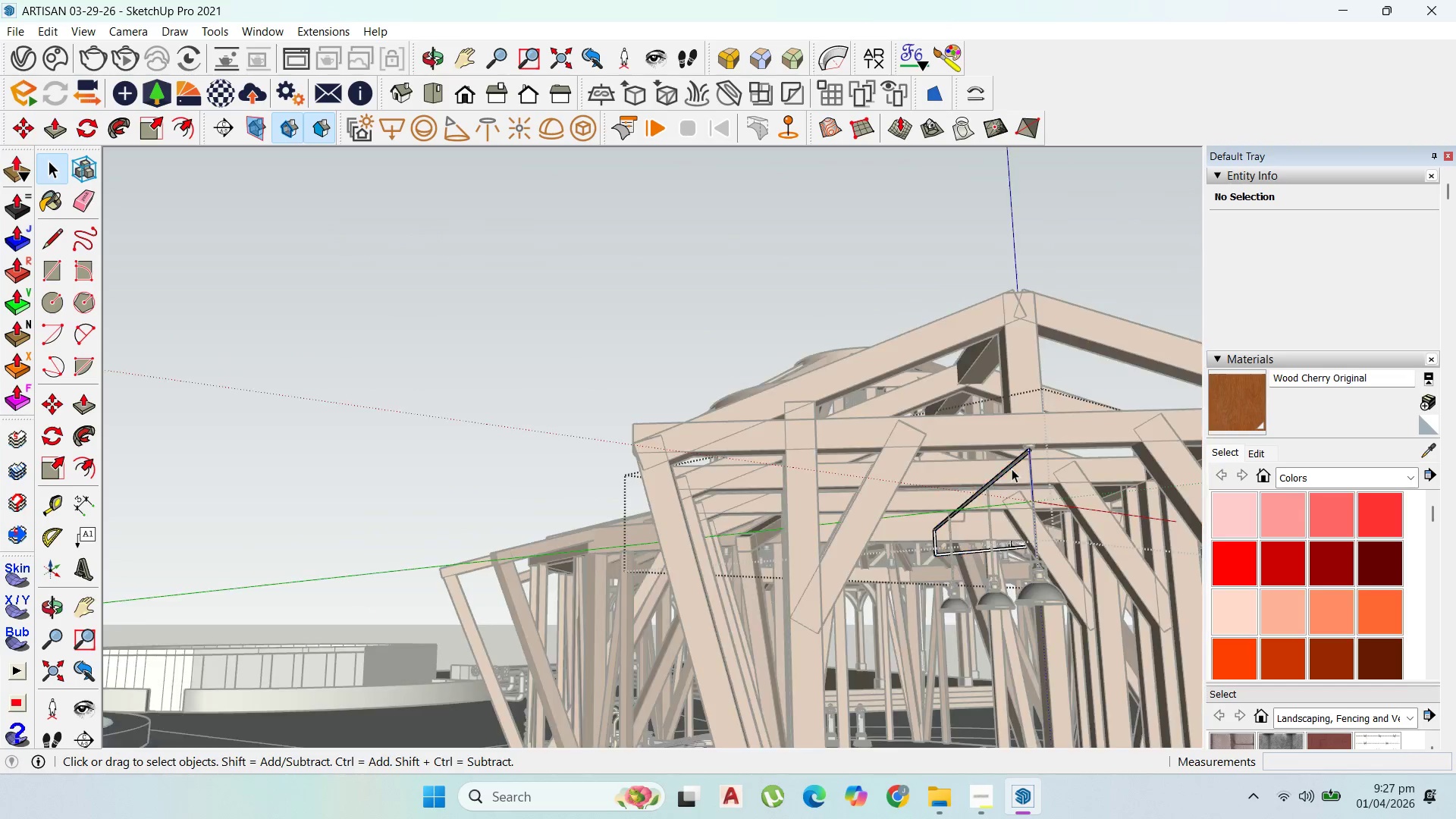 
triple_click([1012, 469])
 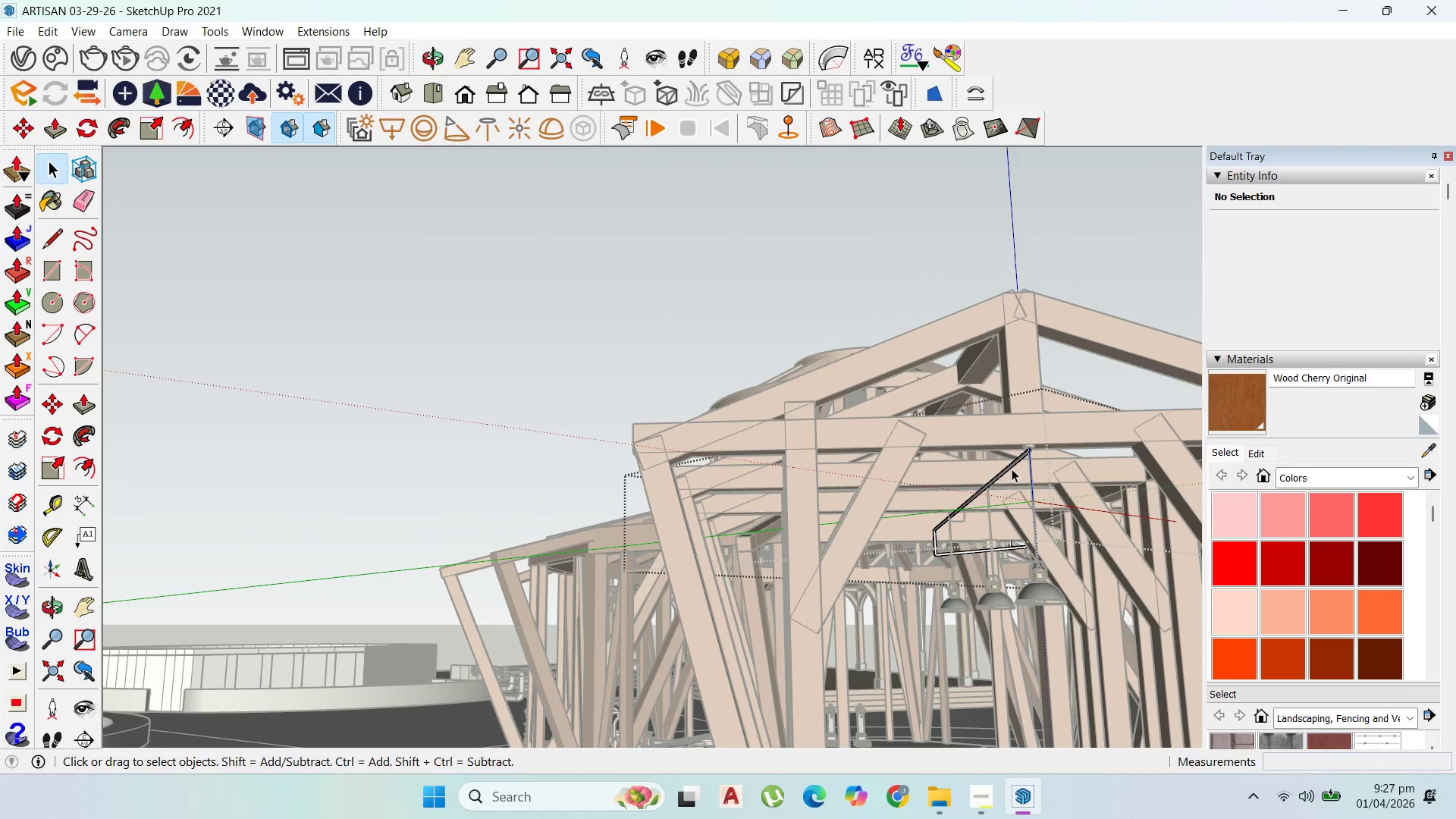 
triple_click([1012, 469])
 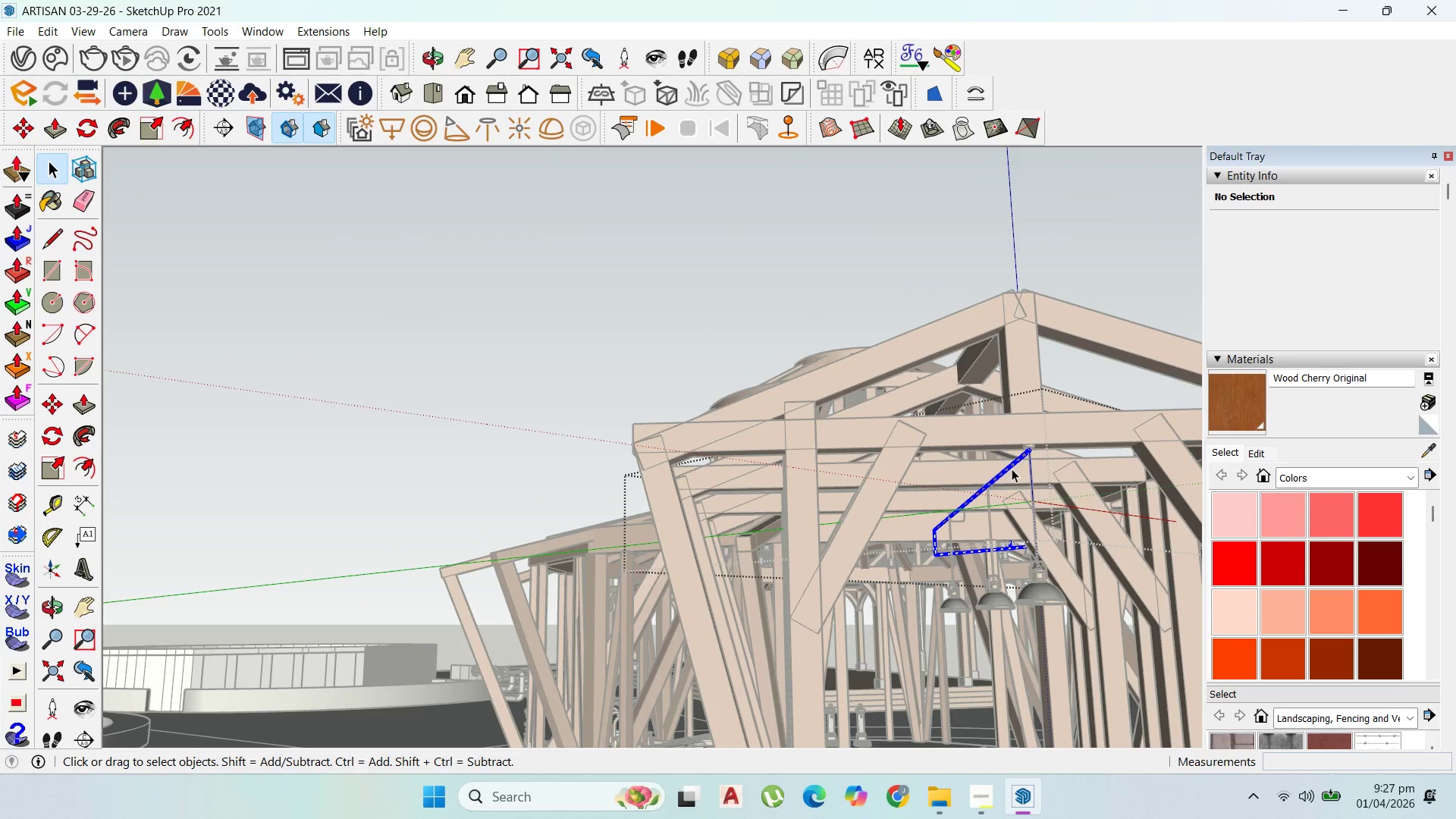 
triple_click([1012, 469])
 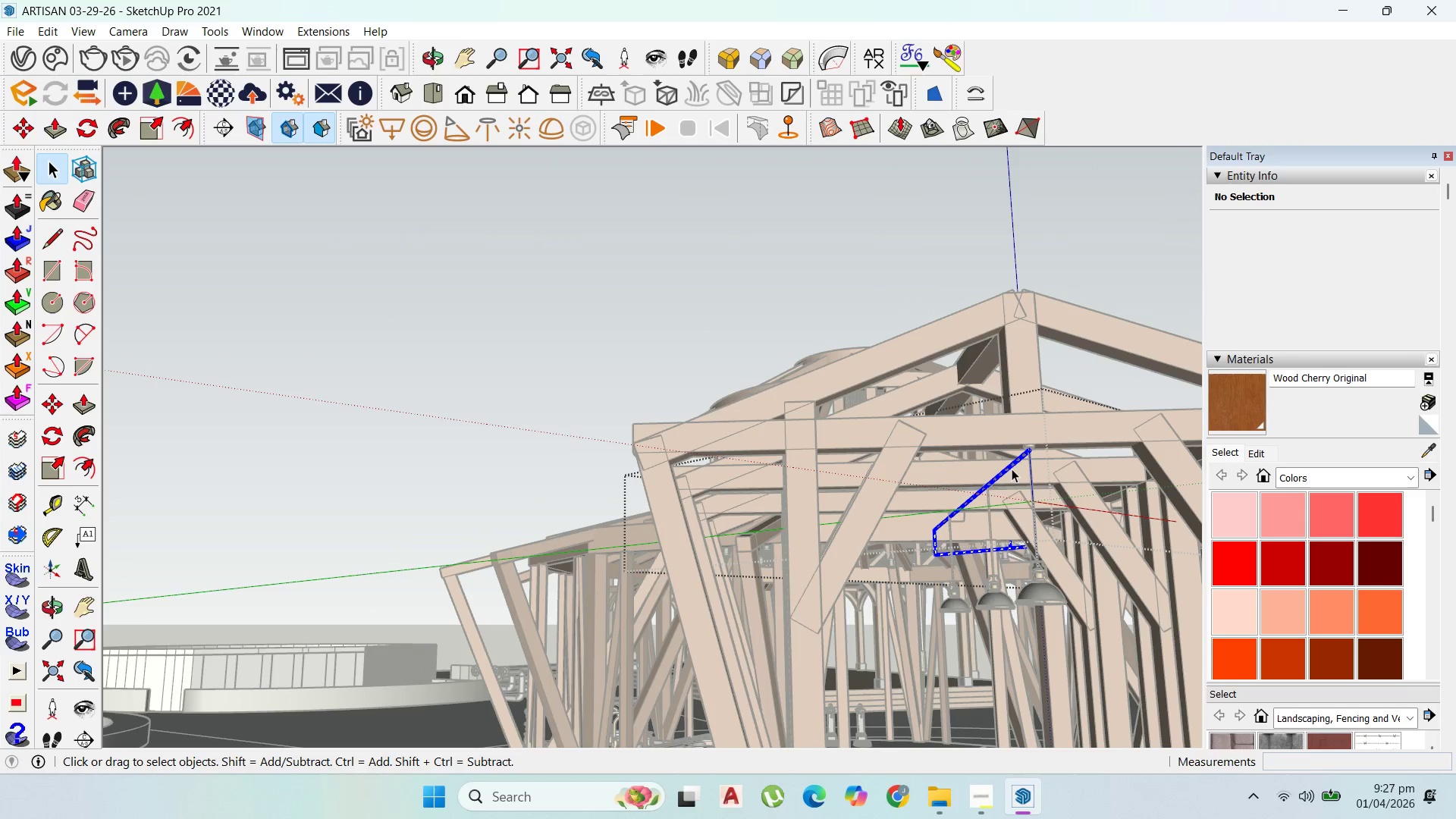 
key(Escape)
 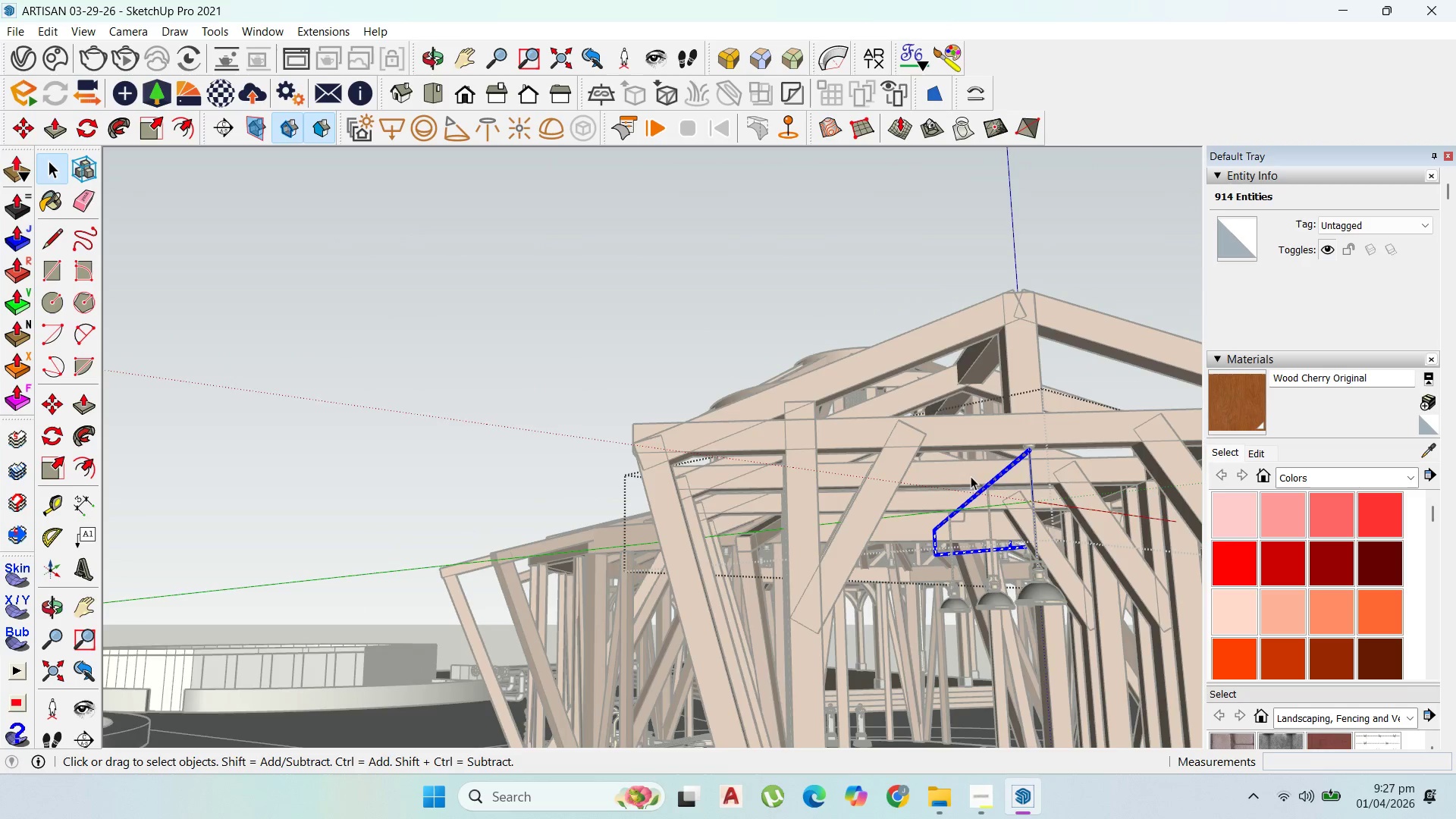 
key(Escape)
 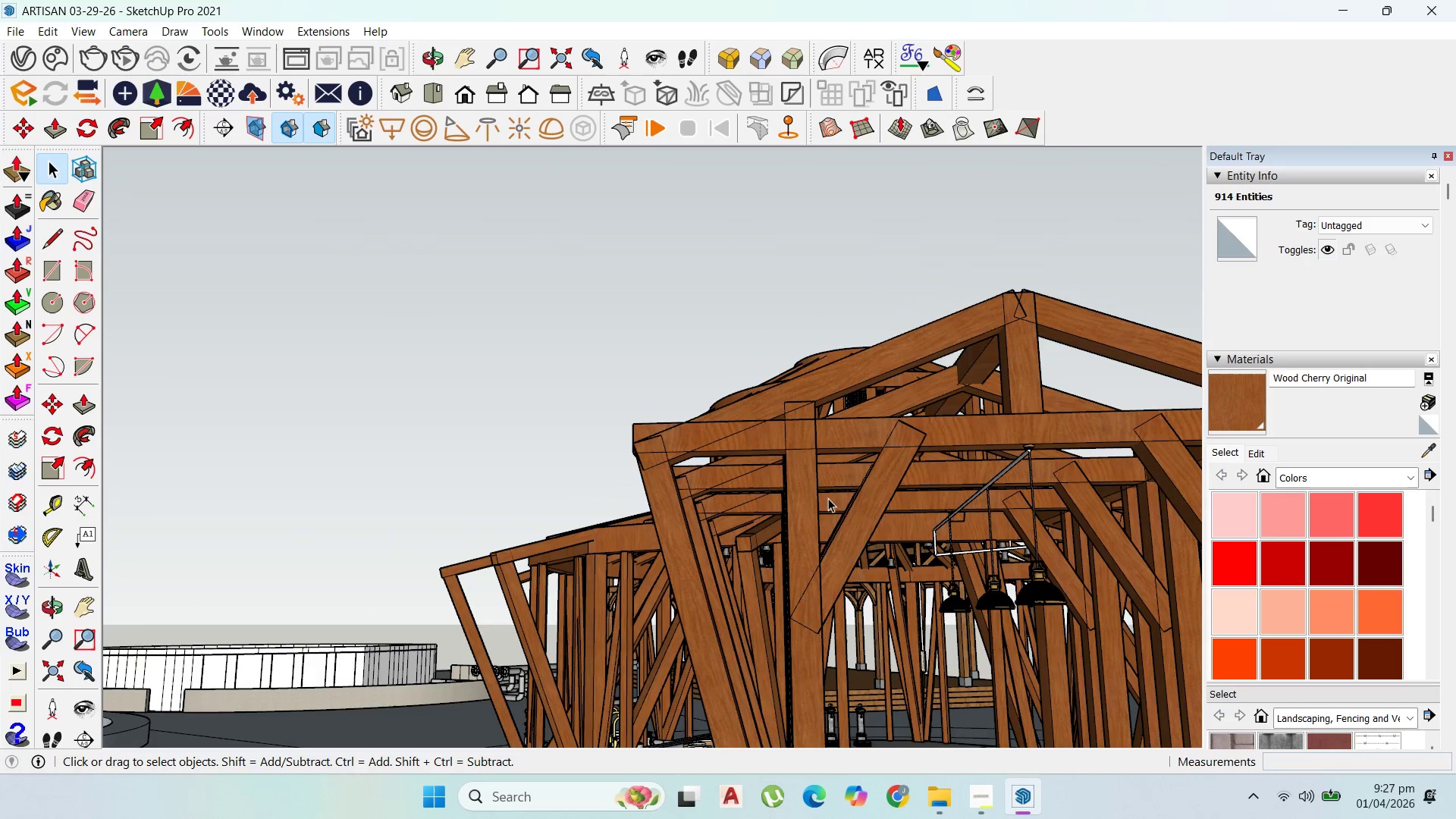 
key(Escape)
 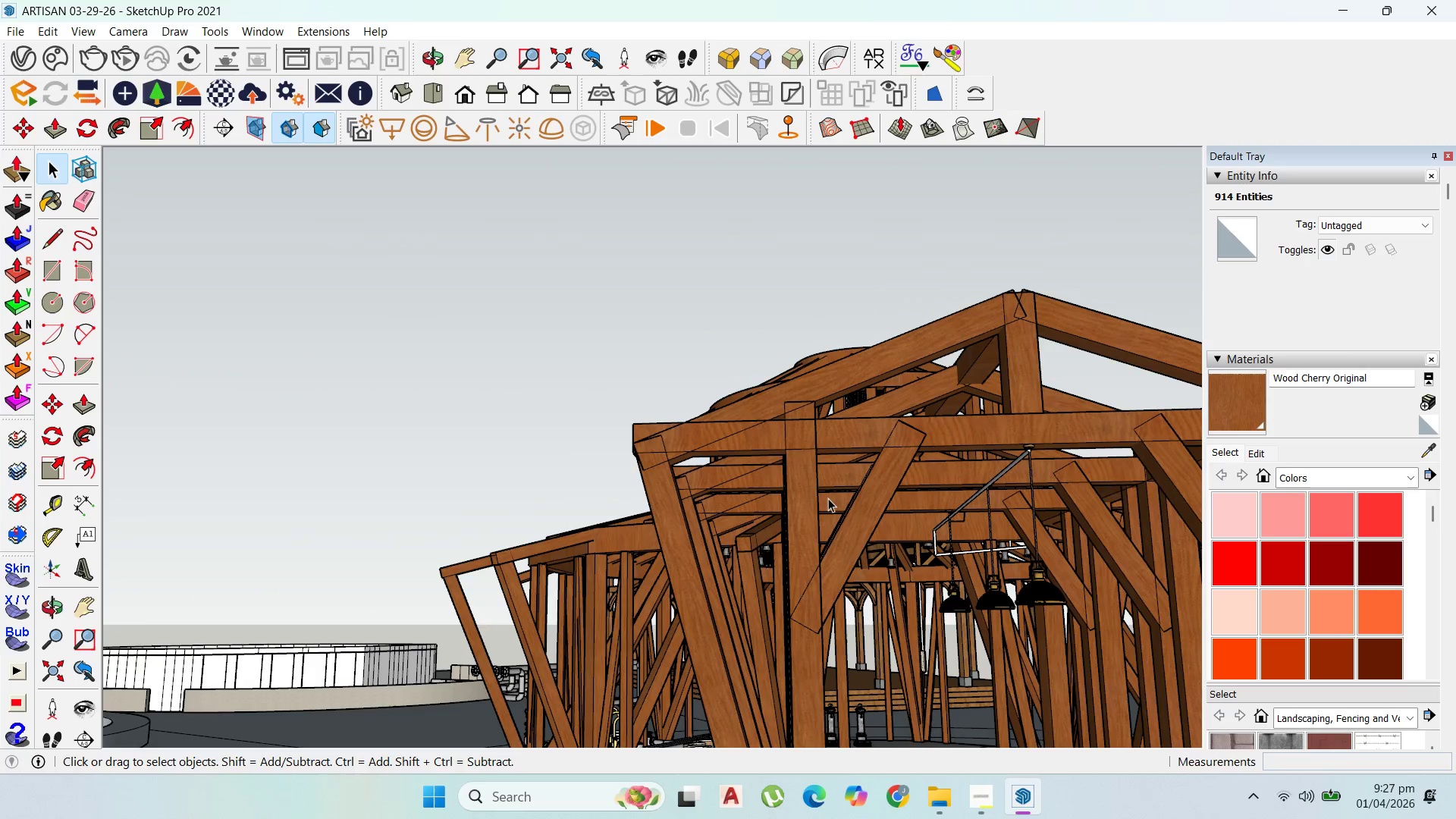 
scroll: coordinate [881, 427], scroll_direction: down, amount: 12.0
 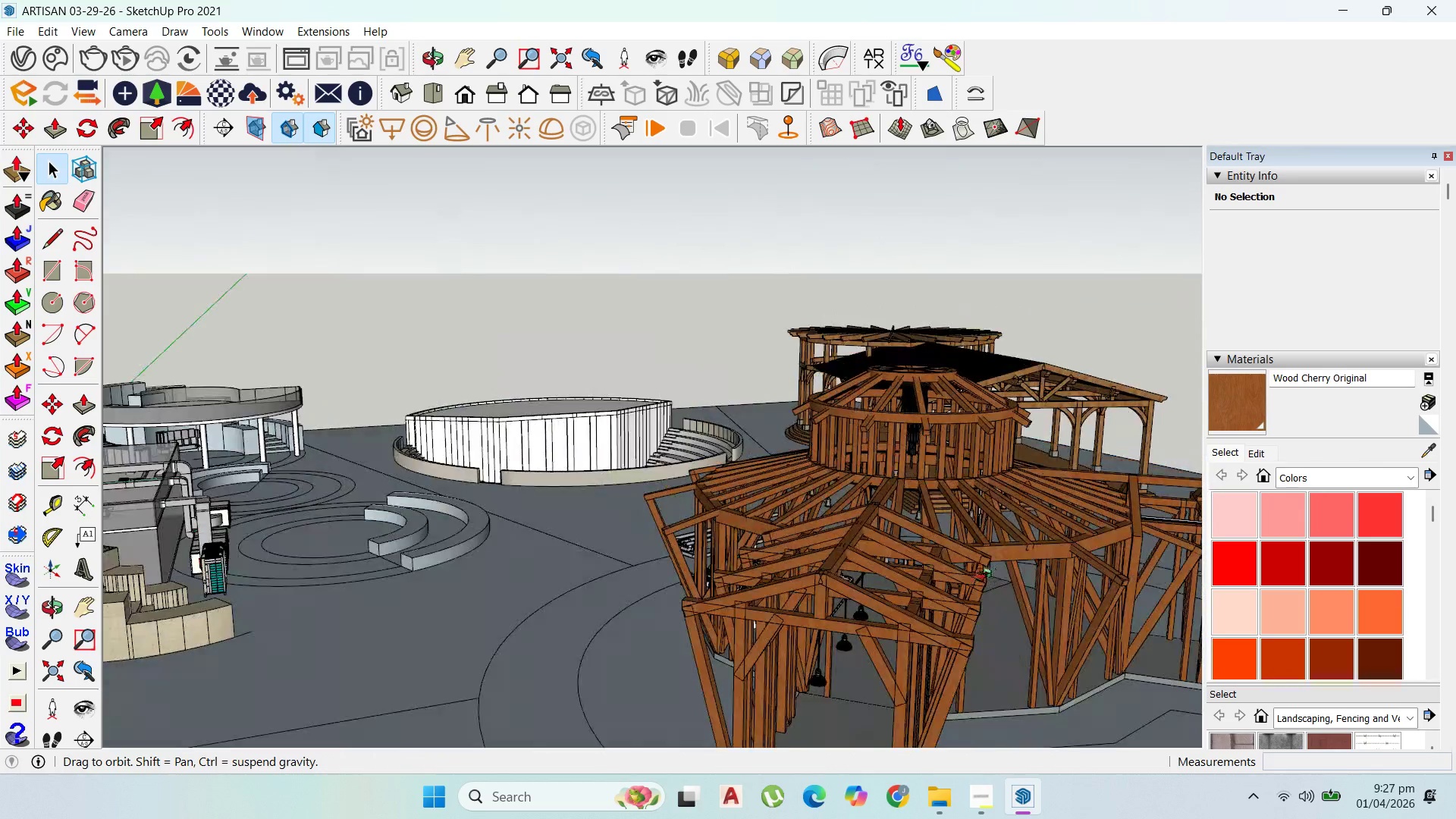 
scroll: coordinate [1057, 513], scroll_direction: up, amount: 3.0
 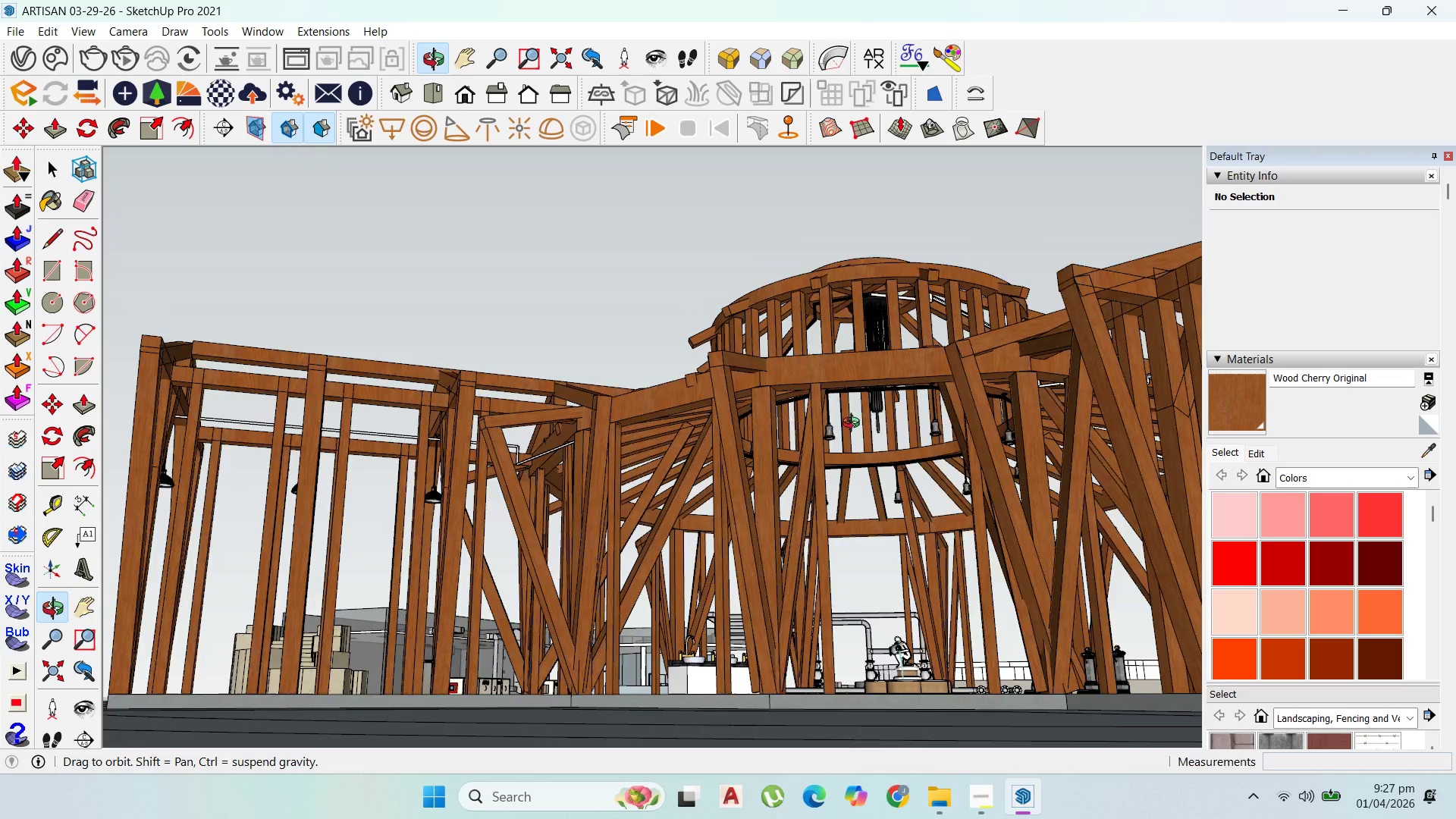 
scroll: coordinate [879, 593], scroll_direction: down, amount: 2.0
 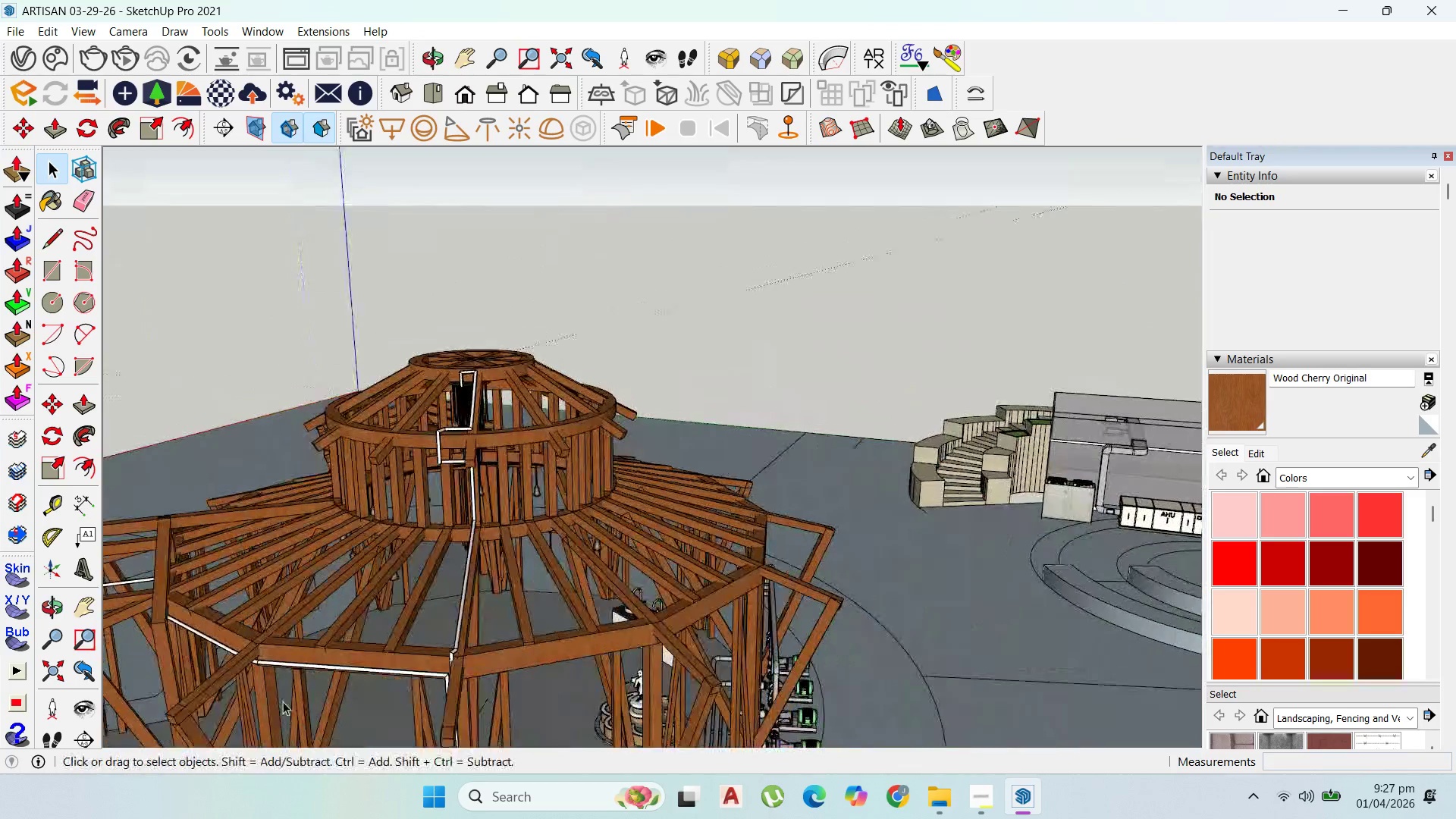 
scroll: coordinate [692, 661], scroll_direction: up, amount: 15.0
 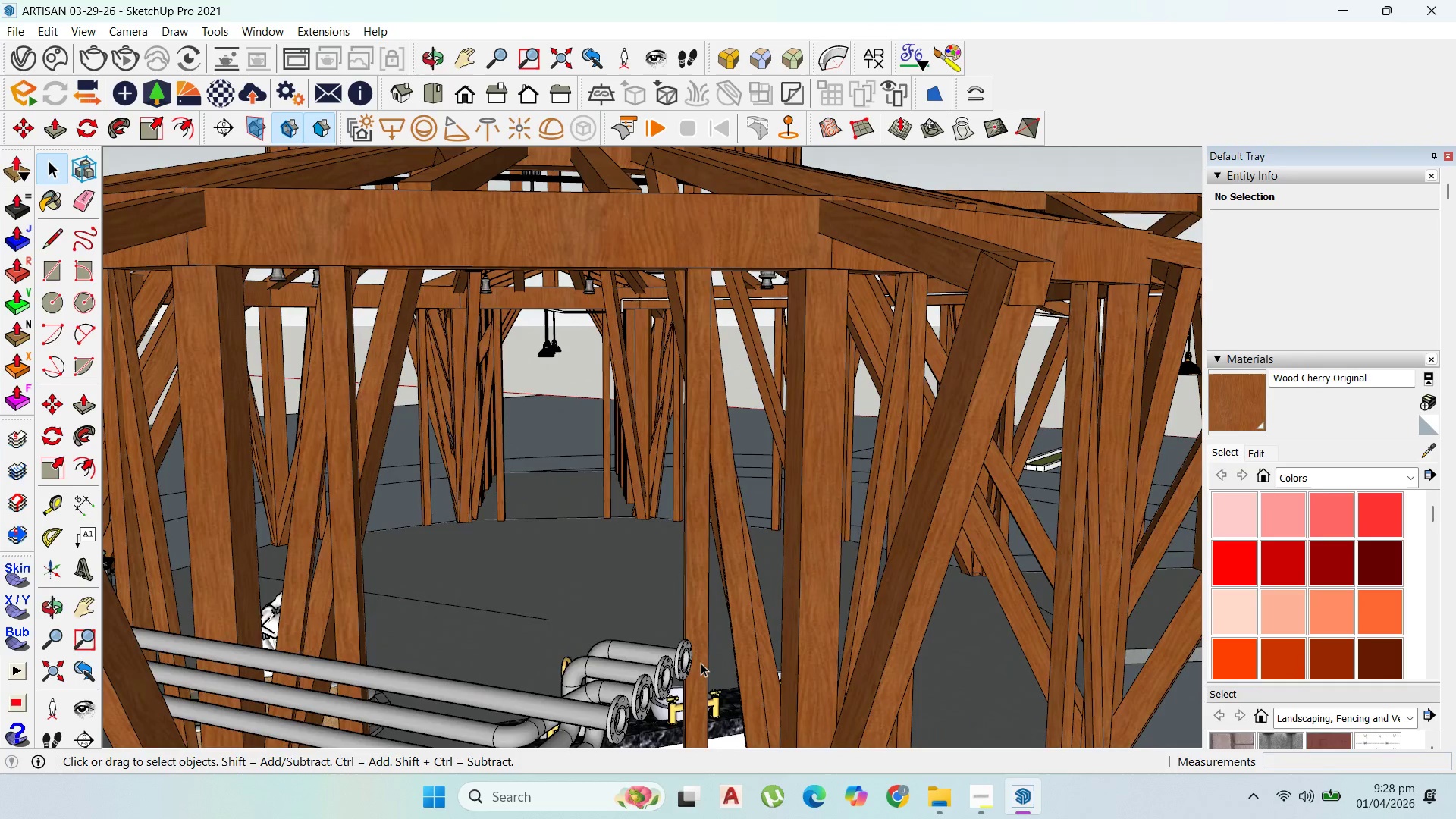 
scroll: coordinate [690, 577], scroll_direction: down, amount: 4.0
 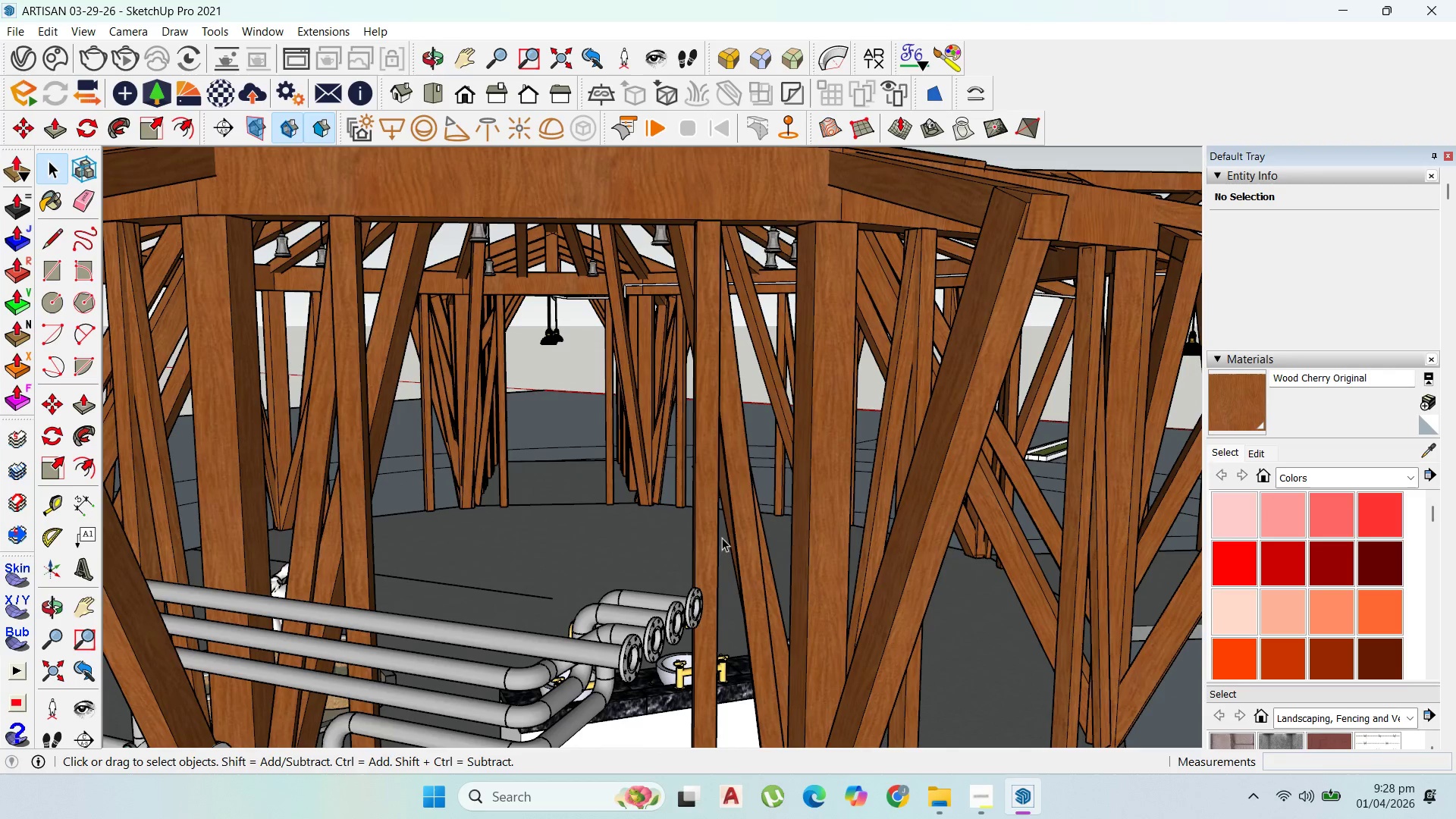 
scroll: coordinate [740, 560], scroll_direction: up, amount: 14.0
 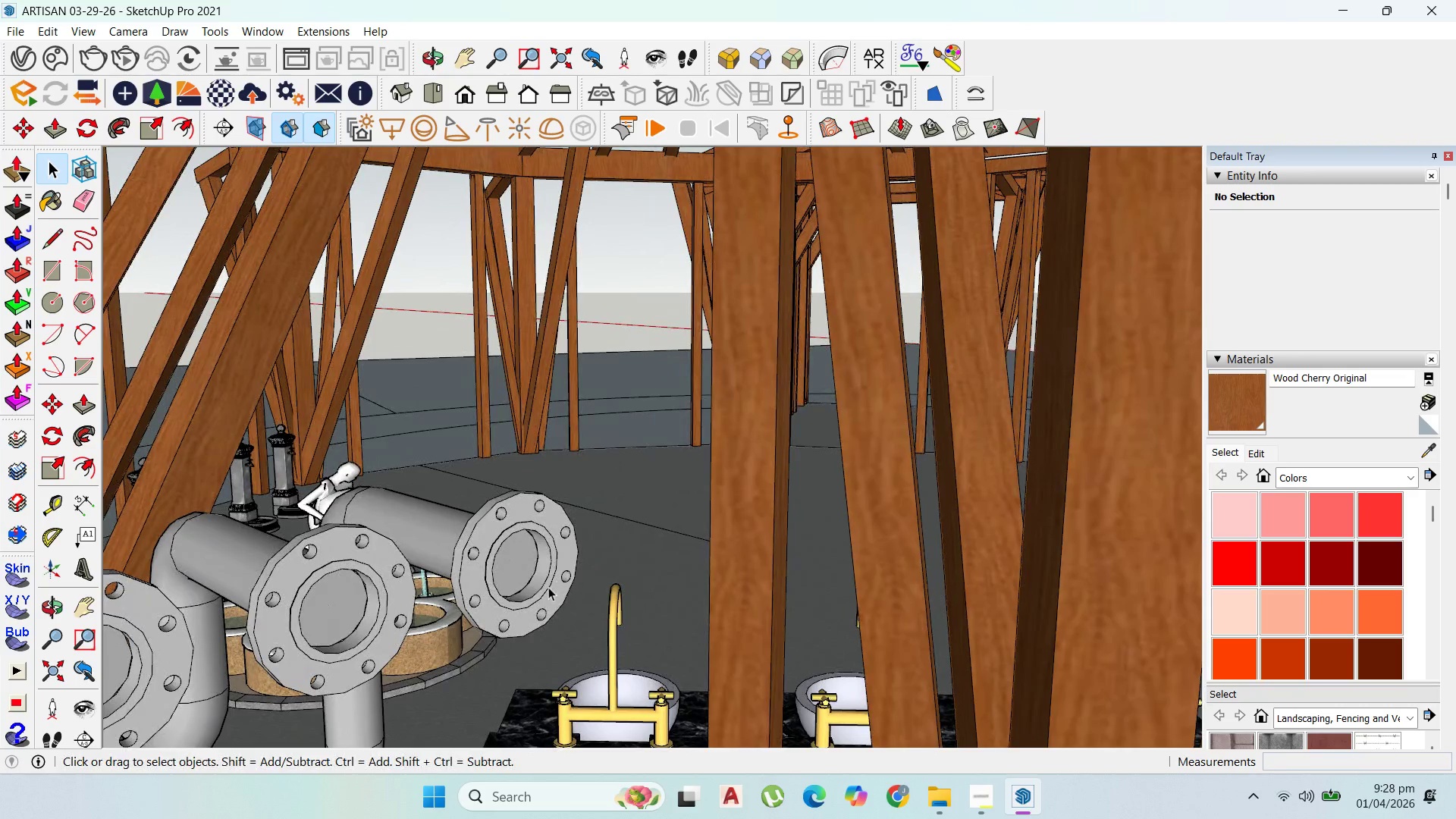 
scroll: coordinate [626, 454], scroll_direction: down, amount: 10.0
 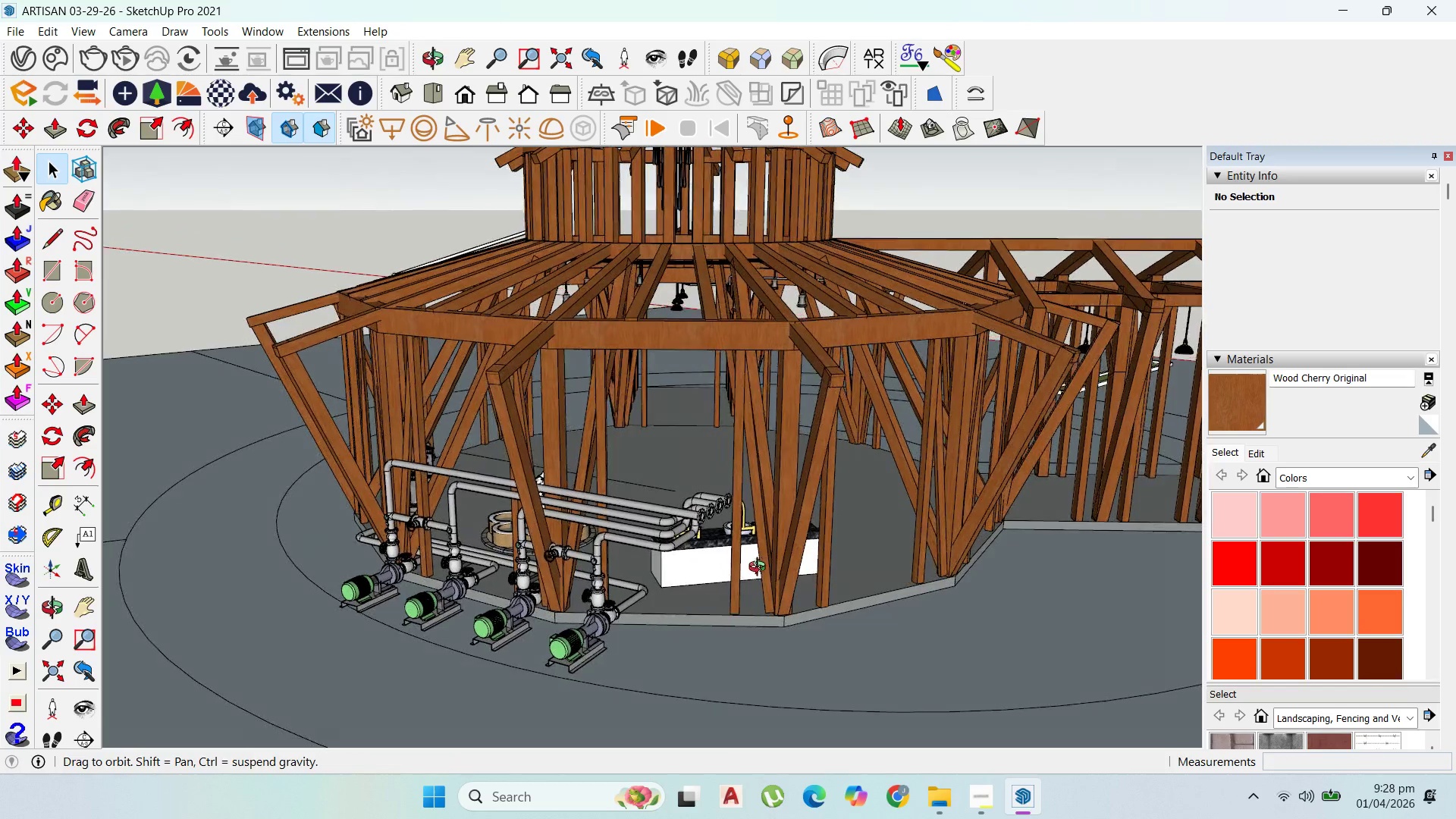 
scroll: coordinate [564, 463], scroll_direction: up, amount: 20.0
 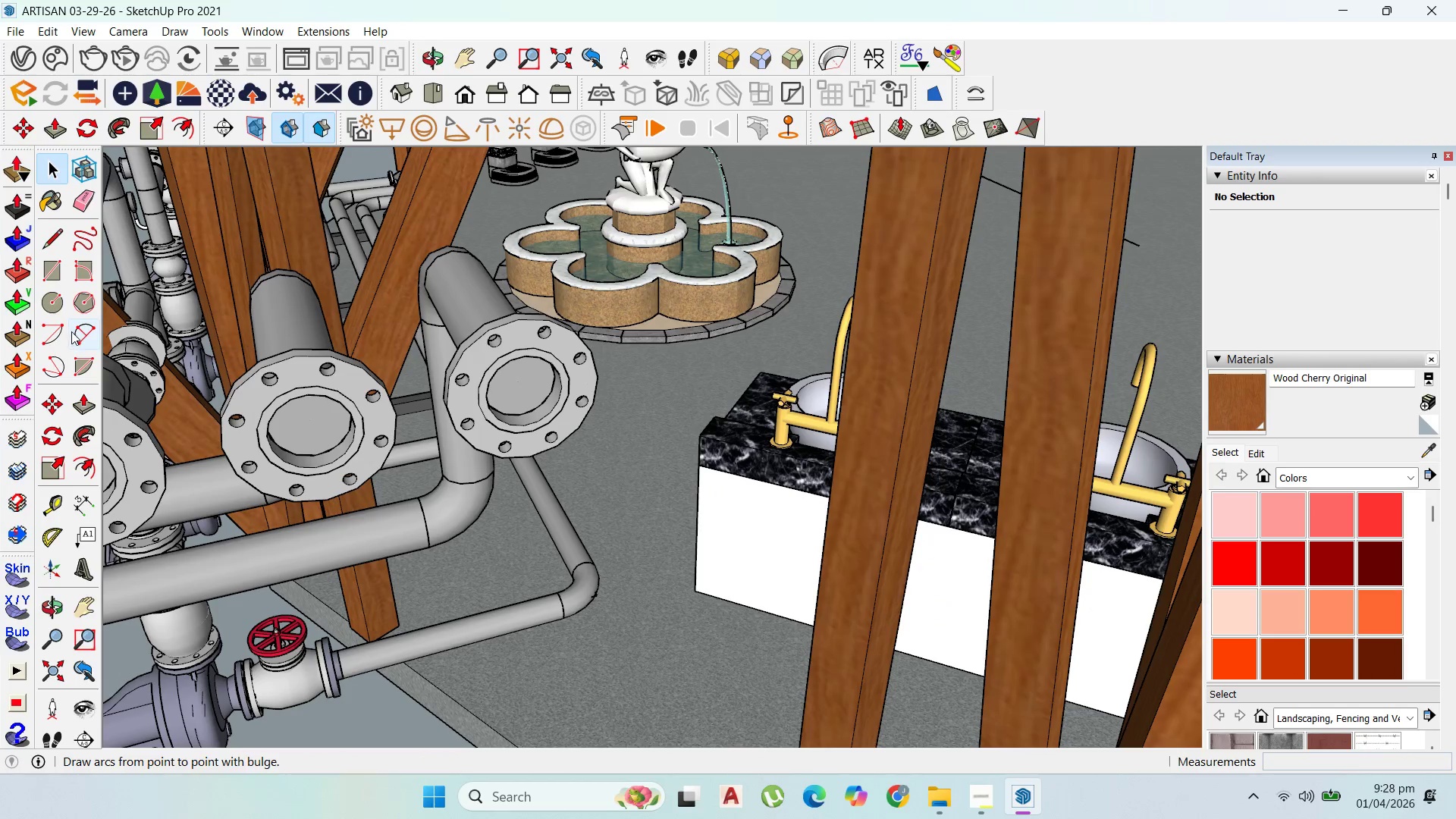 
left_click_drag(start_coordinate=[53, 301], to_coordinate=[60, 300])
 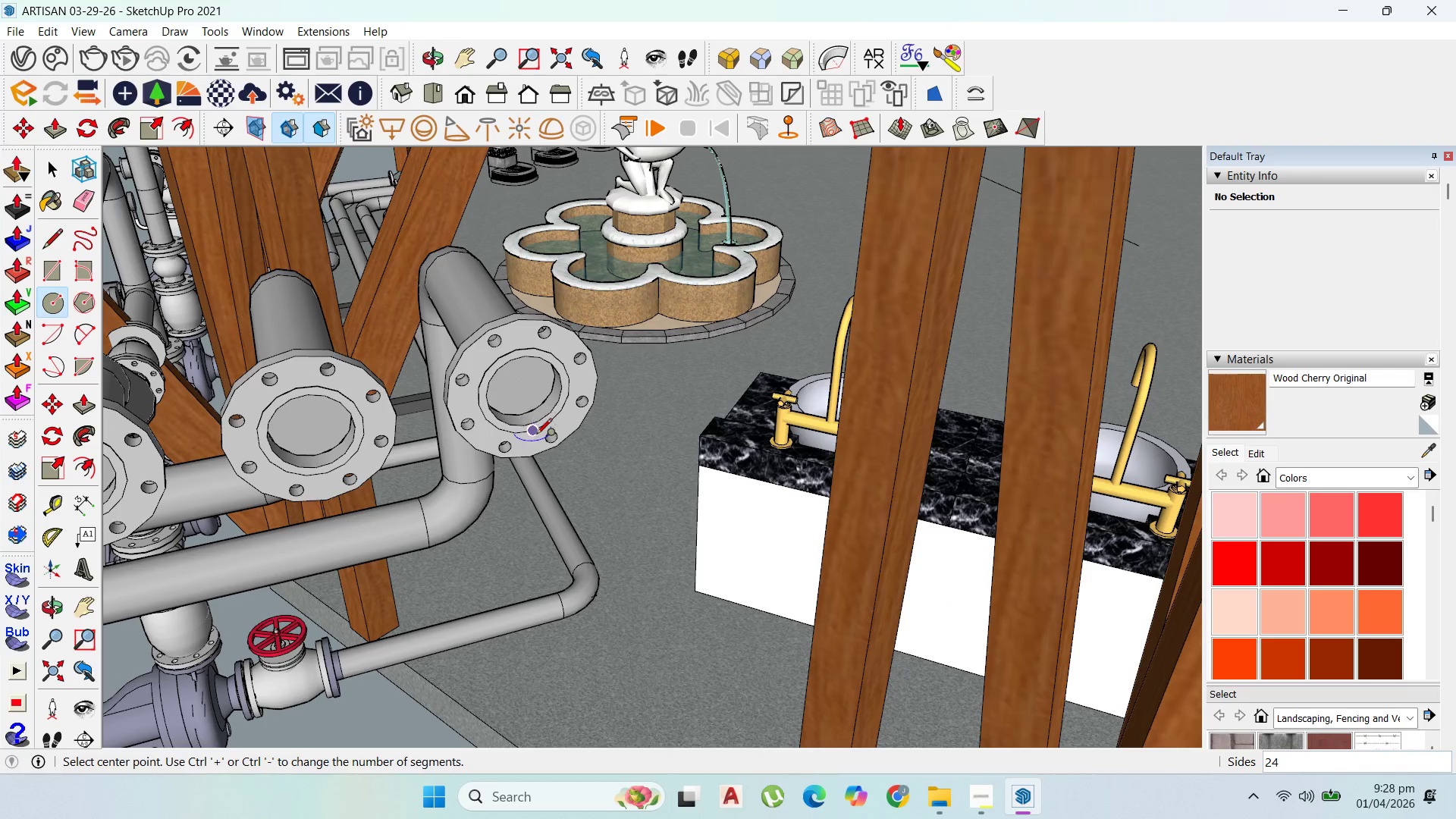 
scroll: coordinate [566, 431], scroll_direction: up, amount: 4.0
 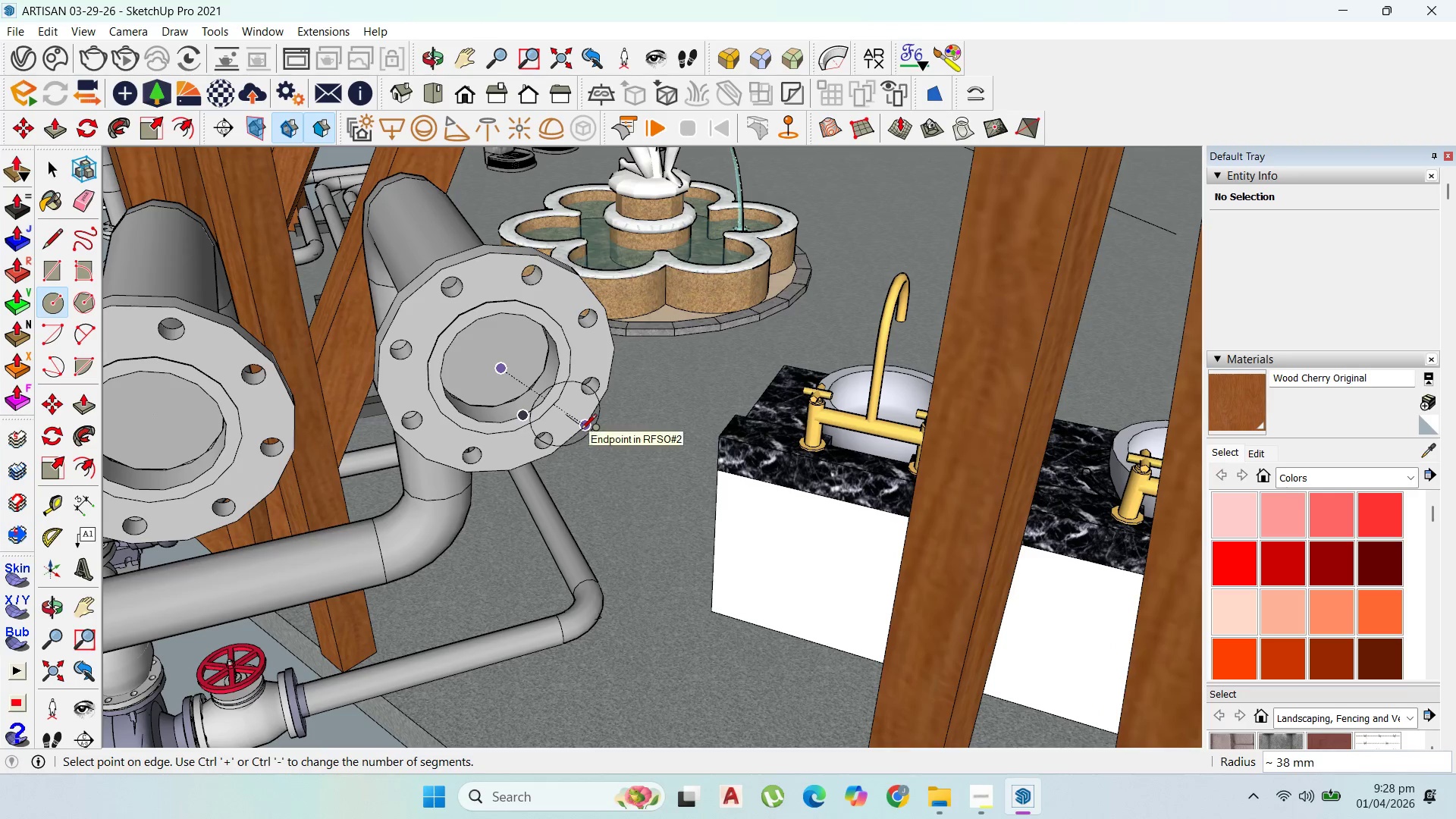 
key(Escape)
 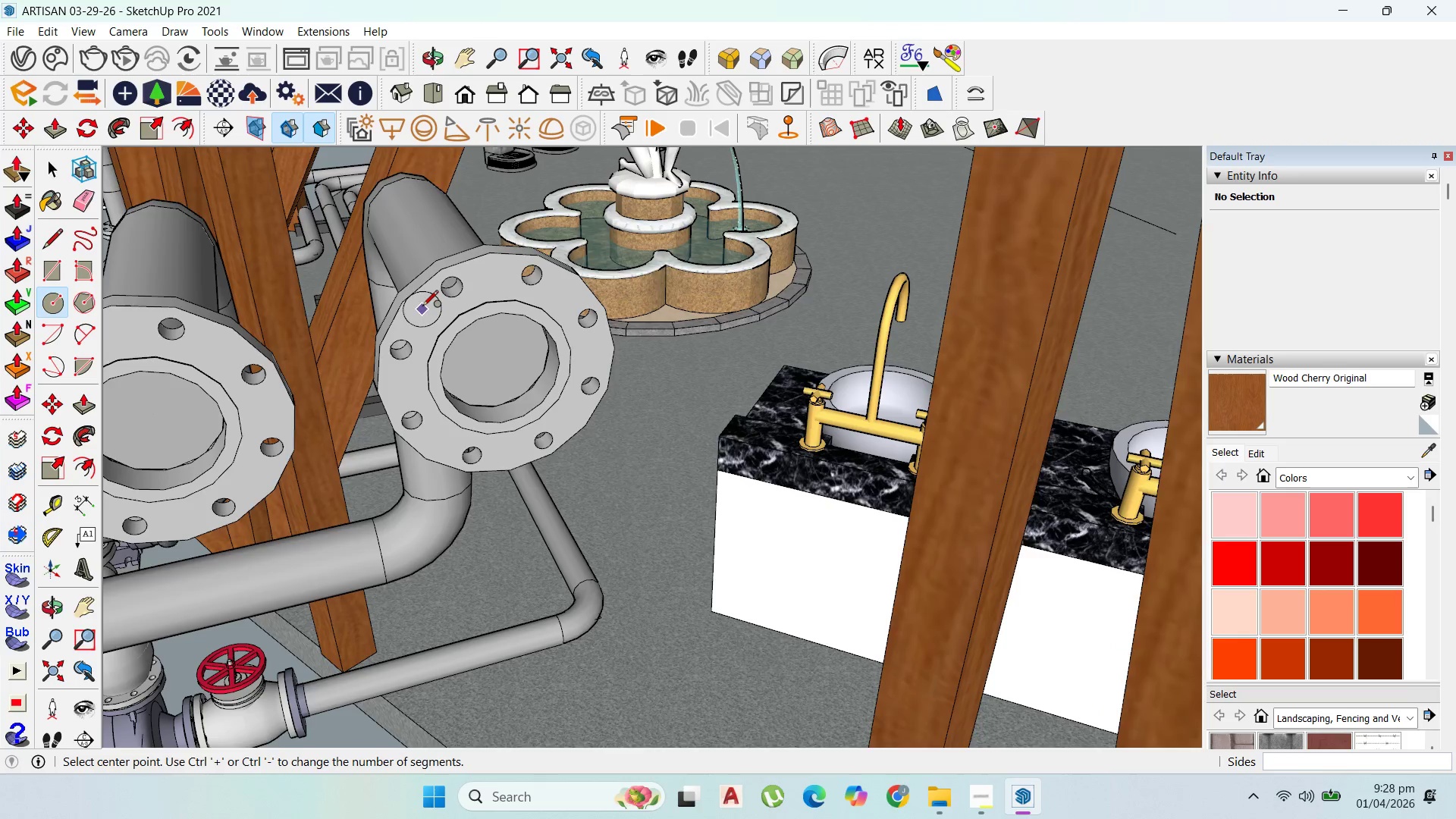 
left_click([422, 306])
 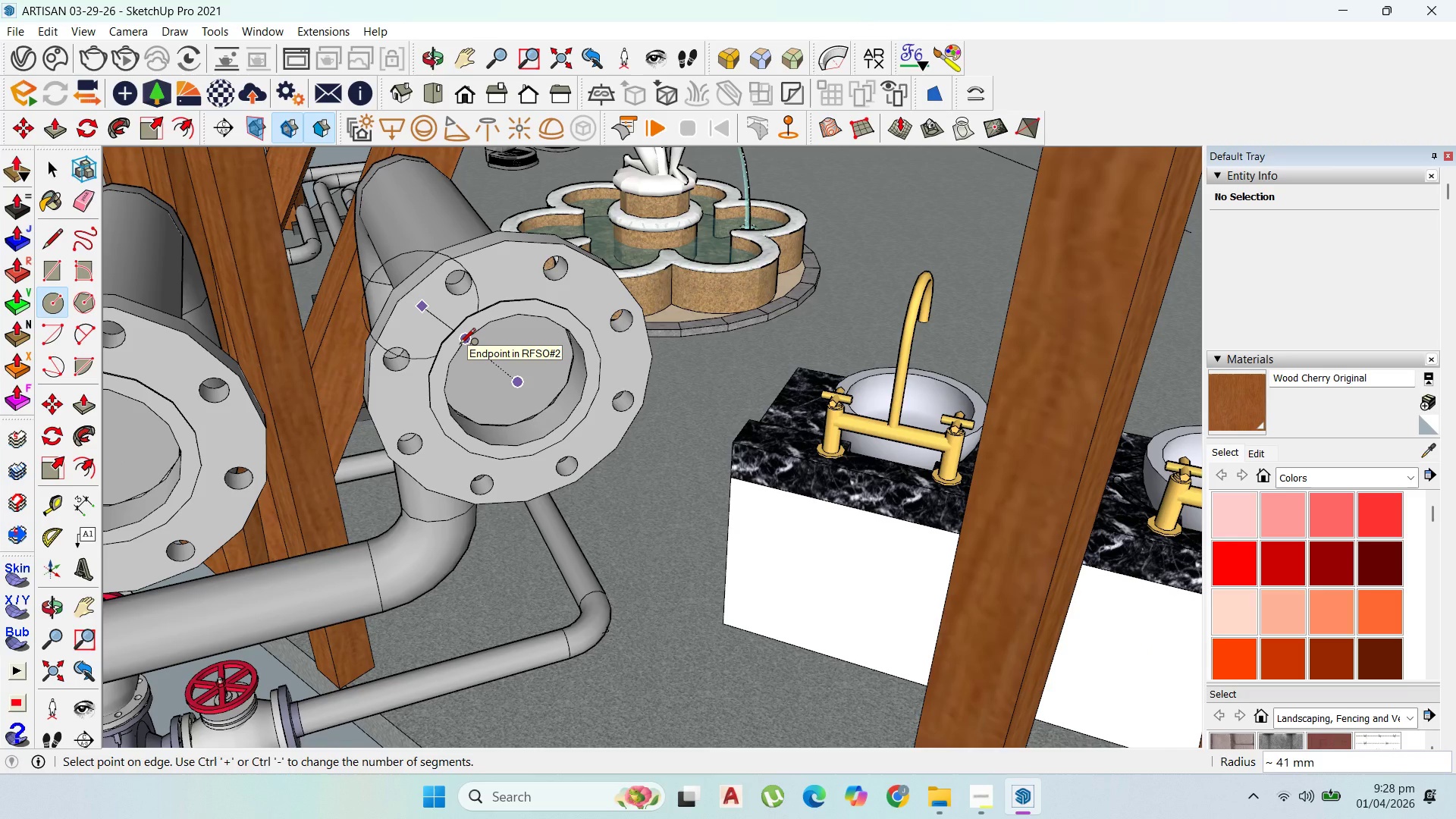 
scroll: coordinate [422, 306], scroll_direction: up, amount: 2.0
 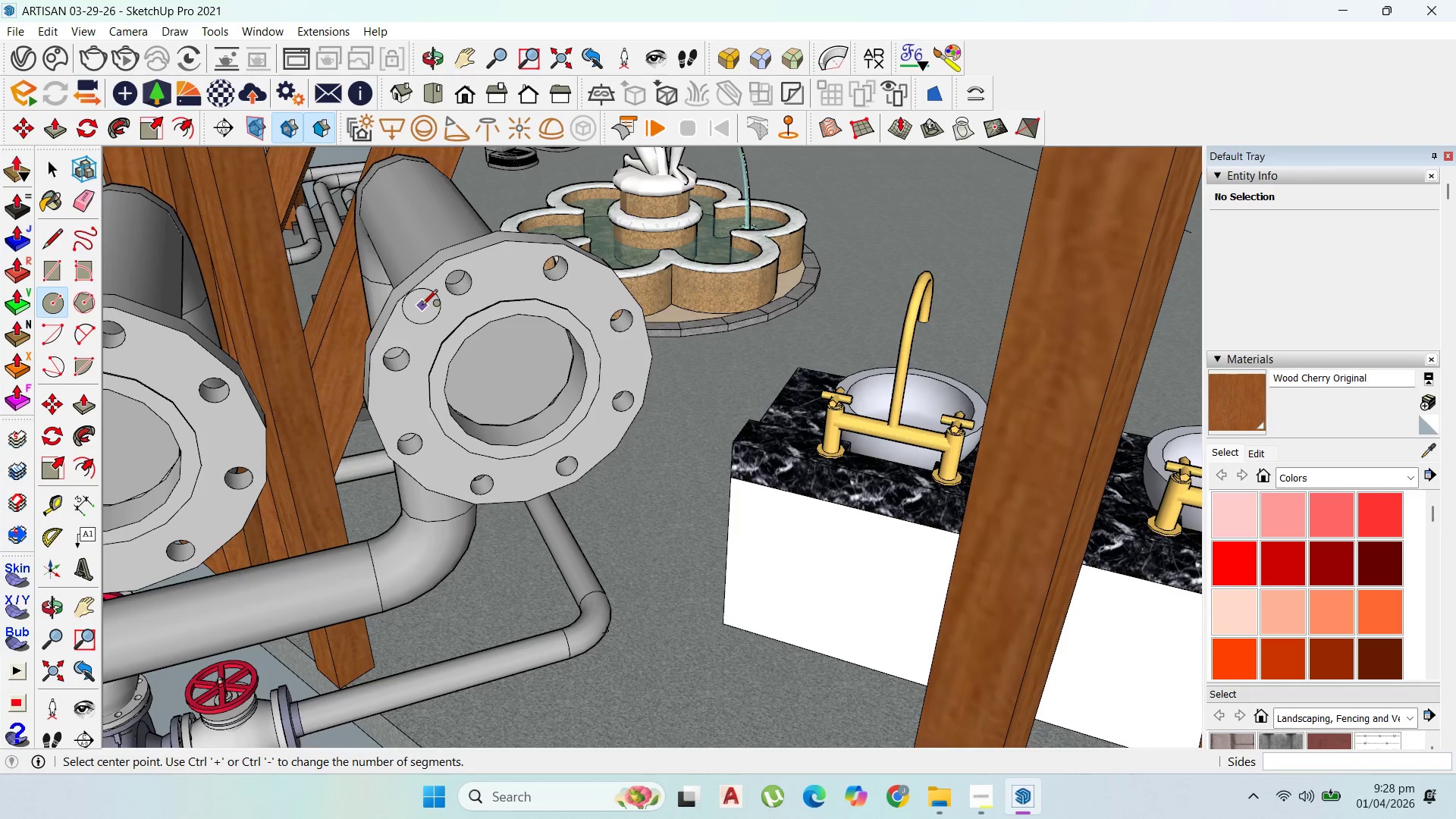 
wait(5.07)
 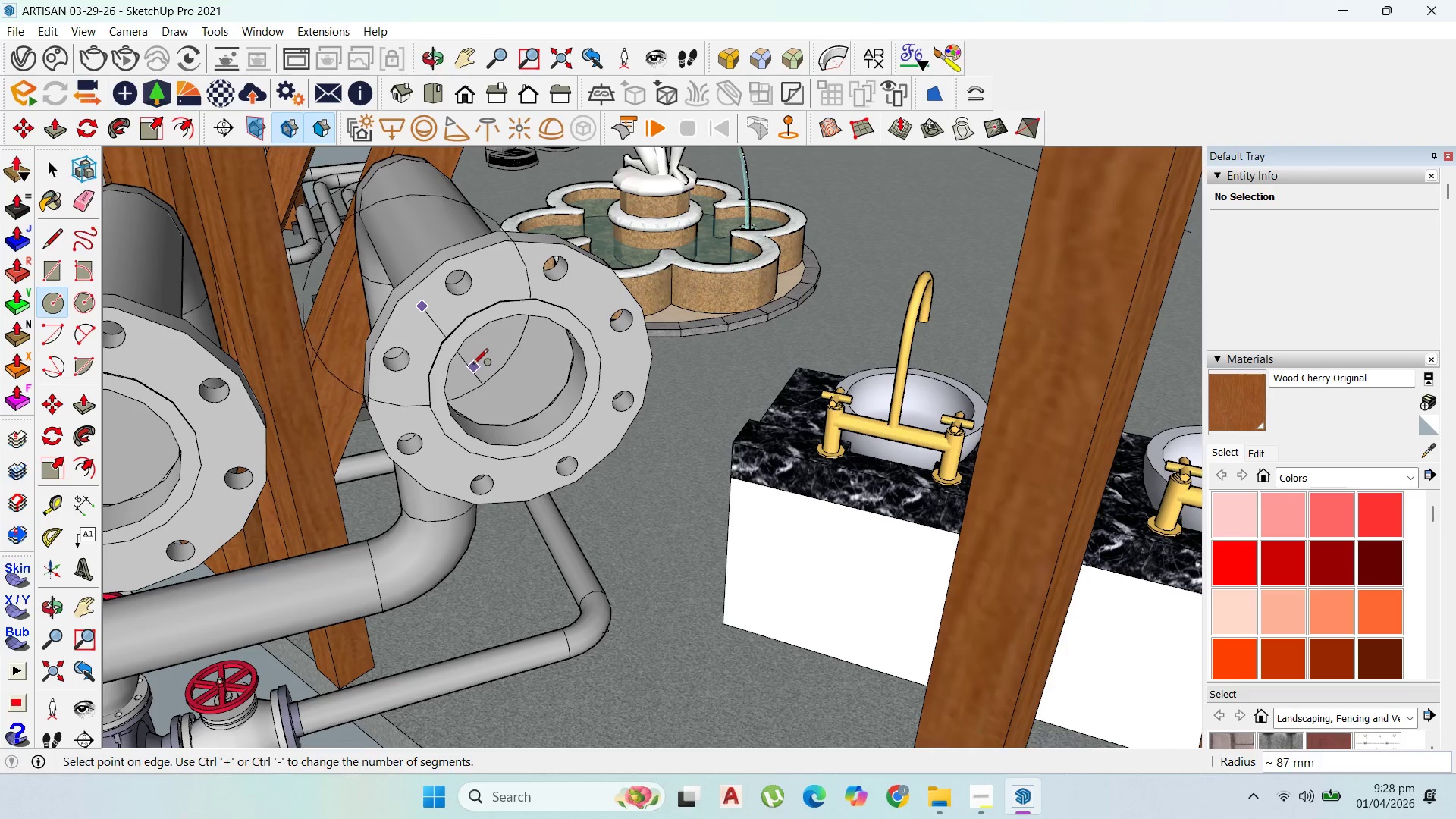 
type(50)
 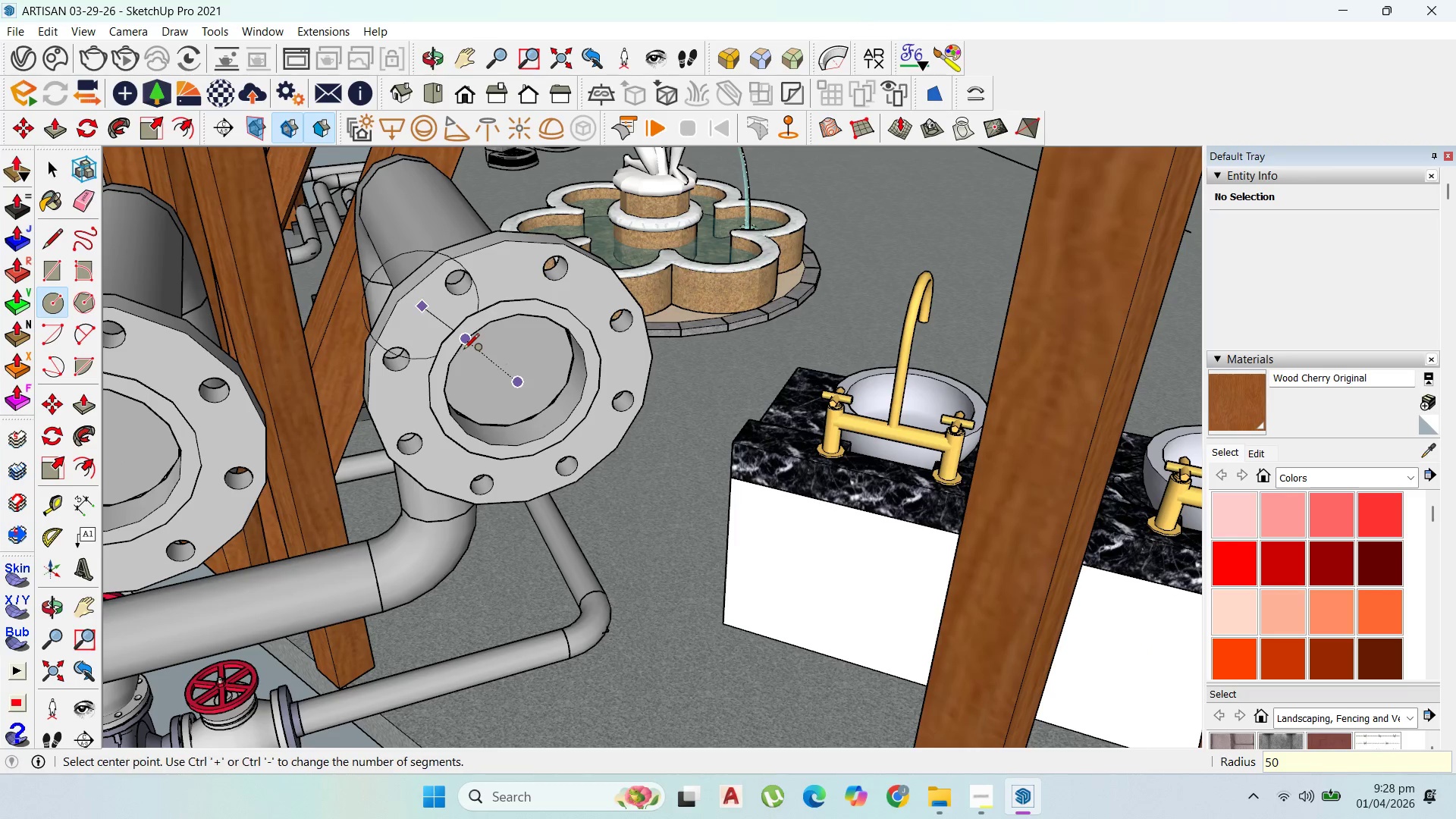 
key(Enter)
 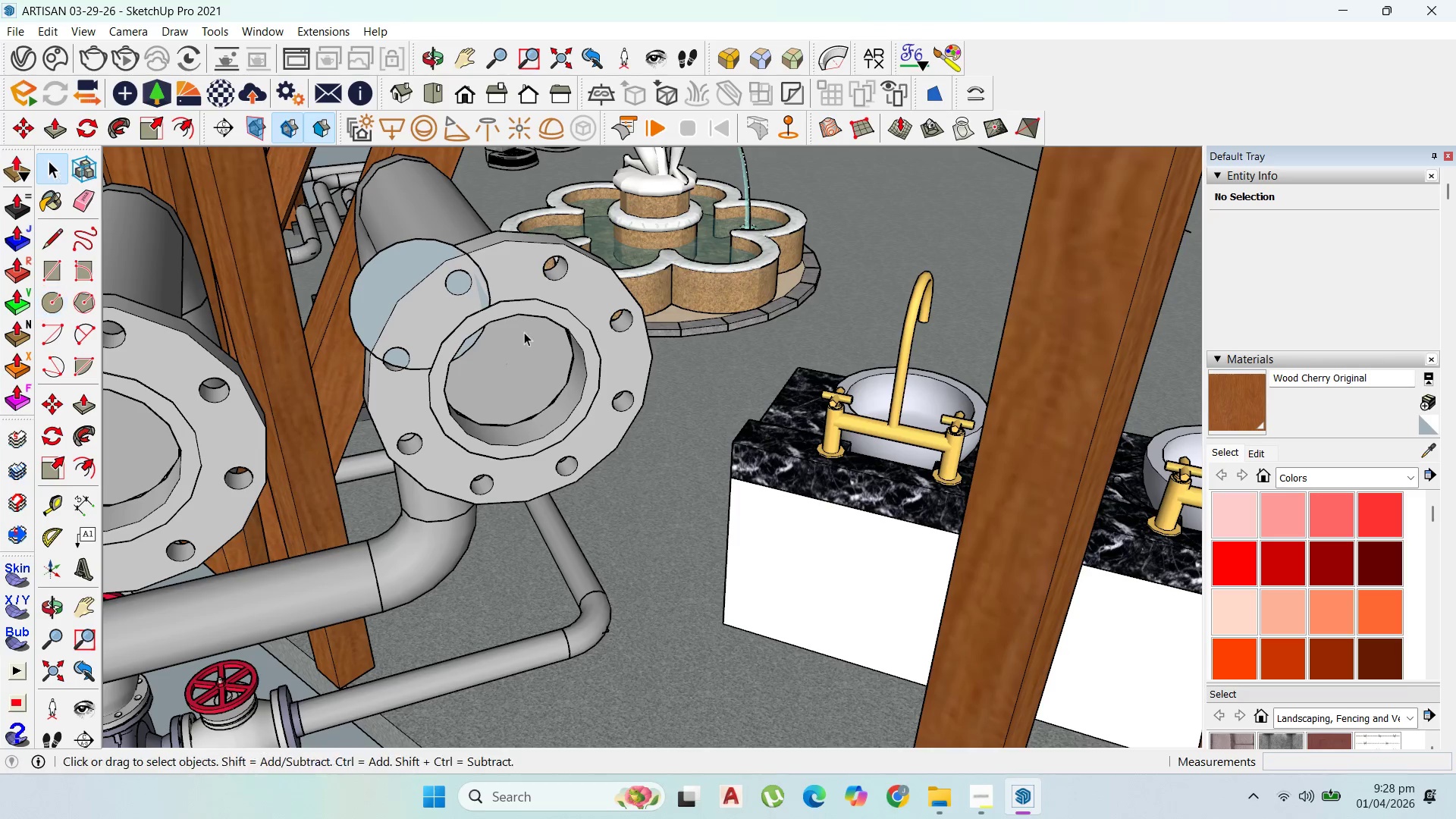 
double_click([416, 284])
 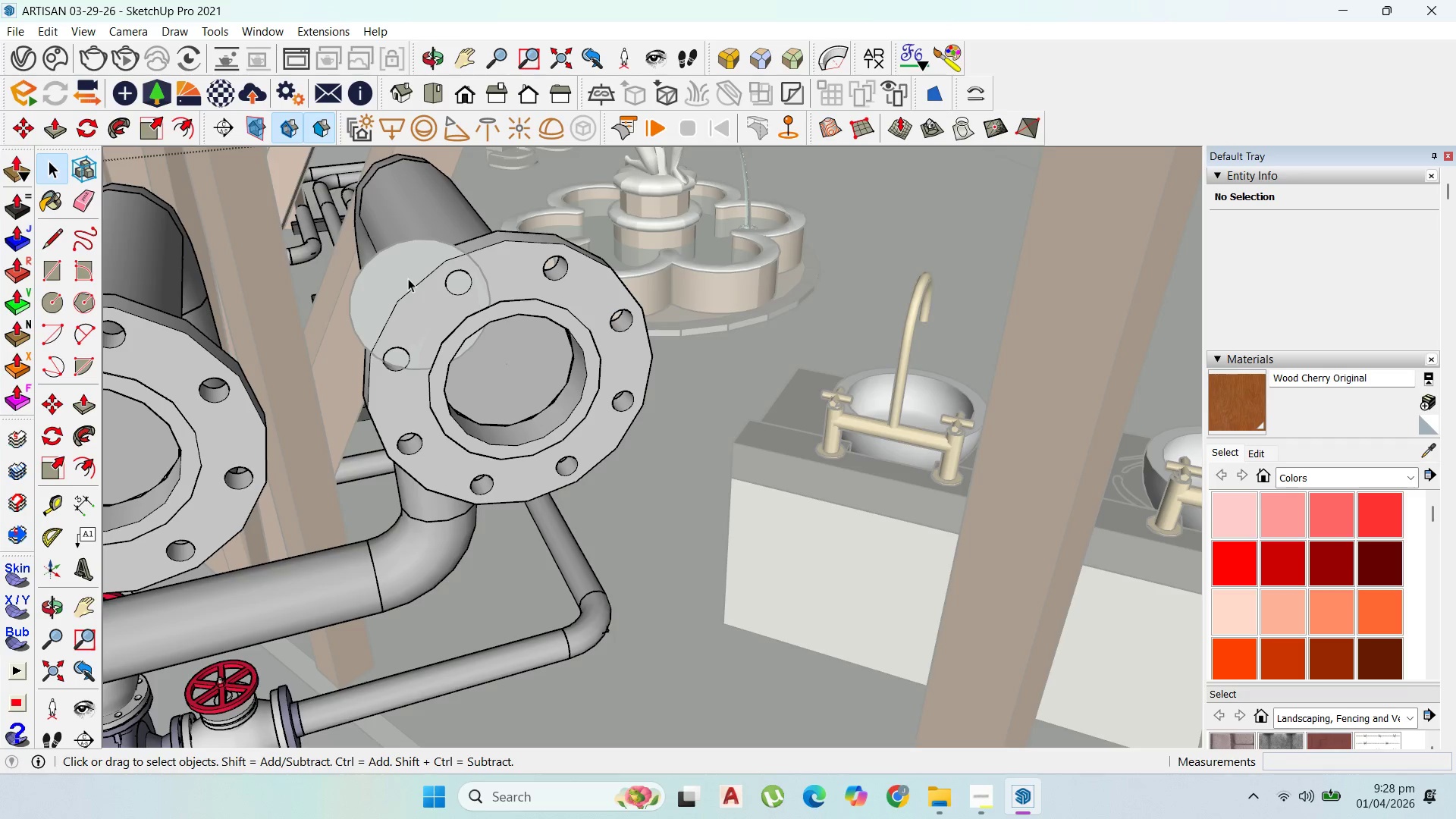 
key(Escape)
 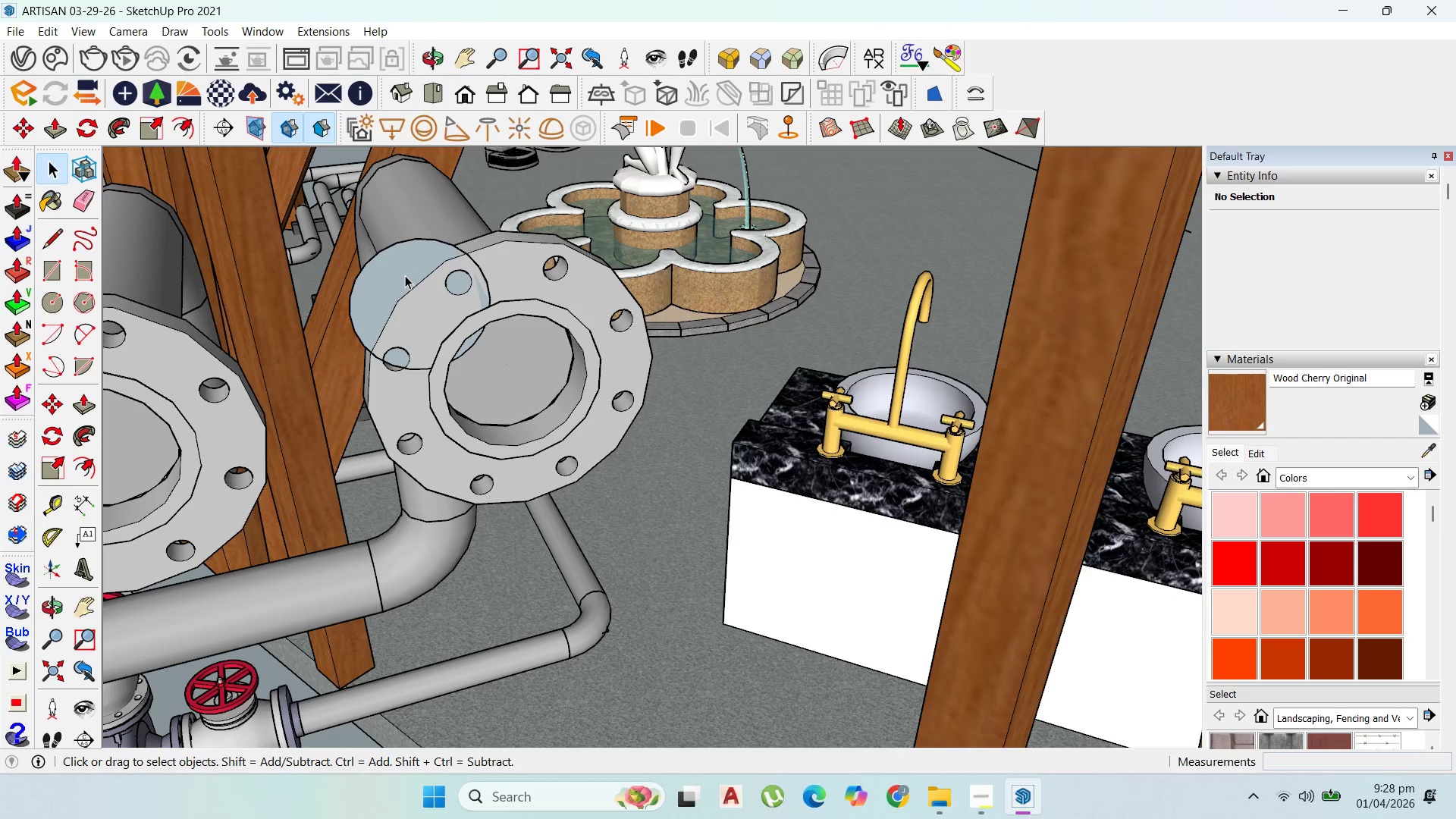 
double_click([405, 275])
 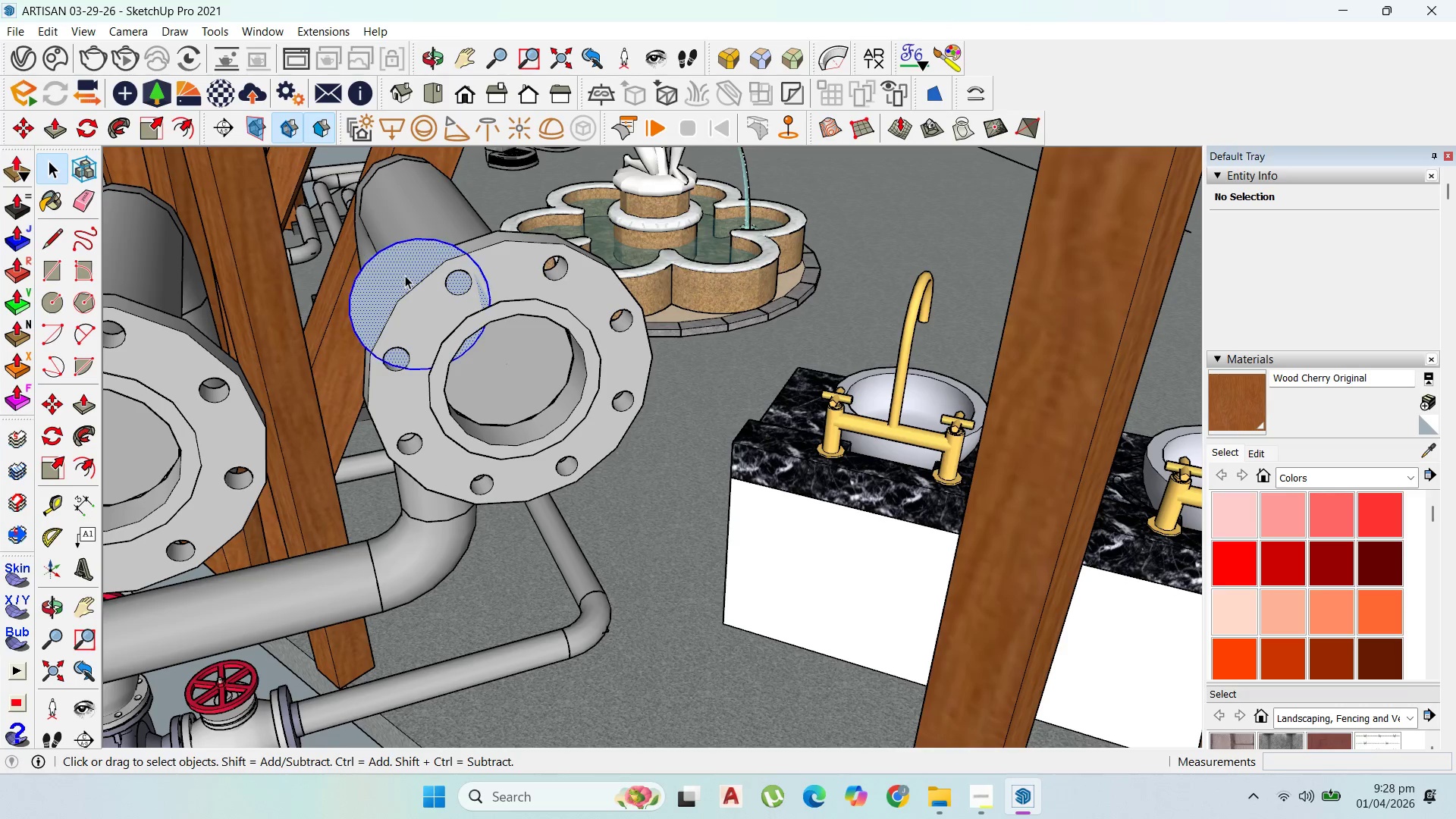 
triple_click([405, 275])
 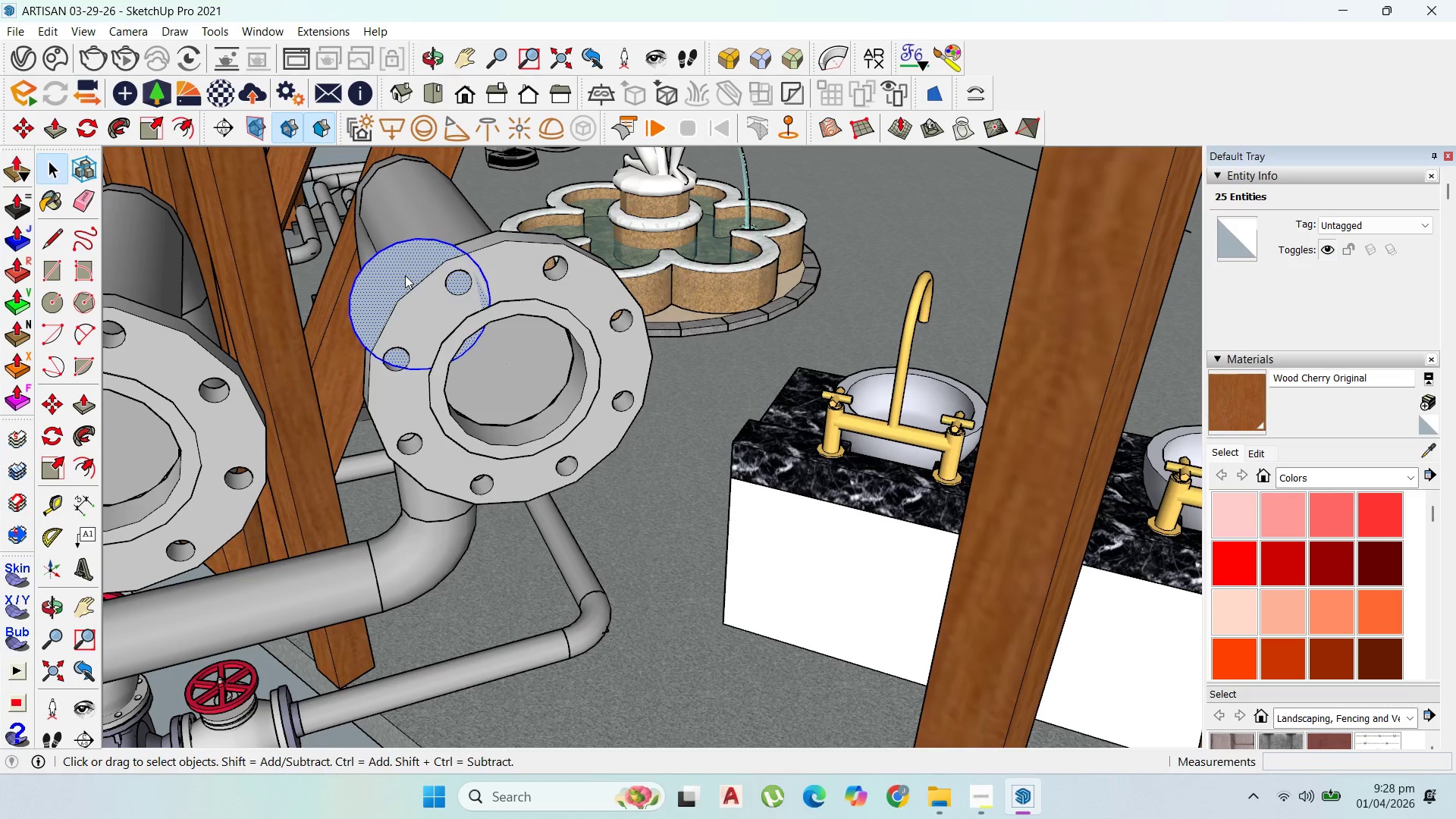 
right_click([405, 275])
 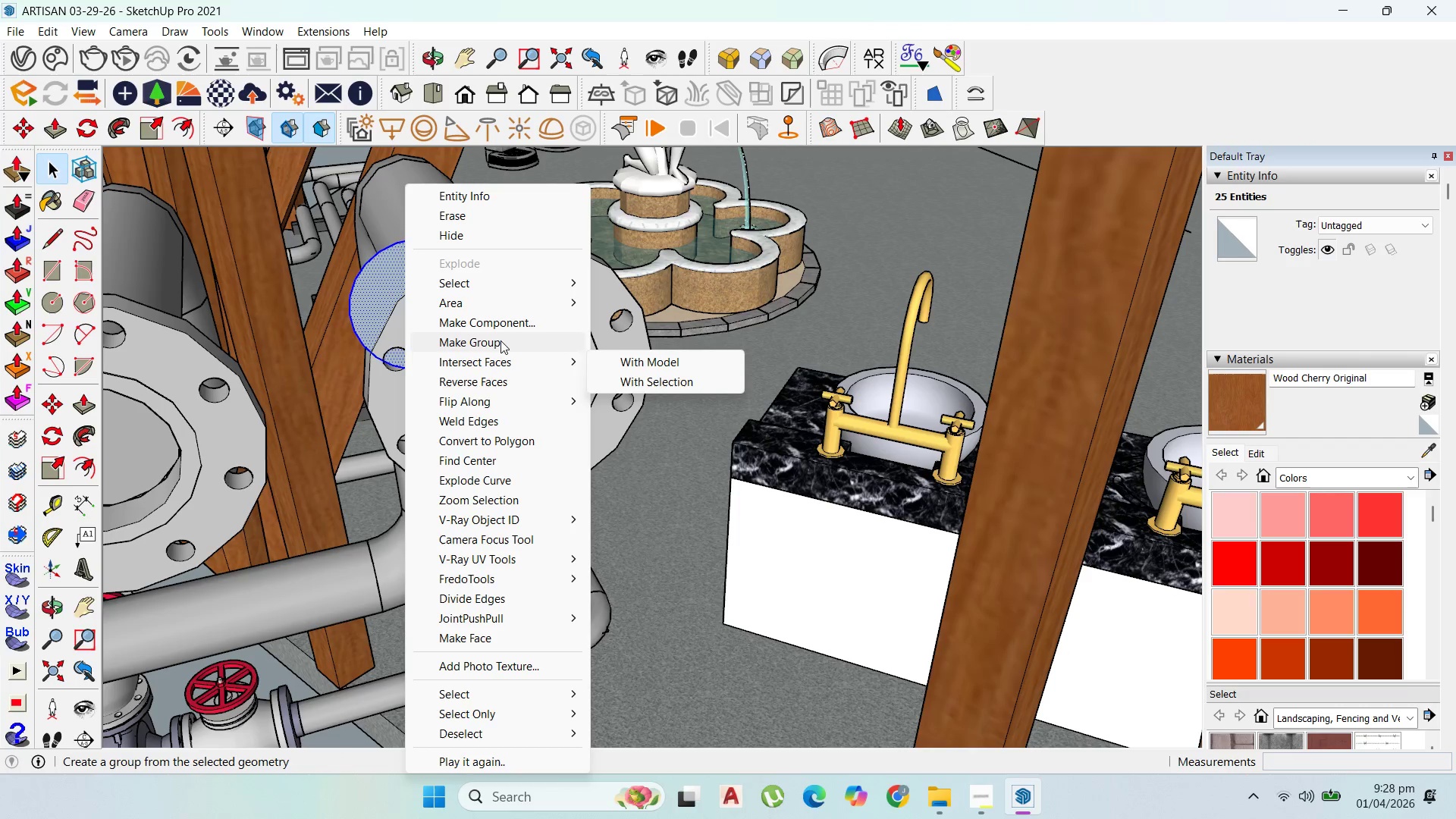 
left_click([499, 340])
 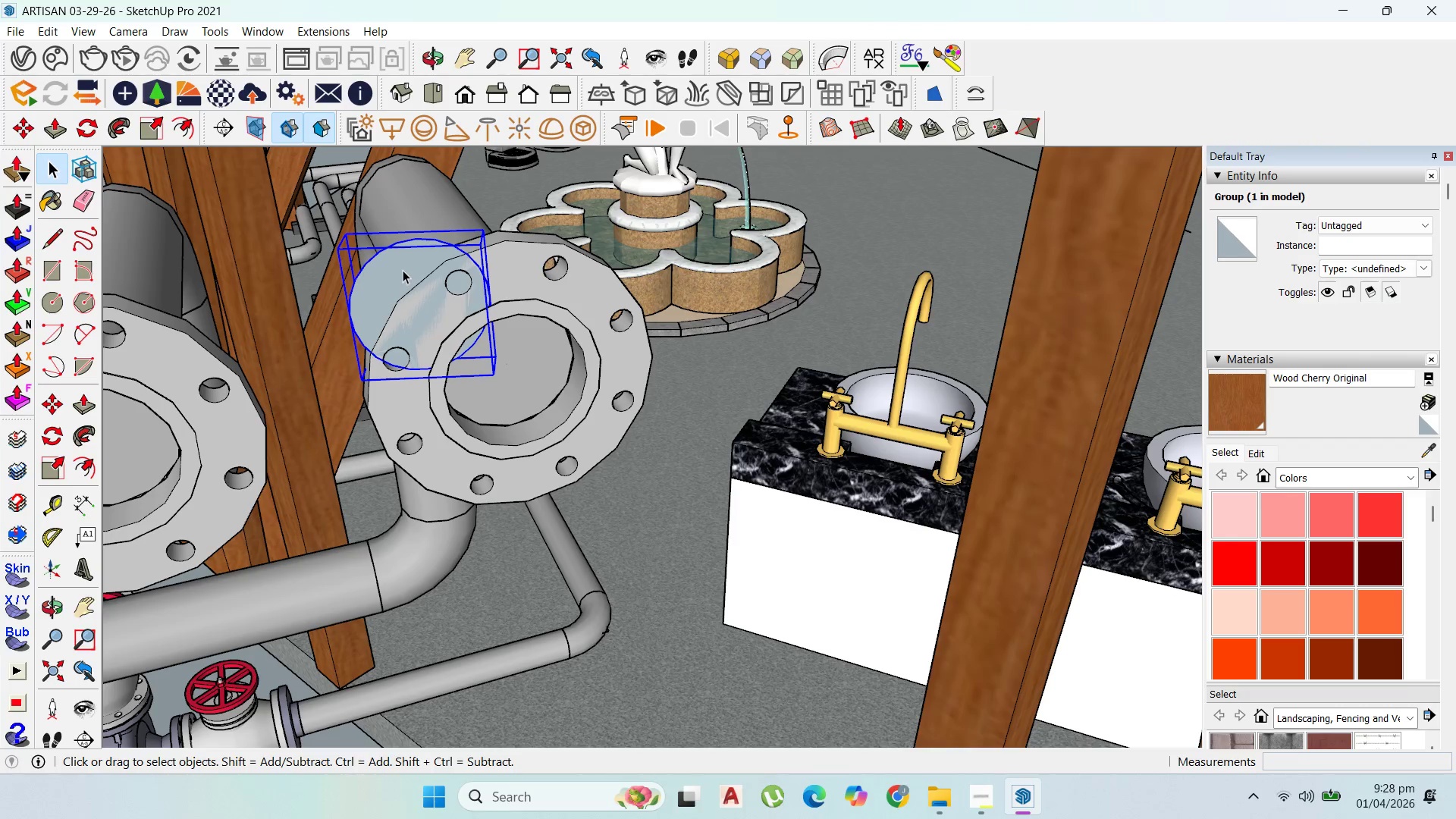 
key(M)
 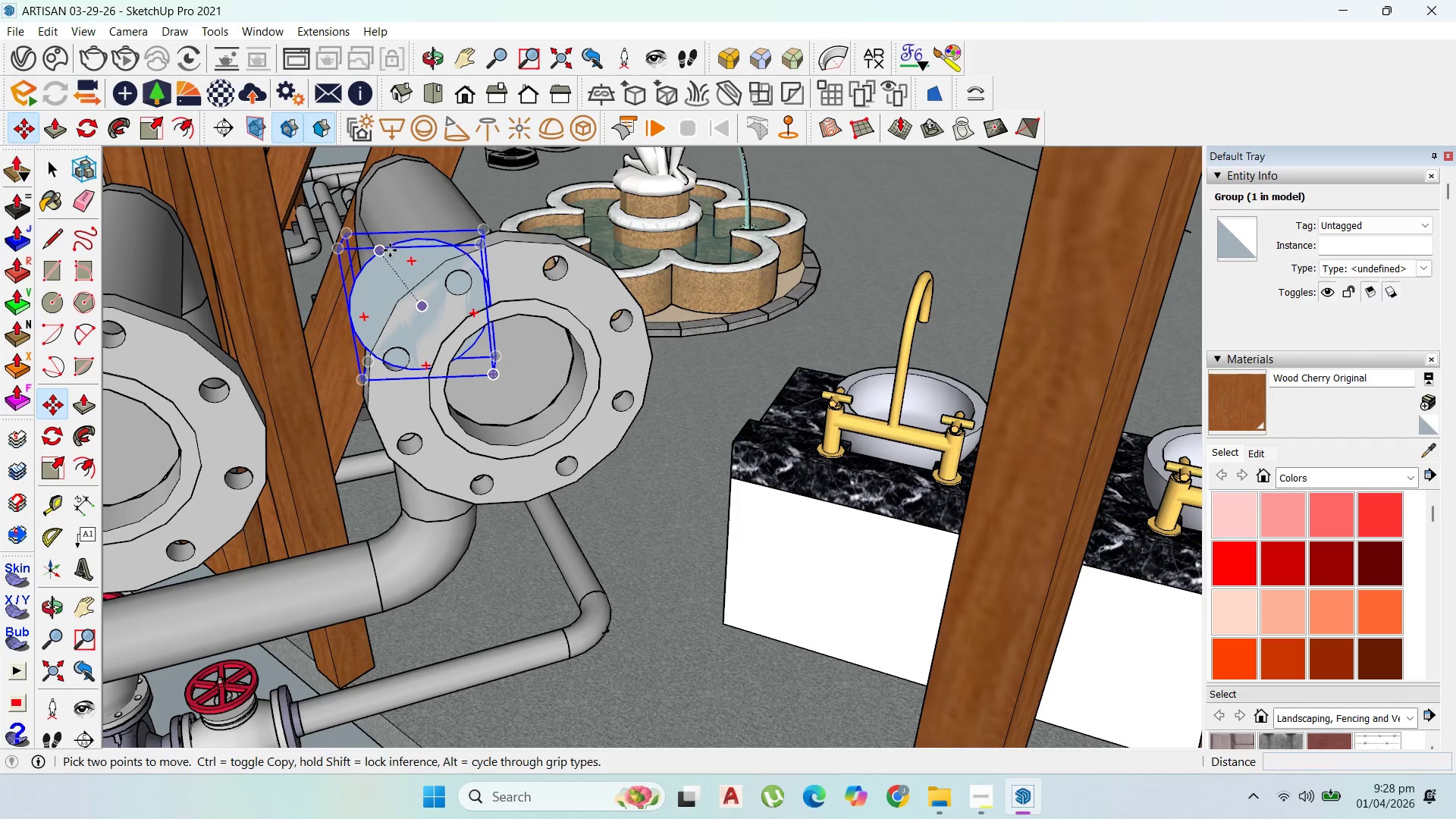 
left_click([390, 250])
 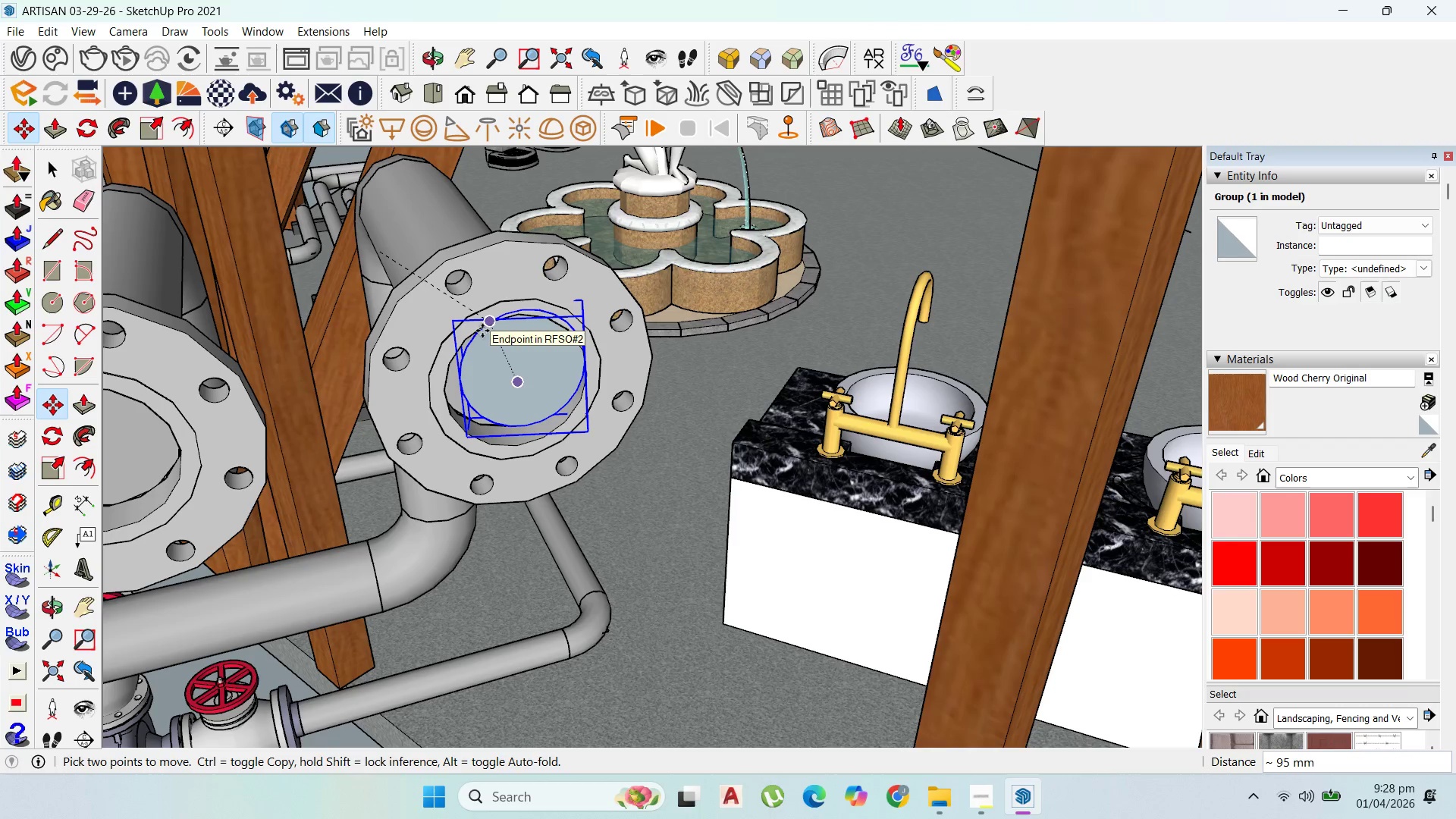 
left_click([482, 323])
 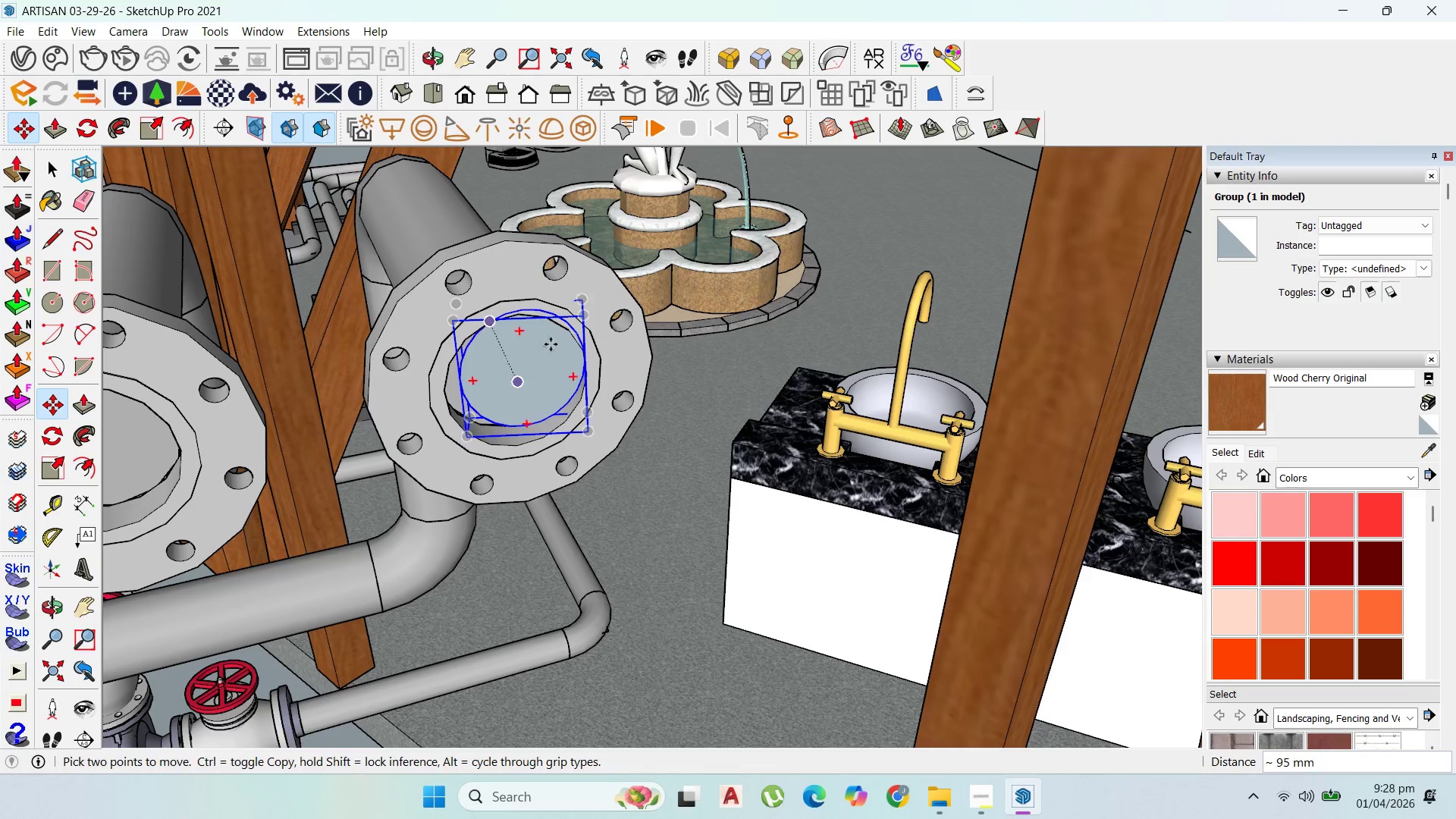 
scroll: coordinate [555, 344], scroll_direction: up, amount: 3.0
 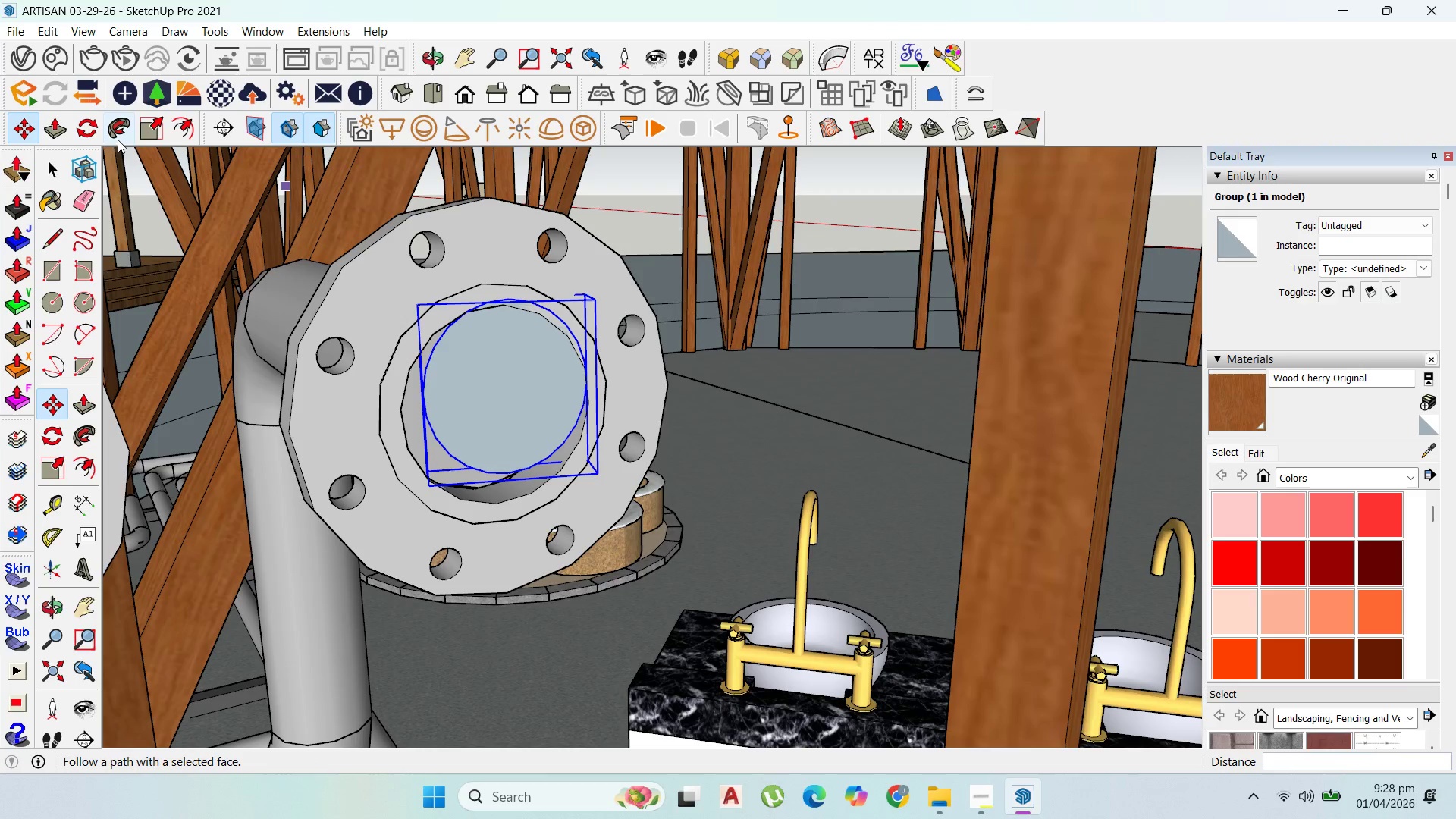 
left_click([150, 127])
 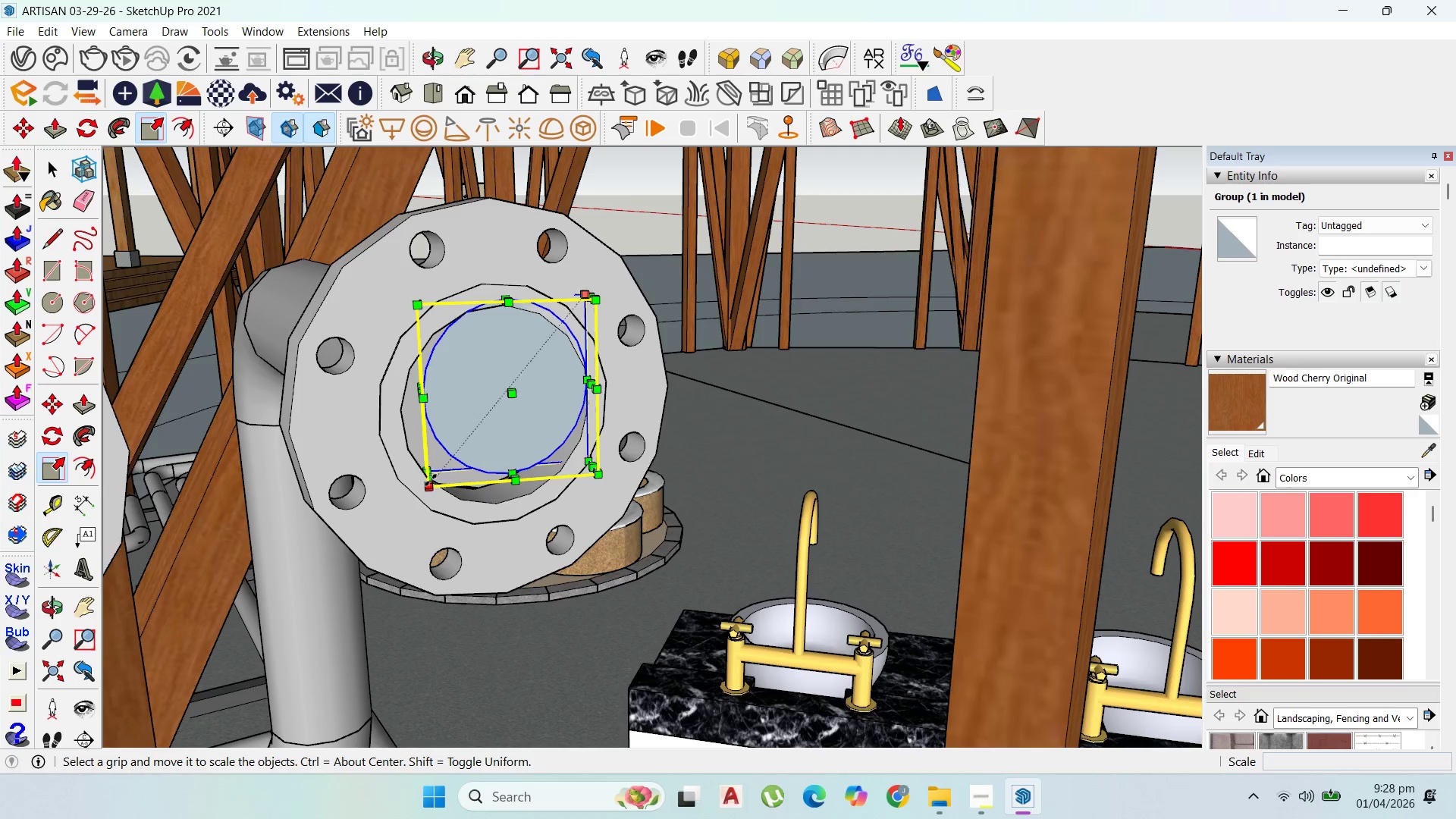 
left_click_drag(start_coordinate=[428, 480], to_coordinate=[407, 533])
 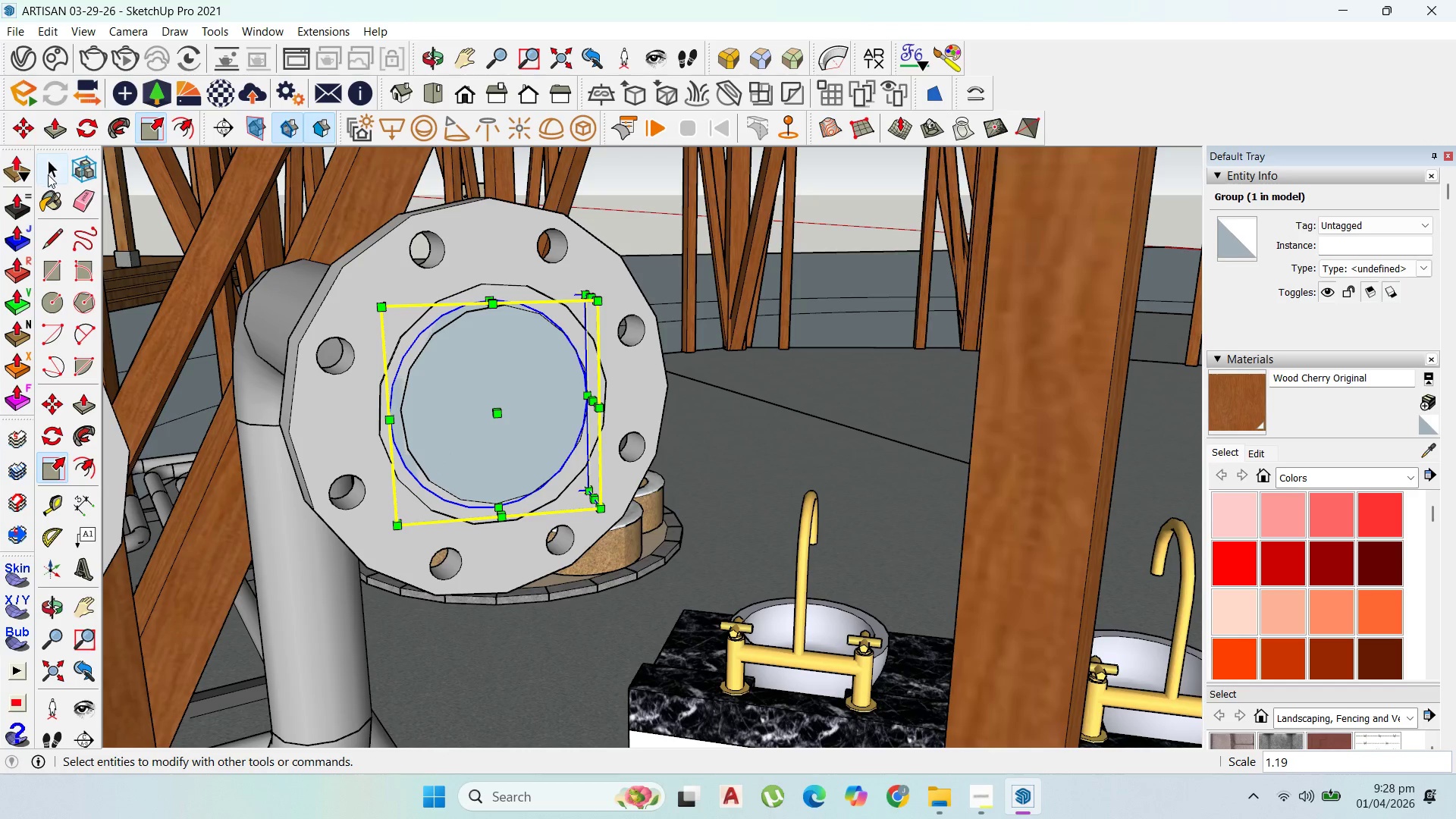 
left_click([58, 173])
 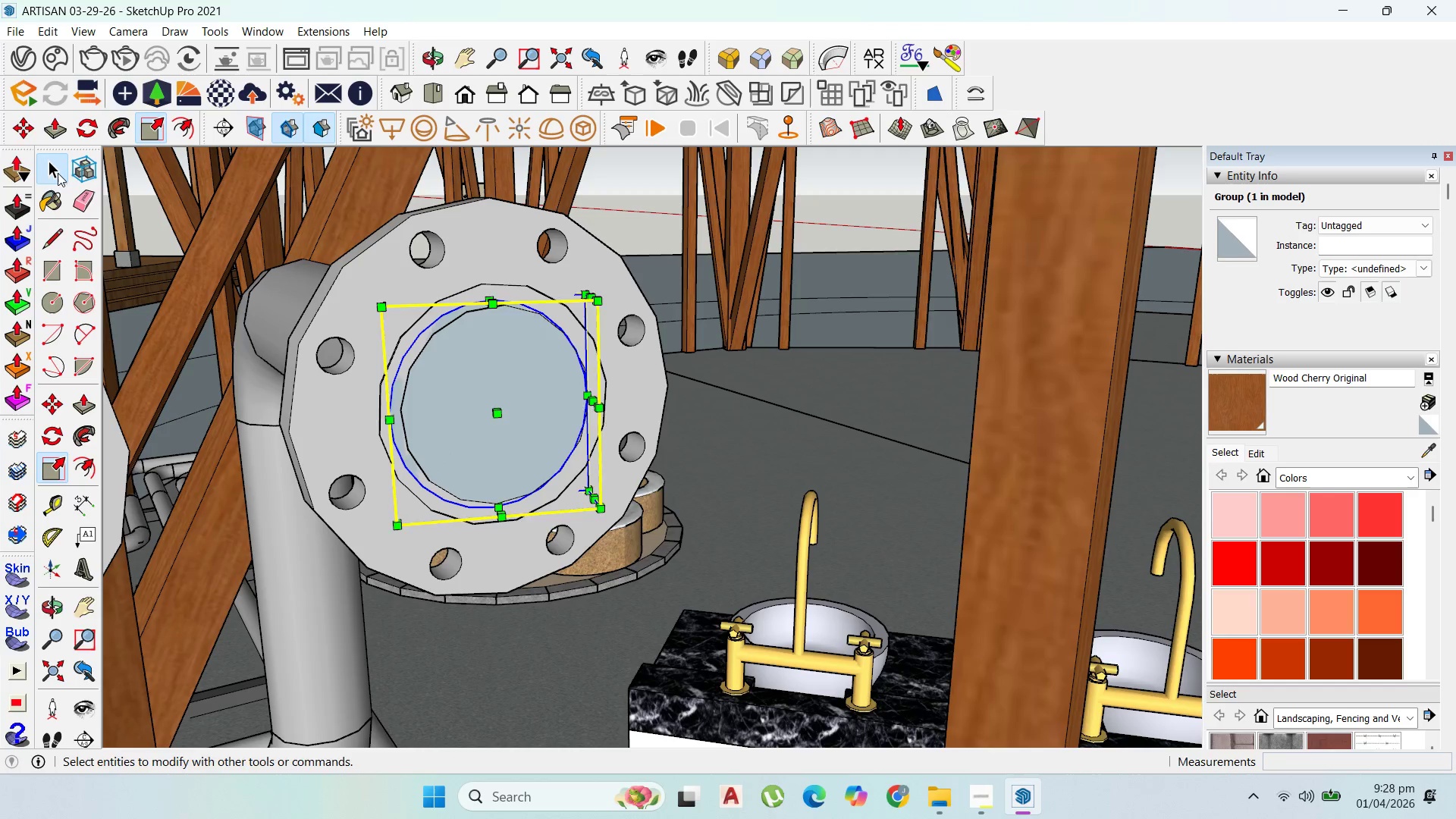 
key(Escape)
 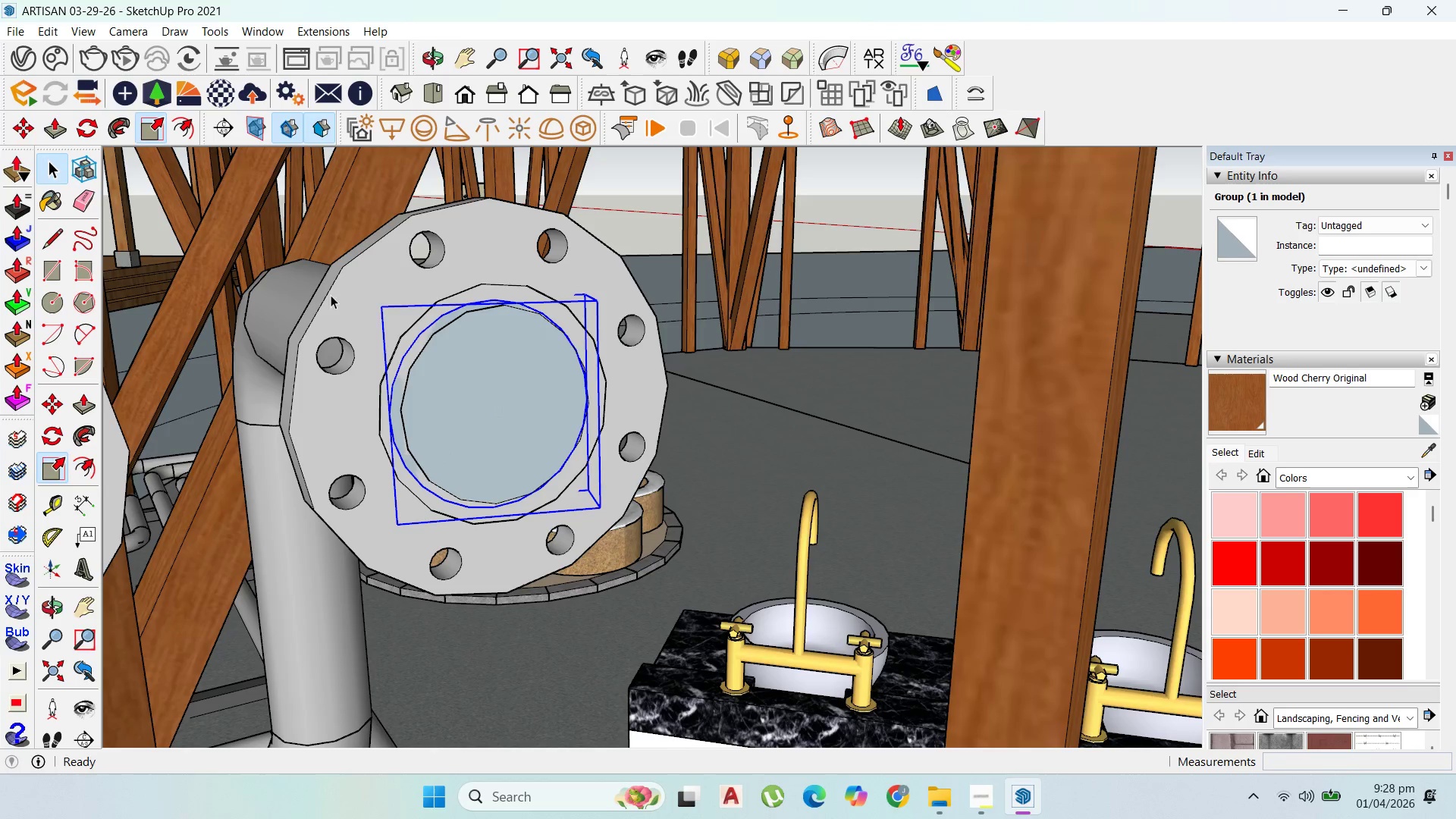 
double_click([453, 370])
 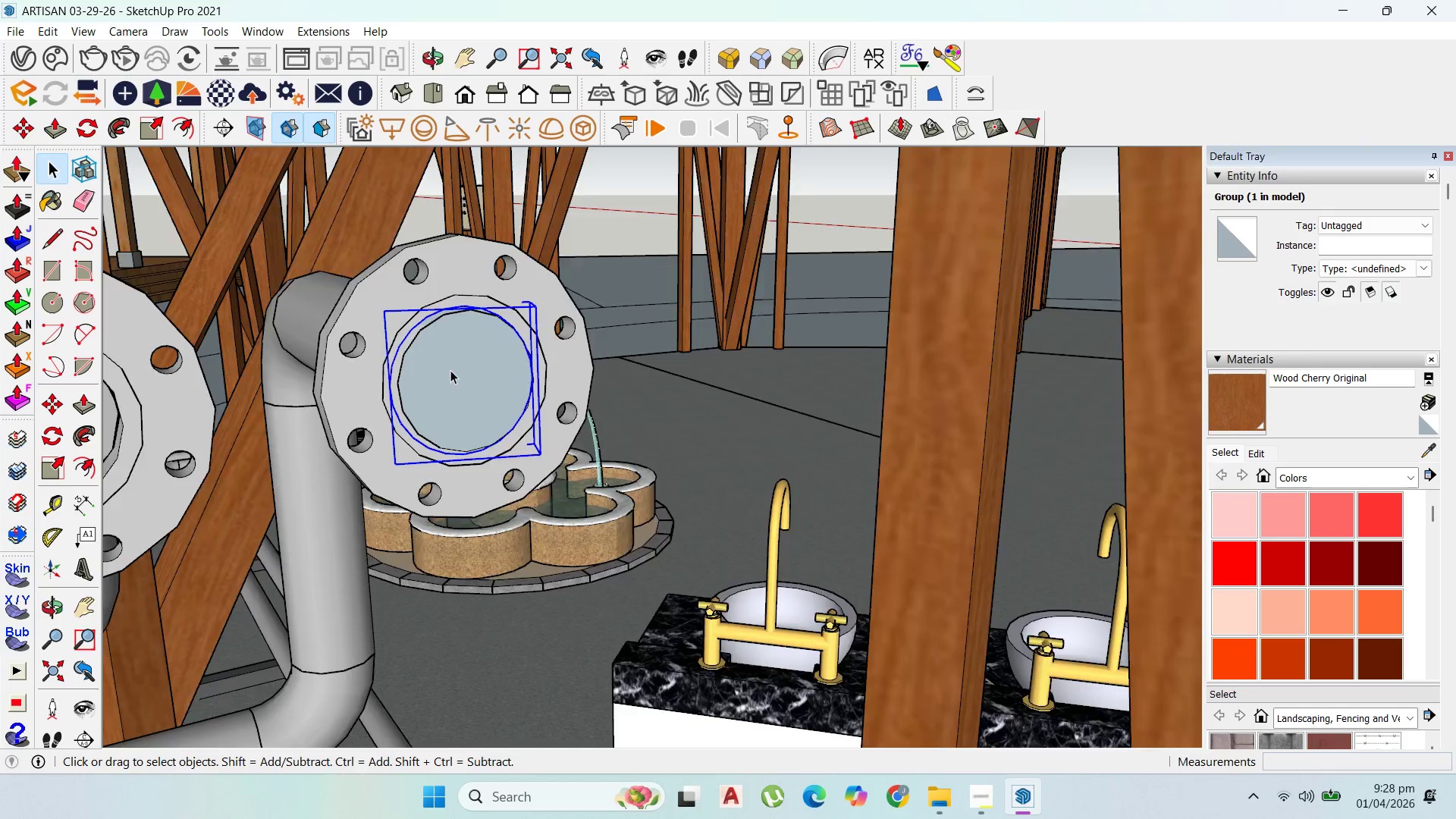 
scroll: coordinate [410, 334], scroll_direction: down, amount: 7.0
 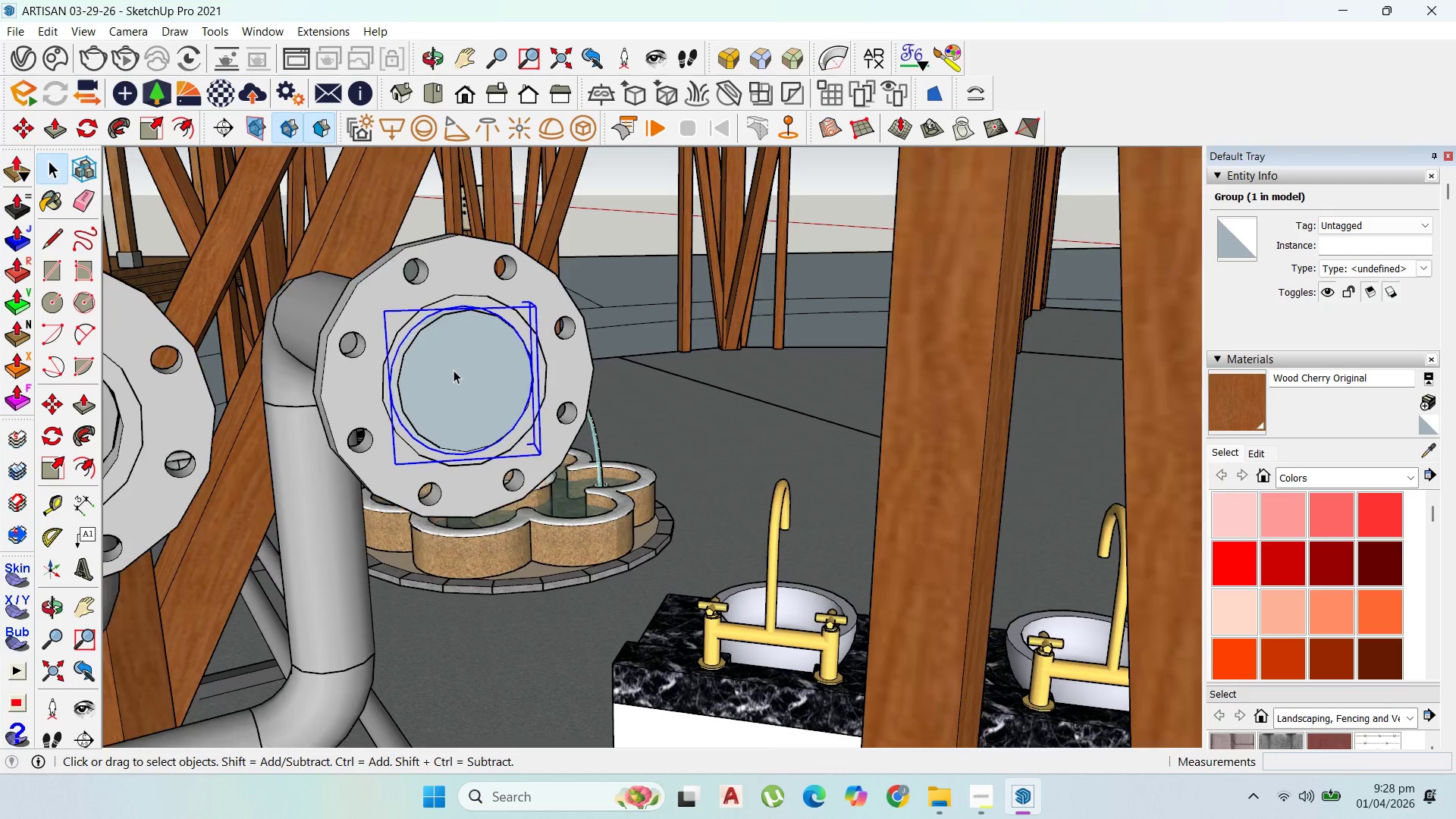 
left_click_drag(start_coordinate=[453, 370], to_coordinate=[450, 370])
 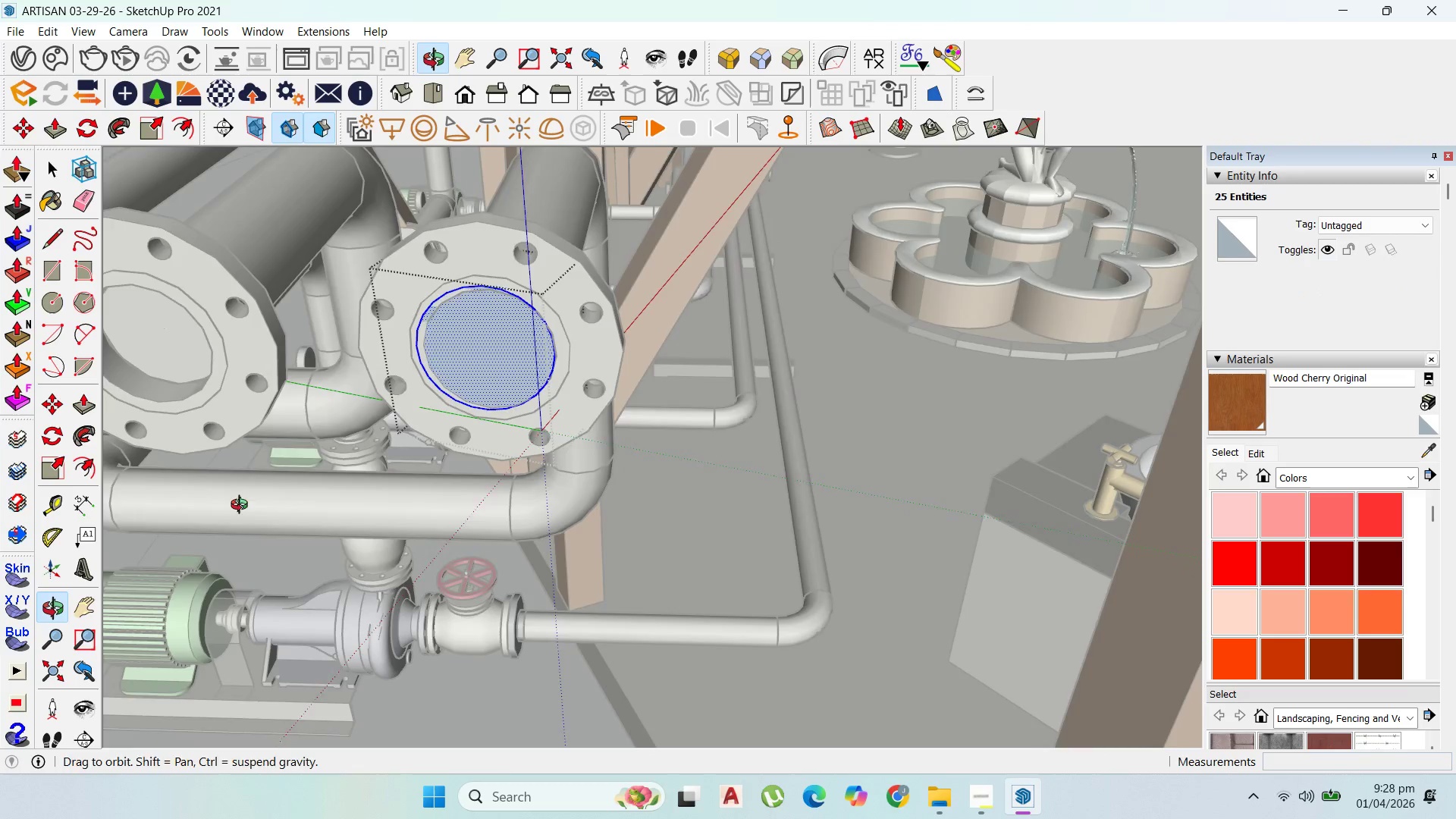 
key(Escape)
 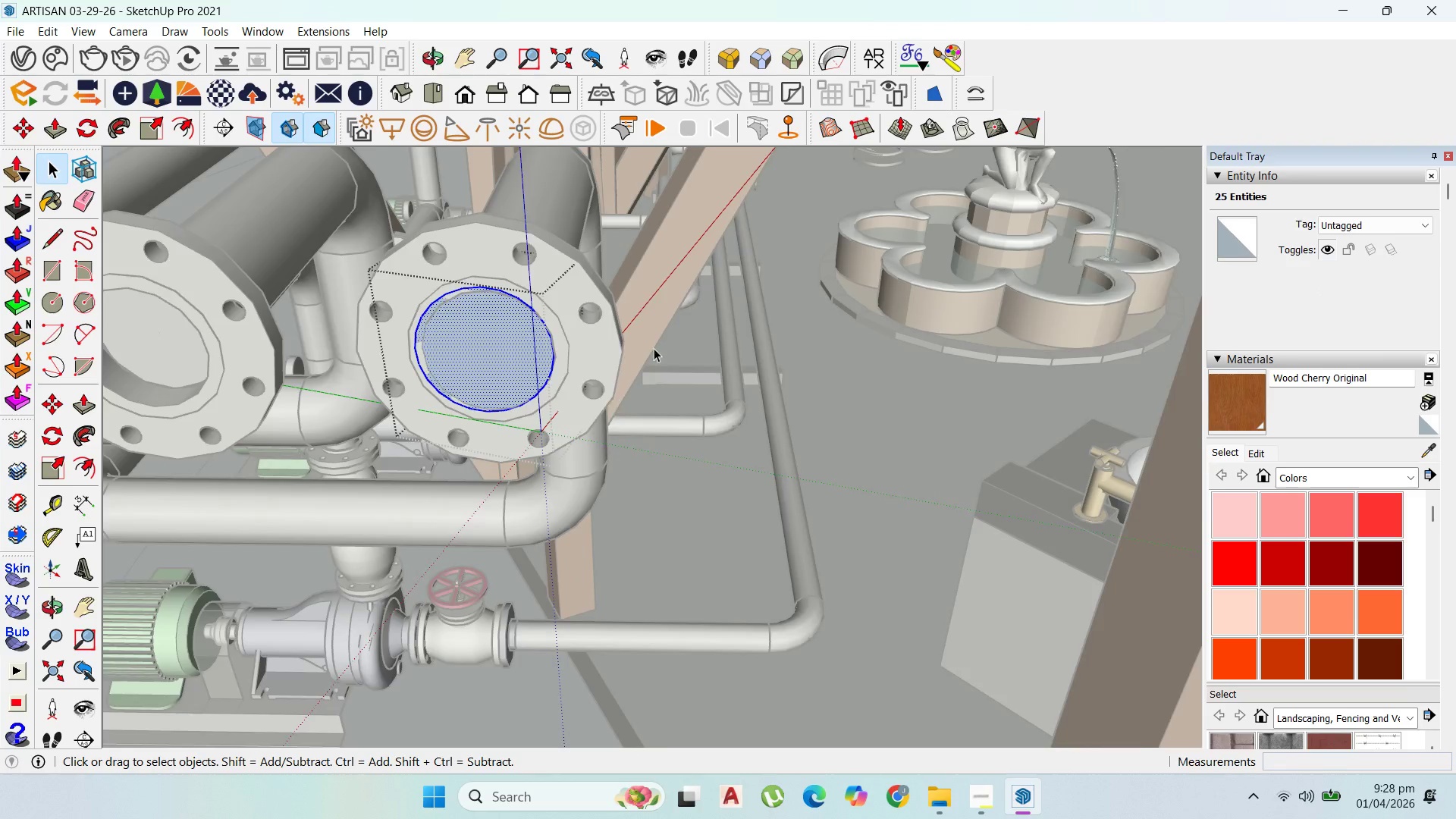 
key(Escape)
 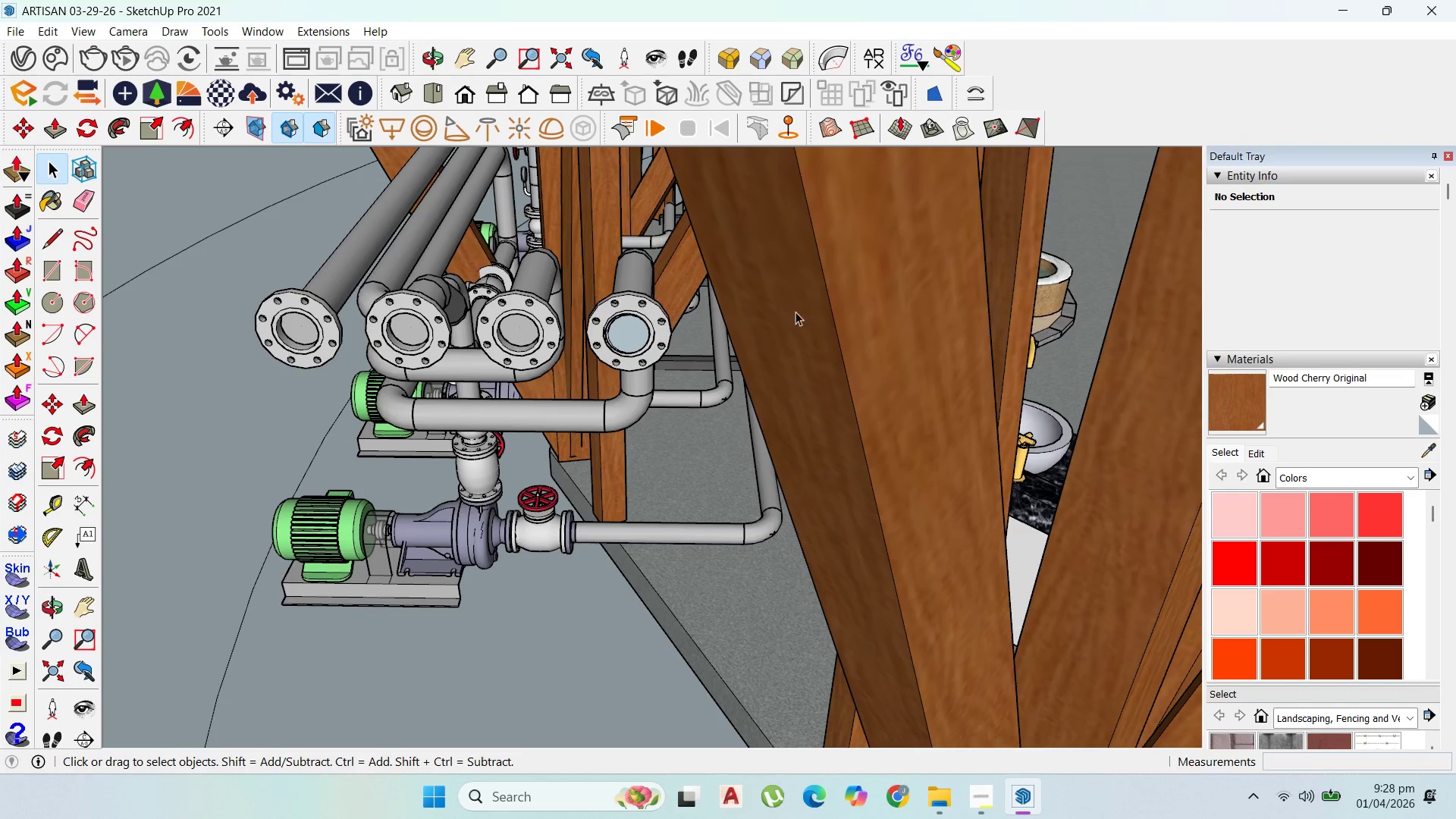 
scroll: coordinate [800, 302], scroll_direction: down, amount: 34.0
 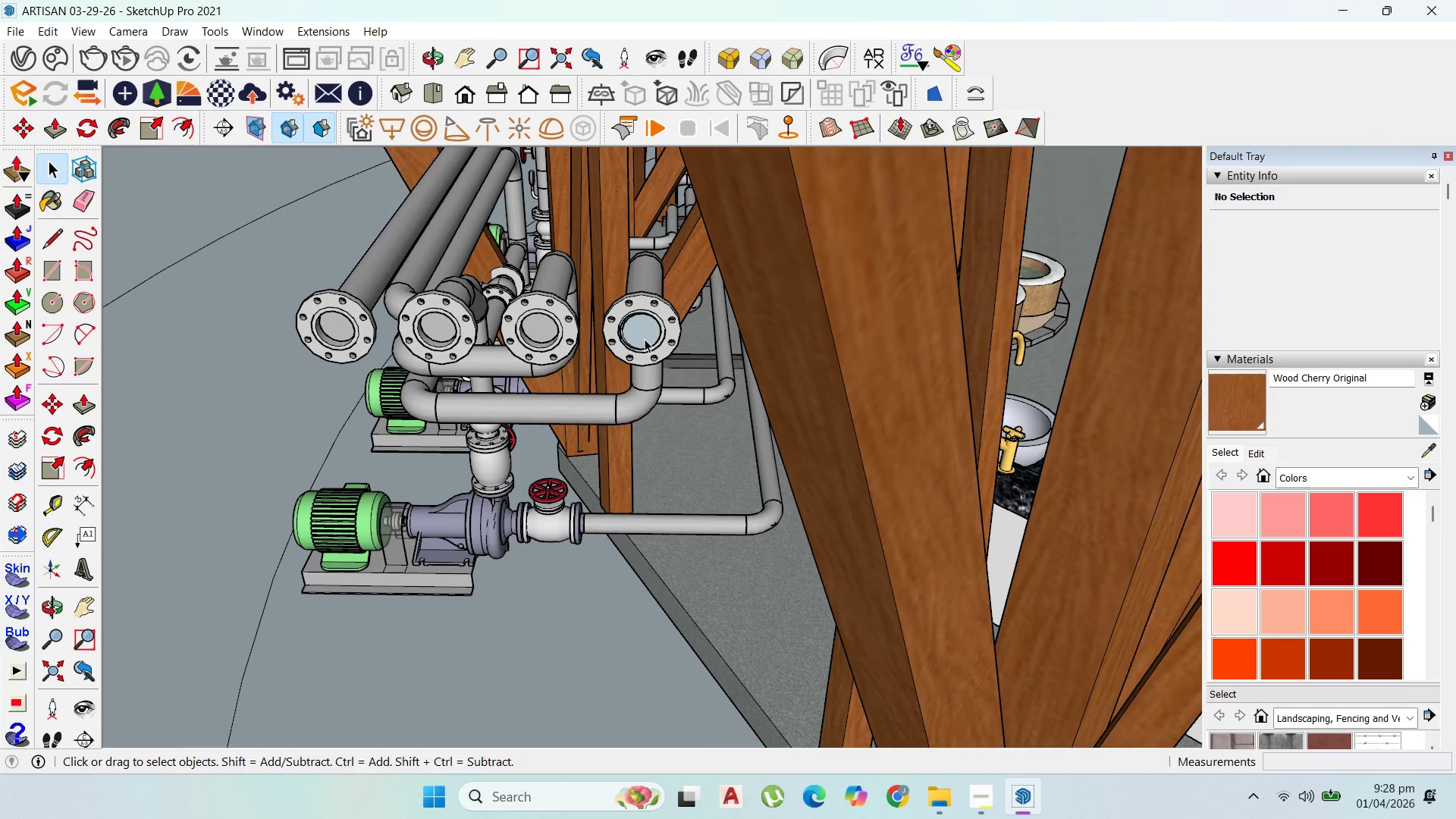 
left_click([640, 336])
 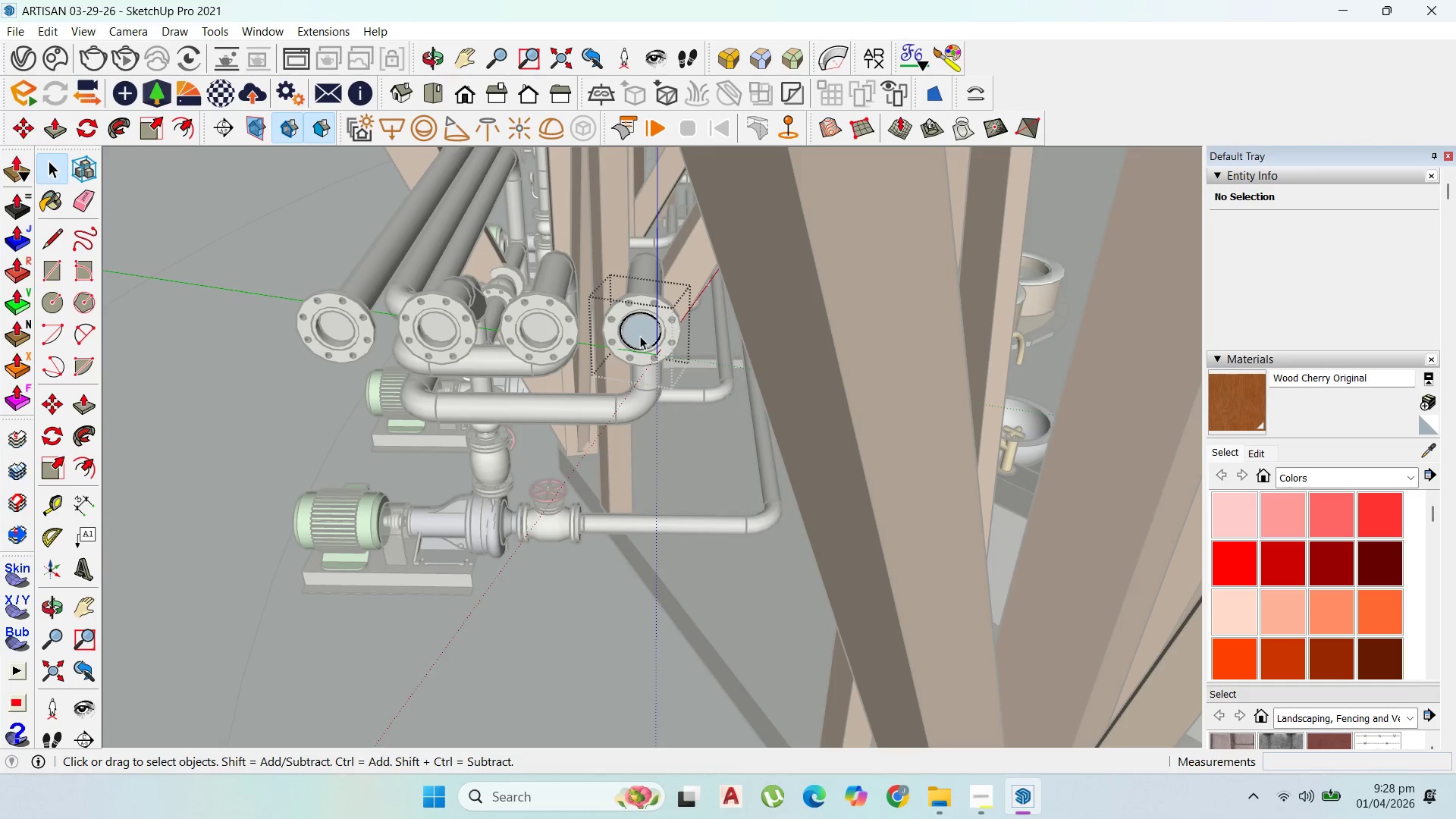 
triple_click([639, 336])
 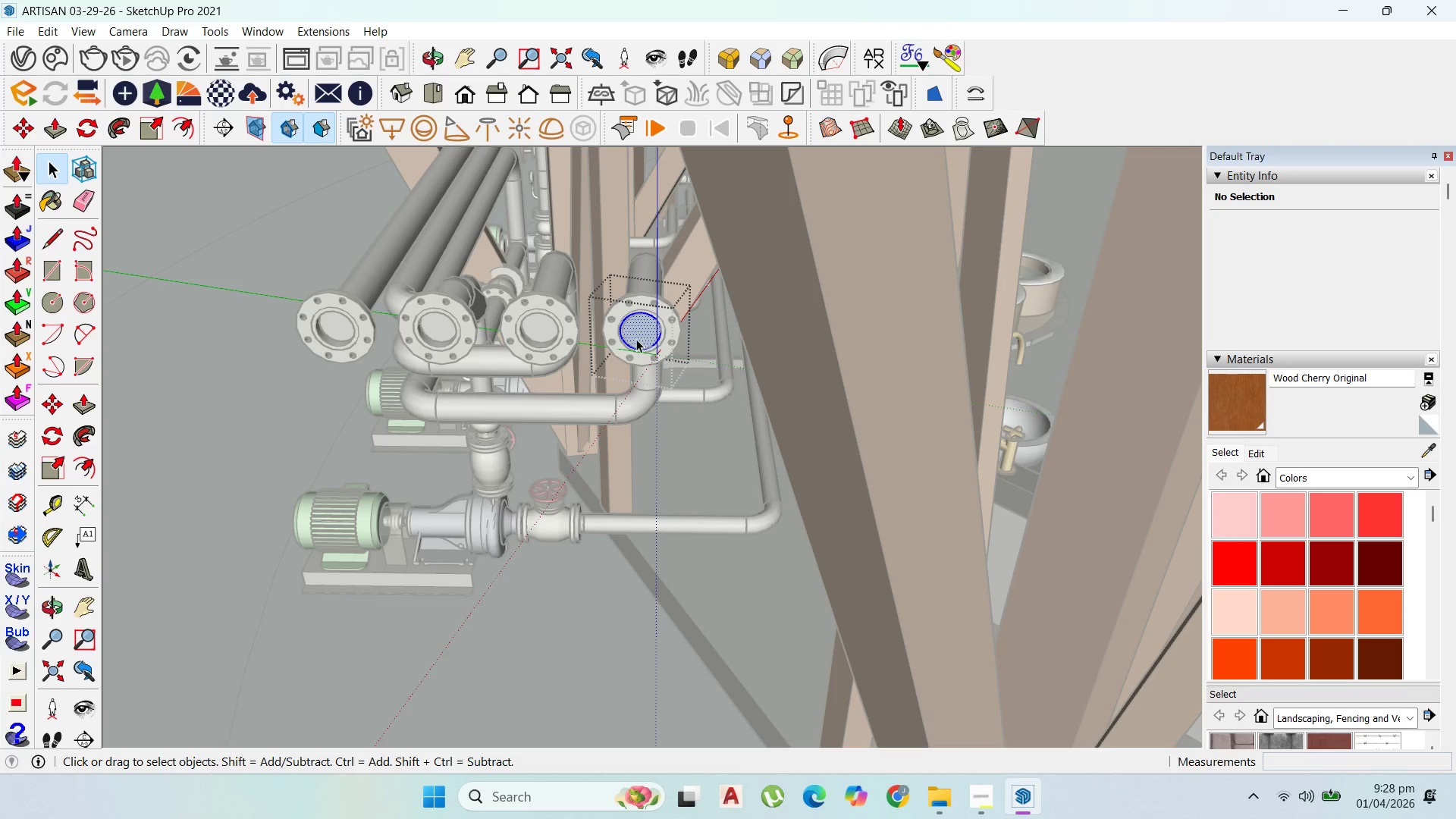 
scroll: coordinate [637, 340], scroll_direction: up, amount: 2.0
 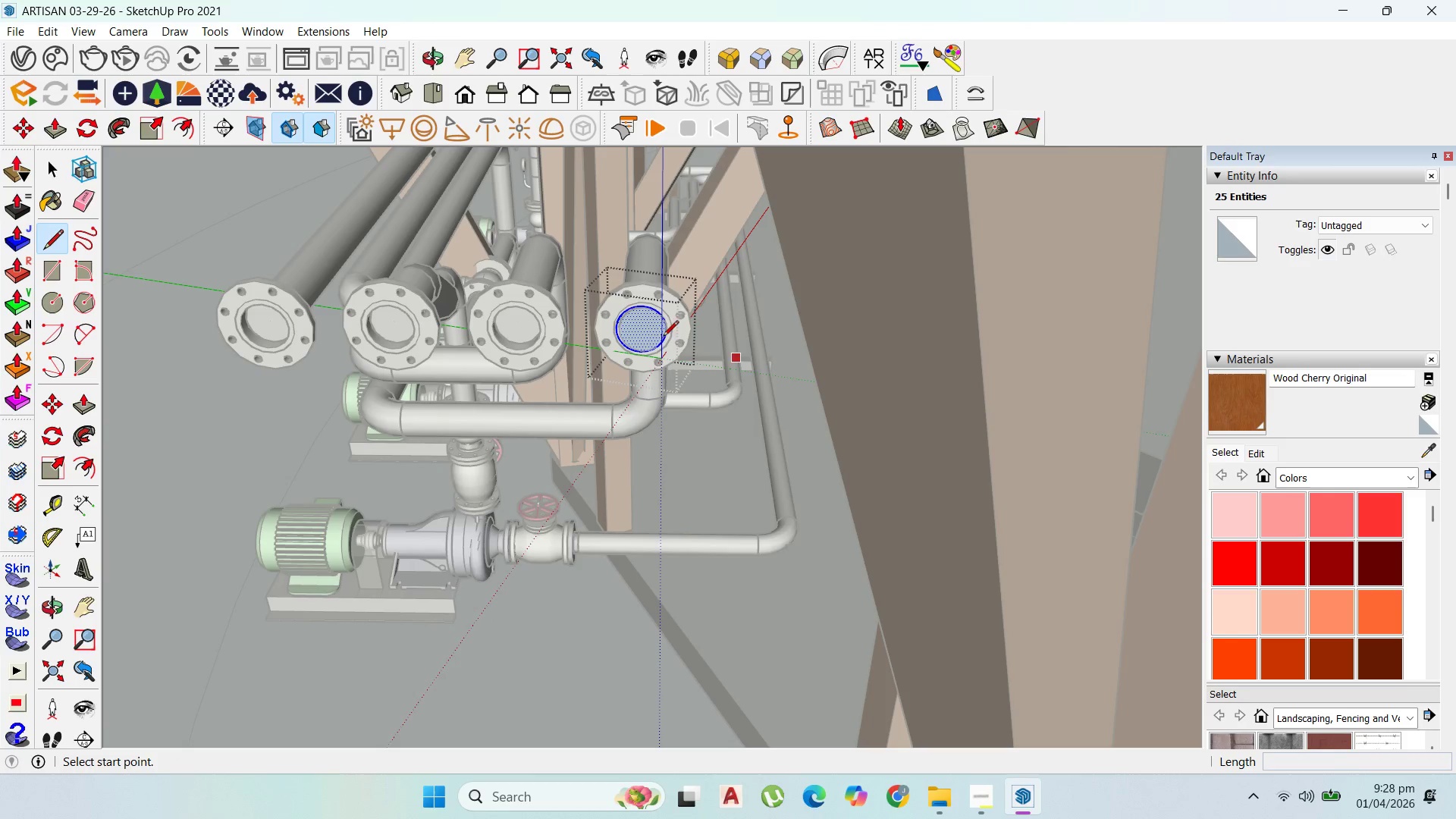 
left_click([619, 332])
 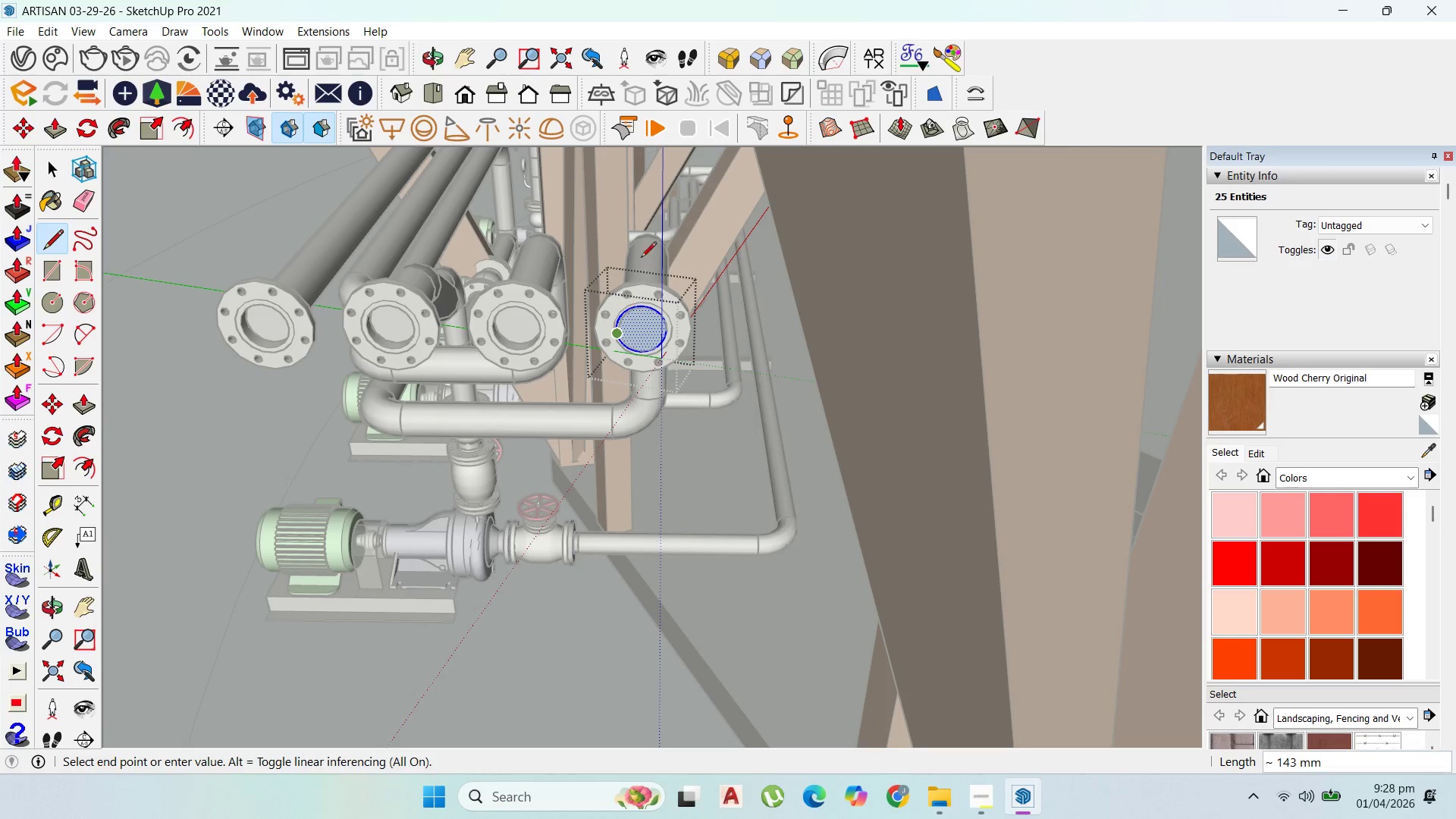 
scroll: coordinate [648, 231], scroll_direction: down, amount: 10.0
 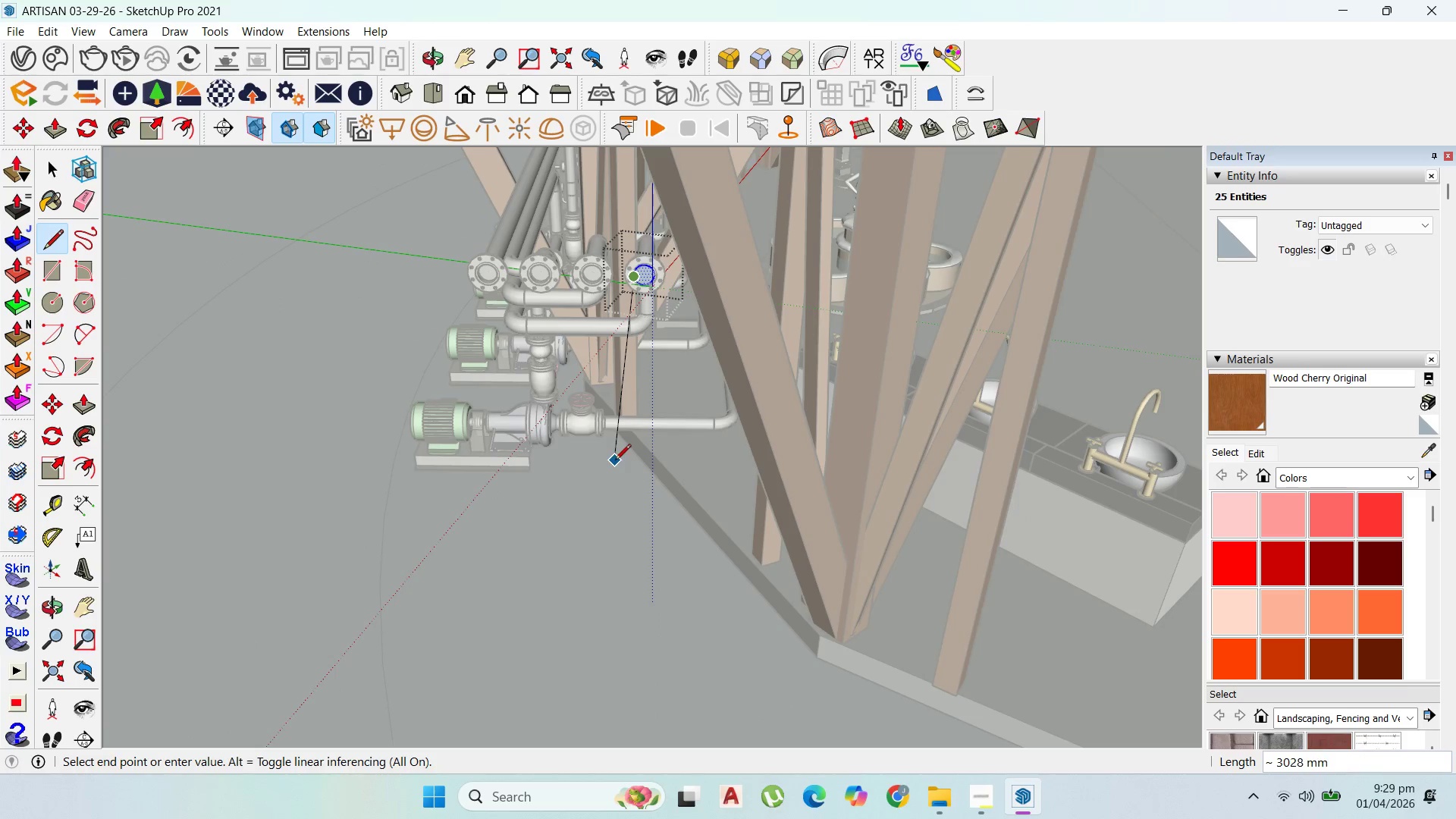 
key(ArrowDown)
 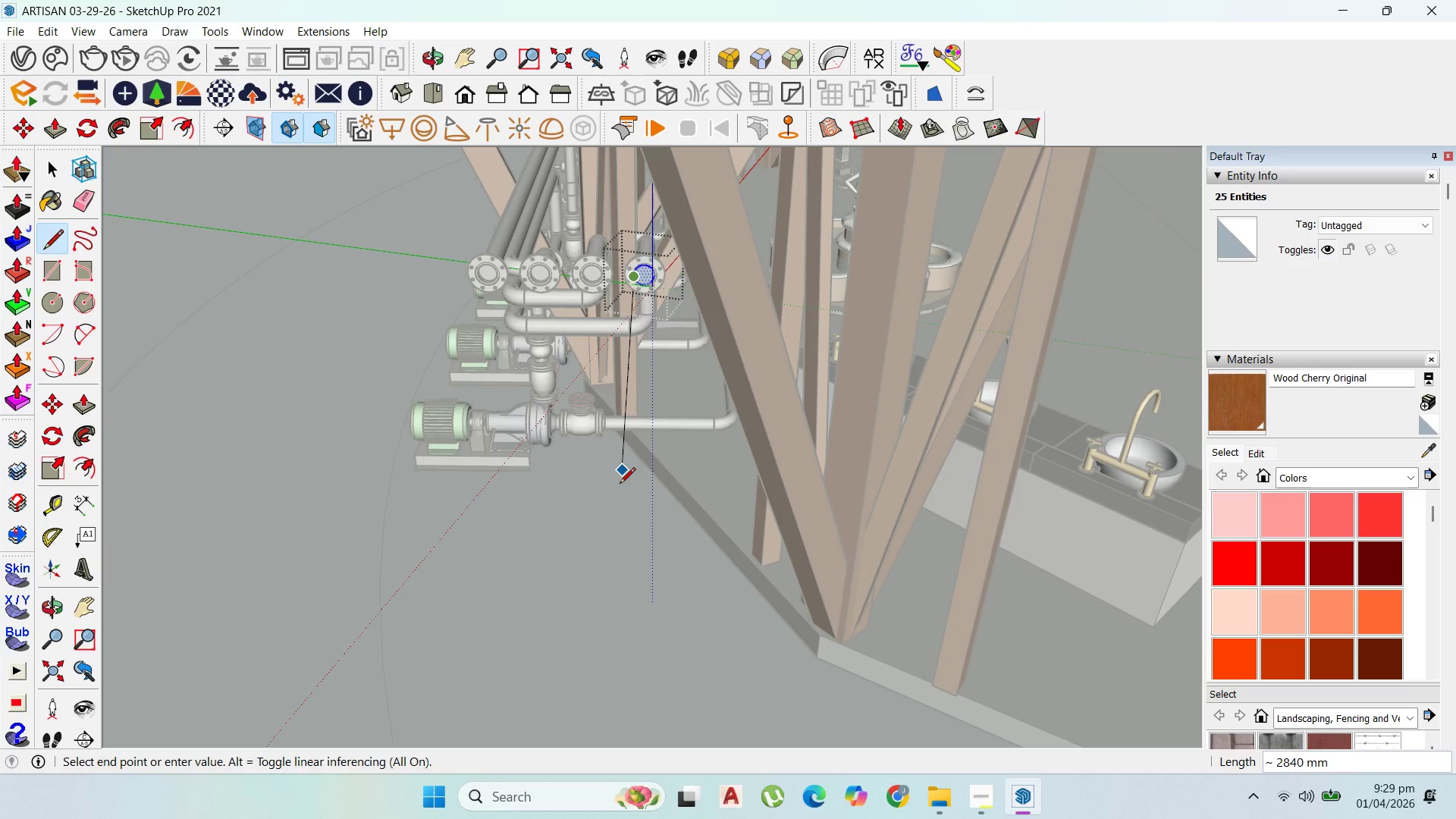 
key(ArrowRight)
 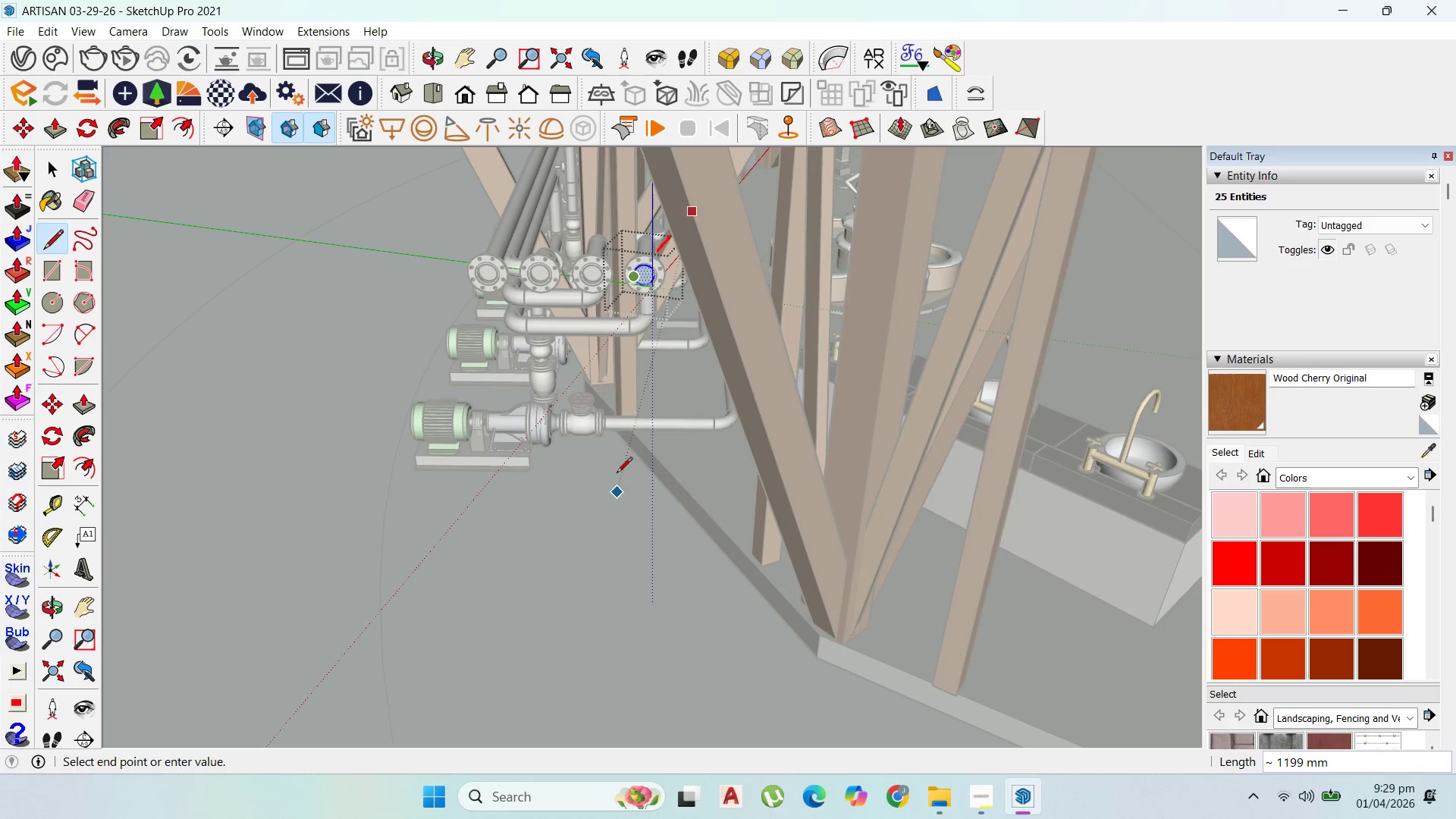 
key(ArrowLeft)
 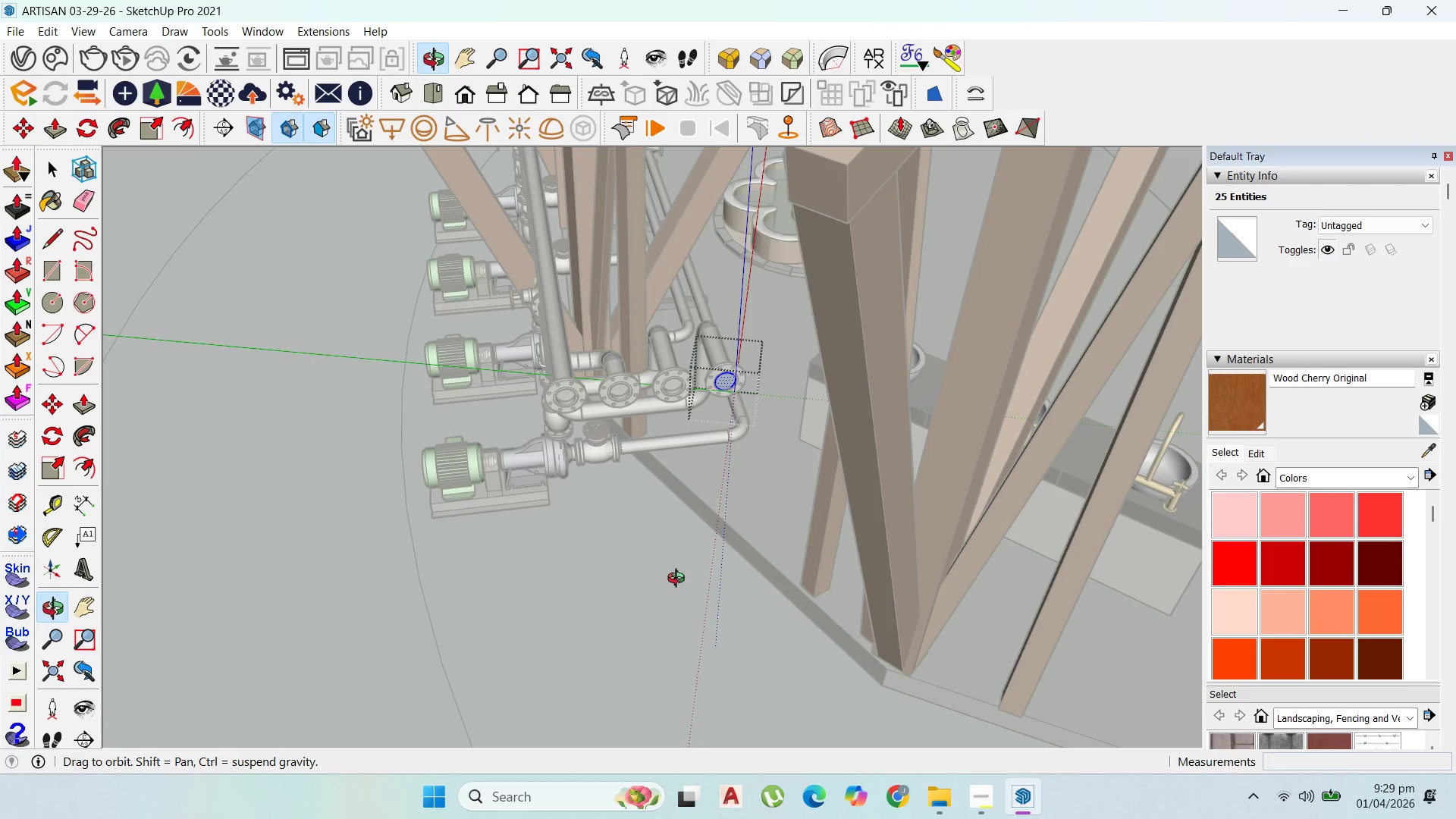 
key(ArrowUp)
 